 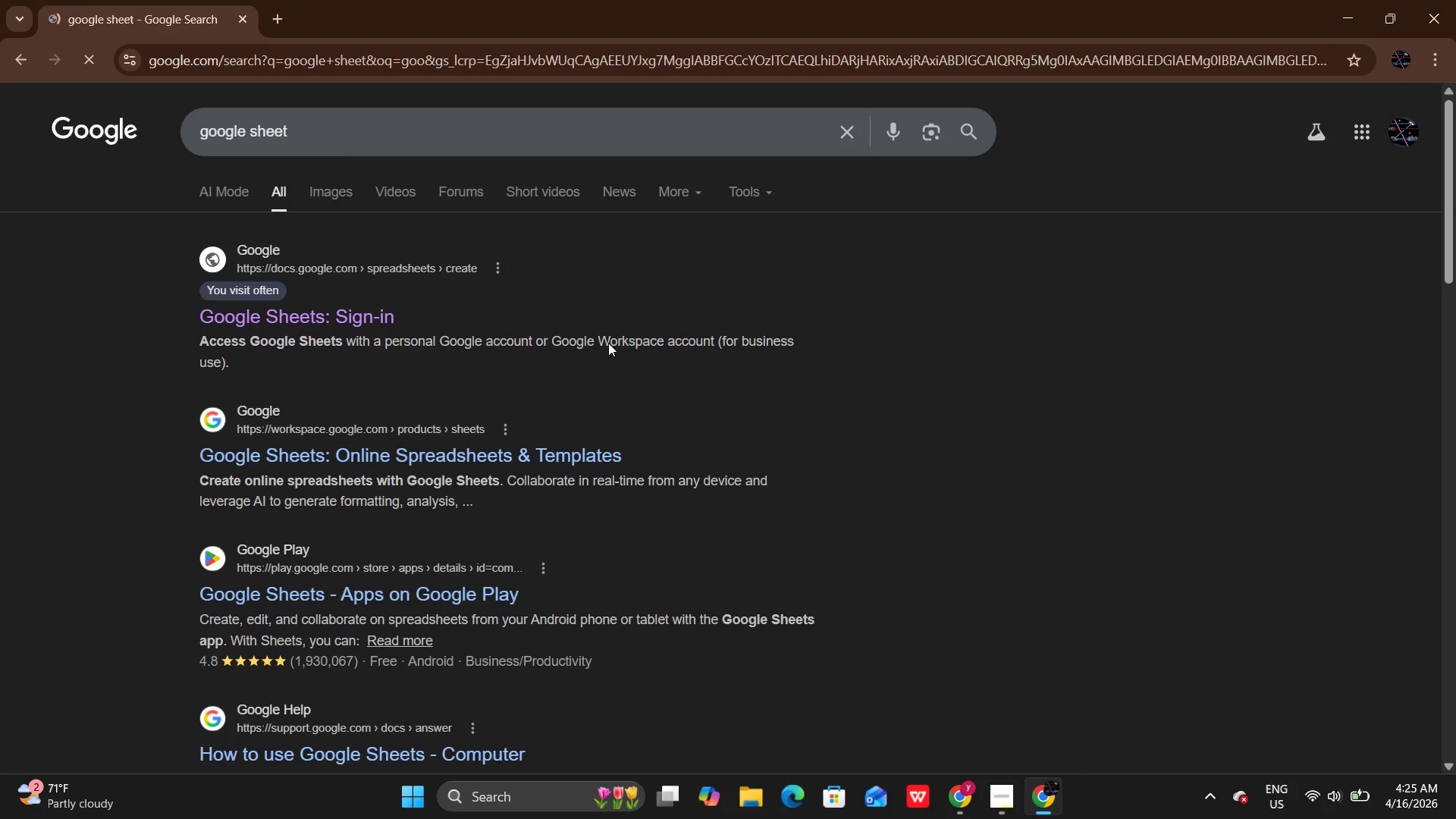 
left_click([357, 313])
 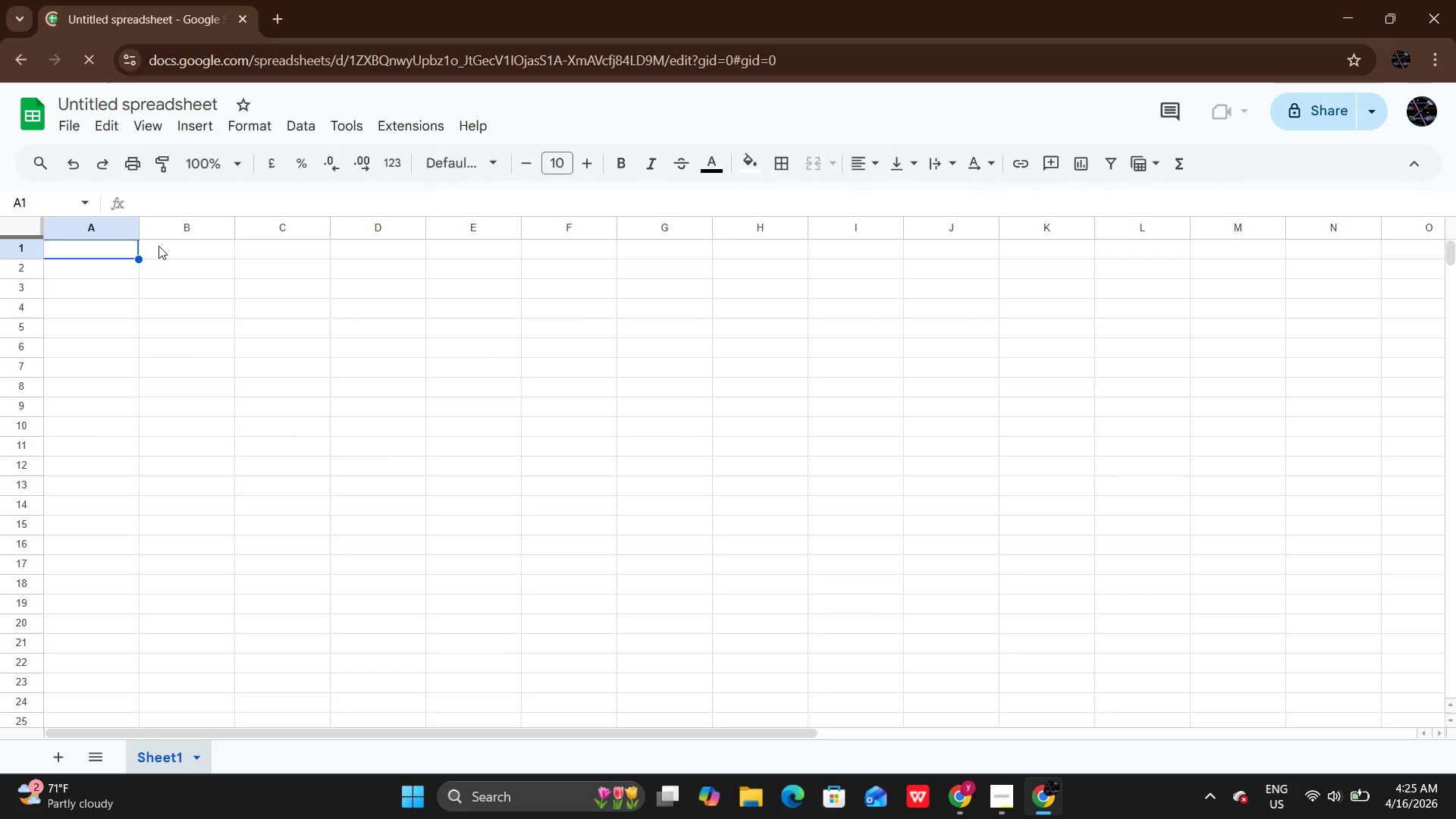 
double_click([116, 252])
 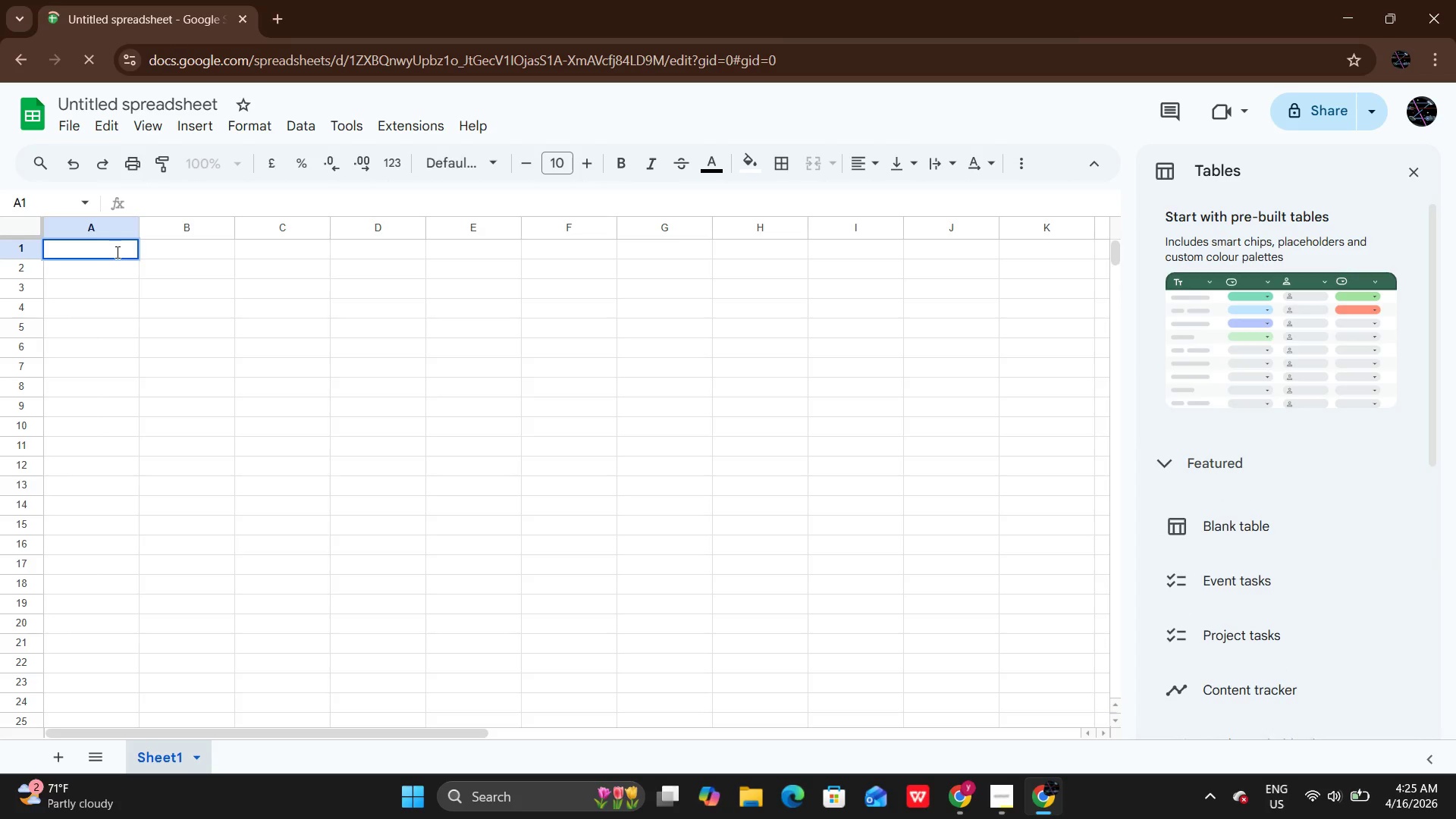 
type(Location )
 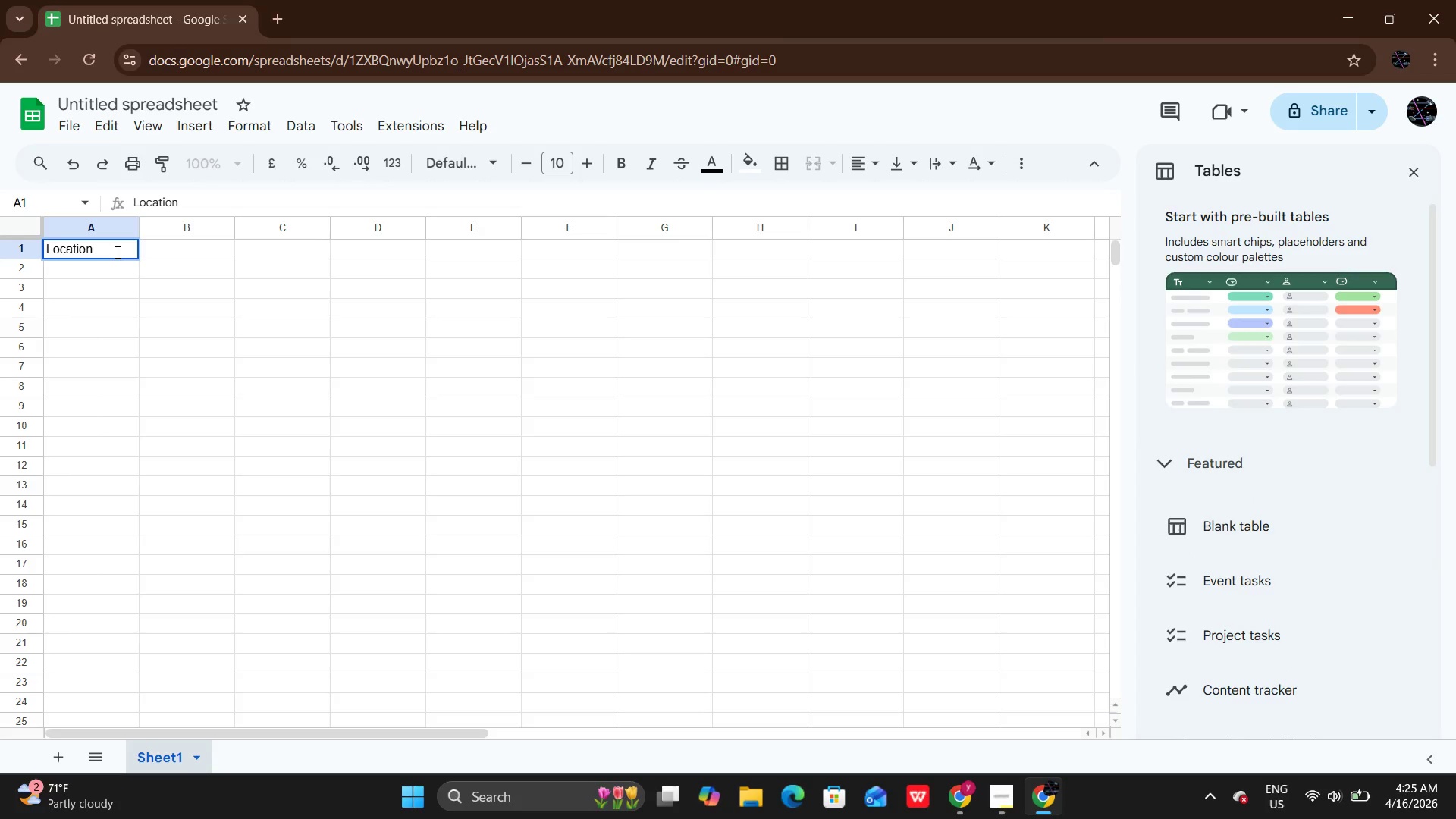 
type(Name )
 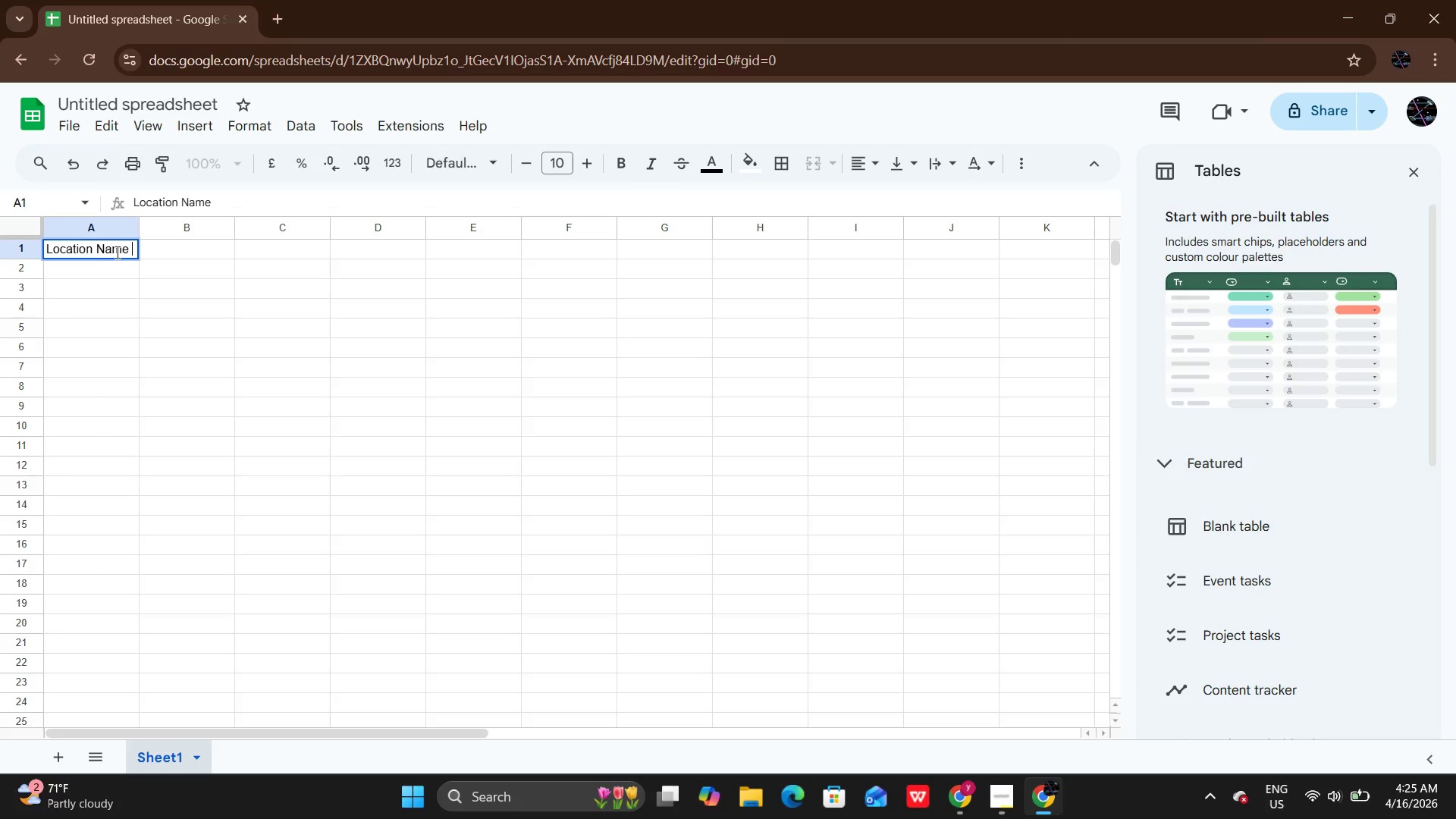 
key(Enter)
 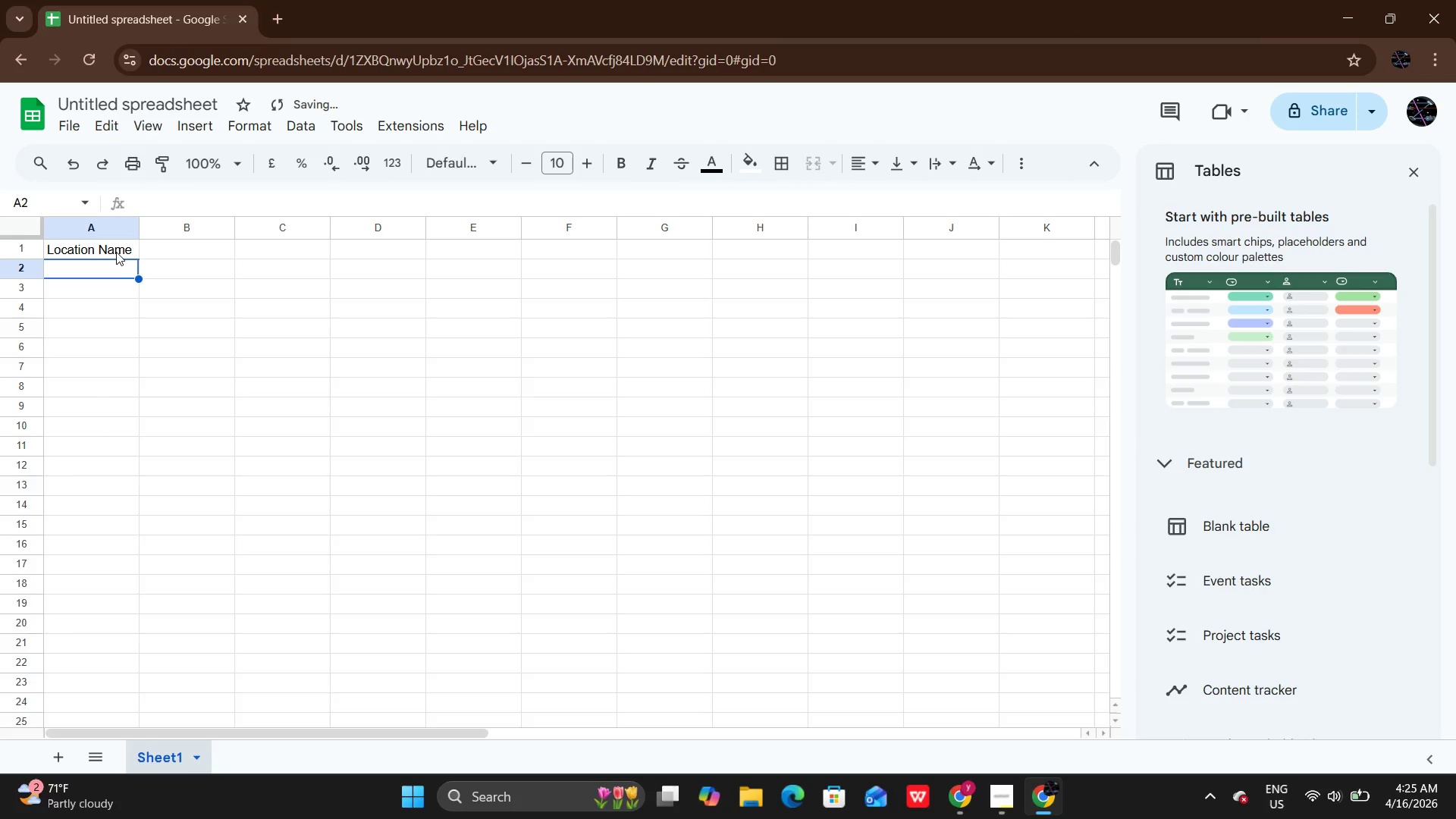 
key(ArrowUp)
 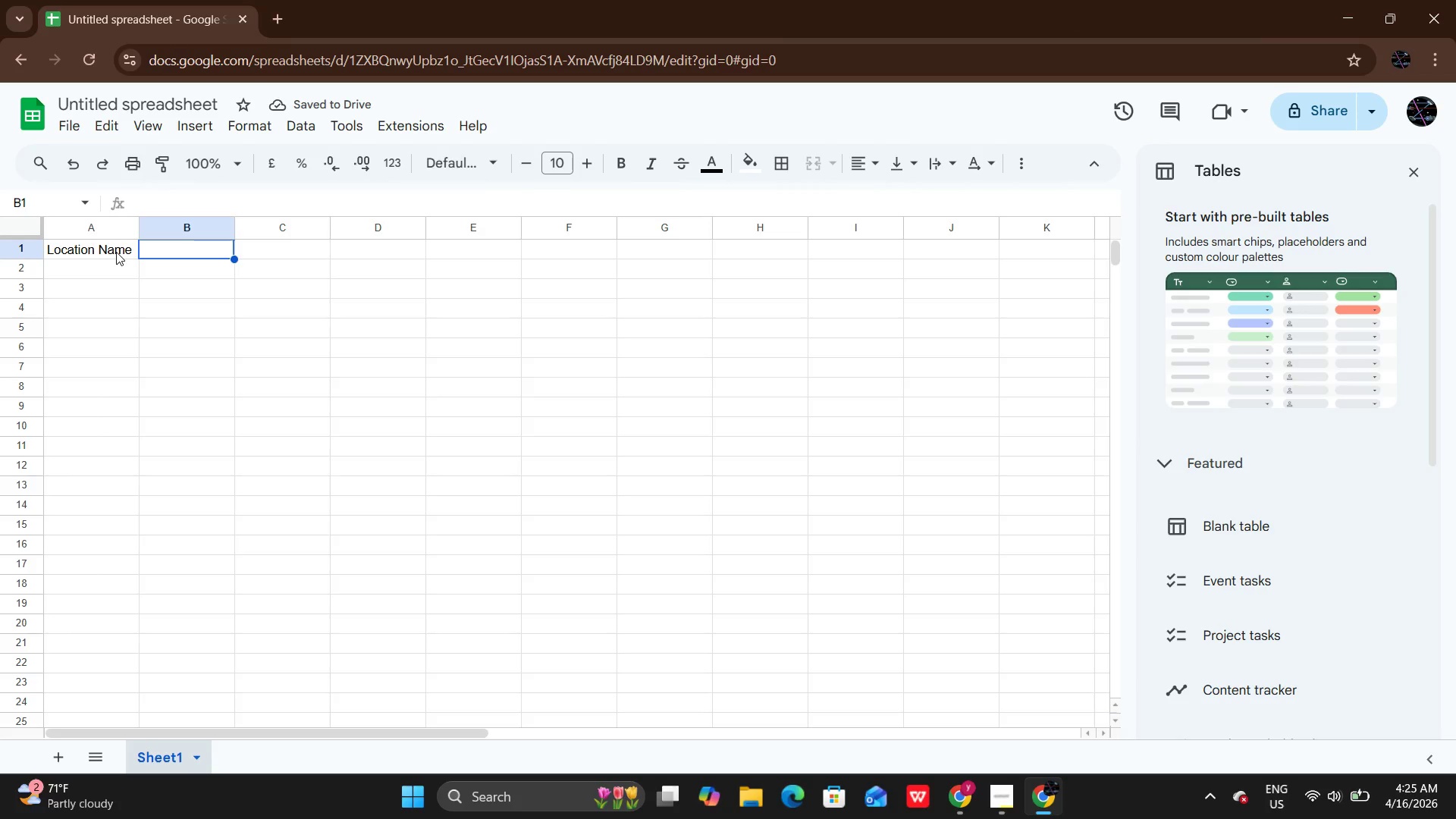 
key(ArrowRight)
 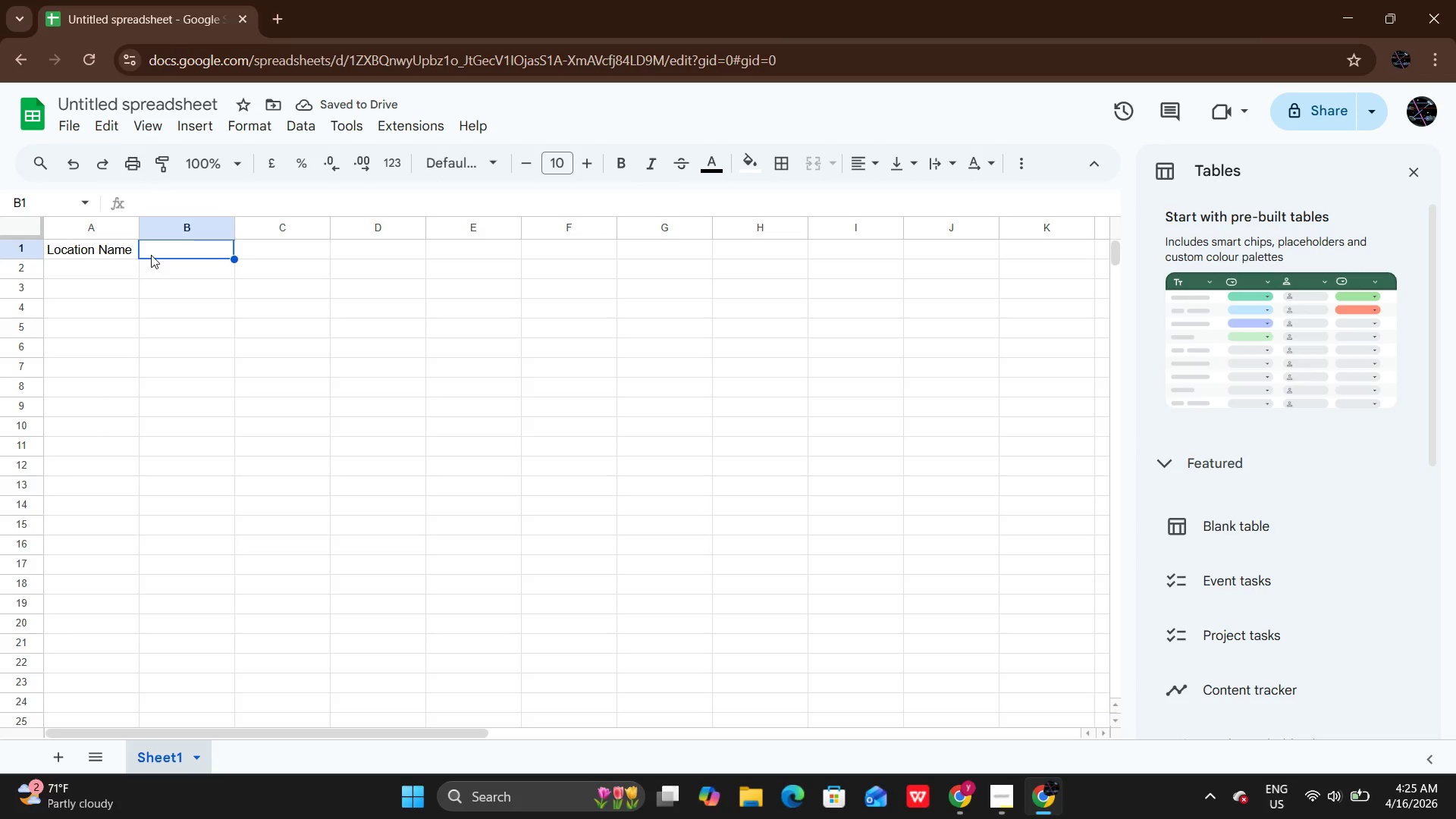 
key(Enter)
 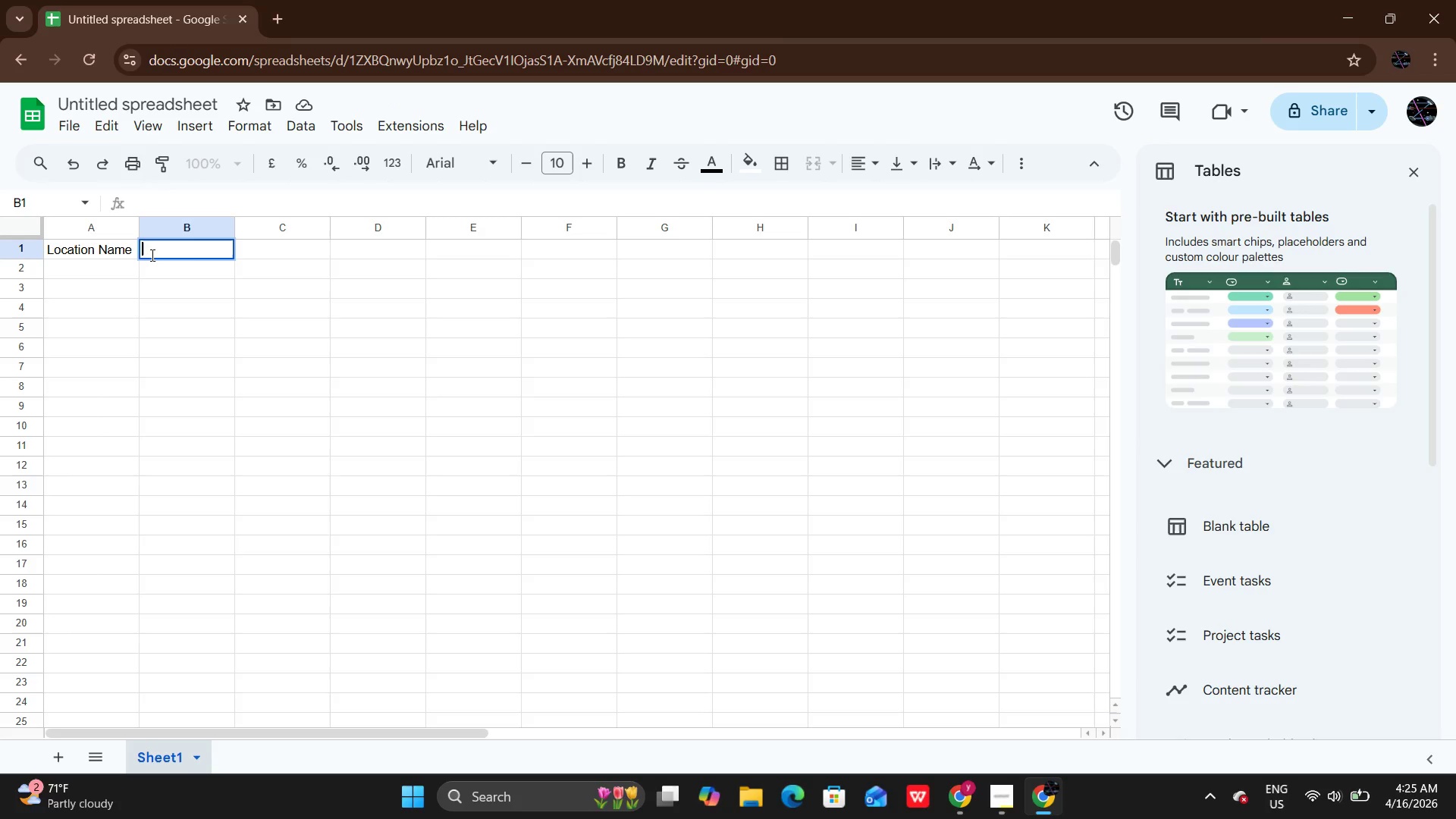 
type(Jurisdiction)
 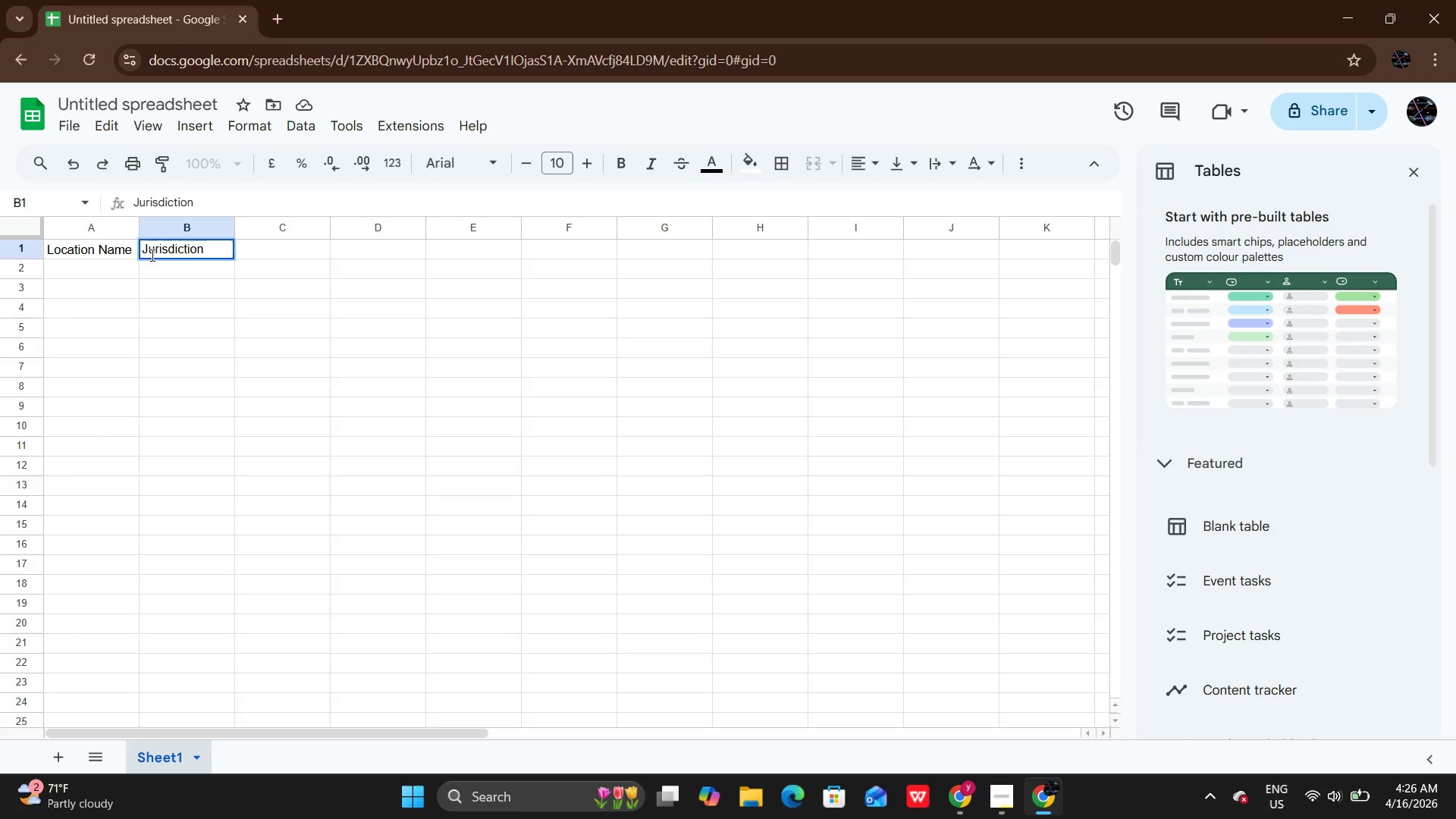 
key(Enter)
 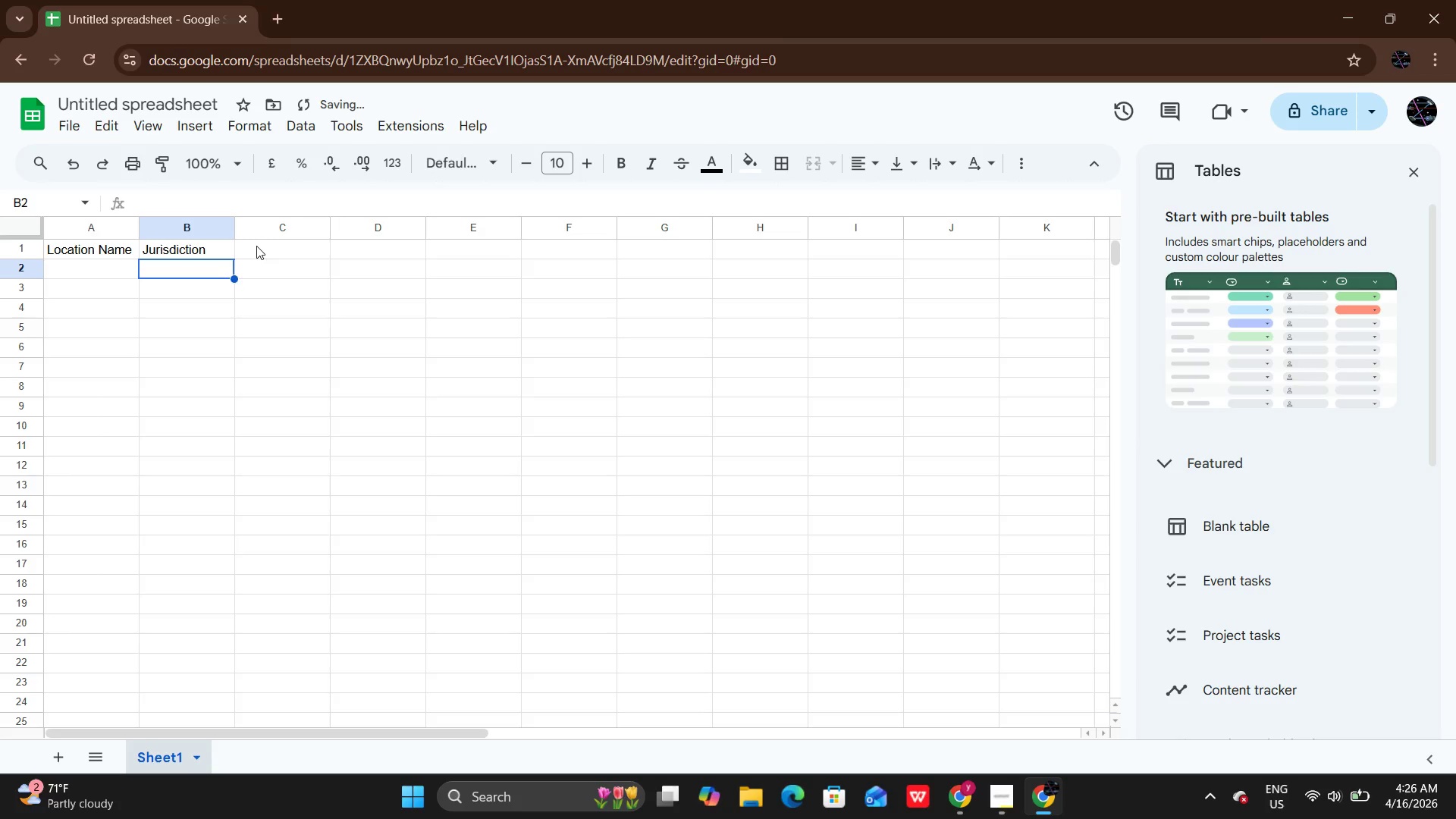 
double_click([256, 246])
 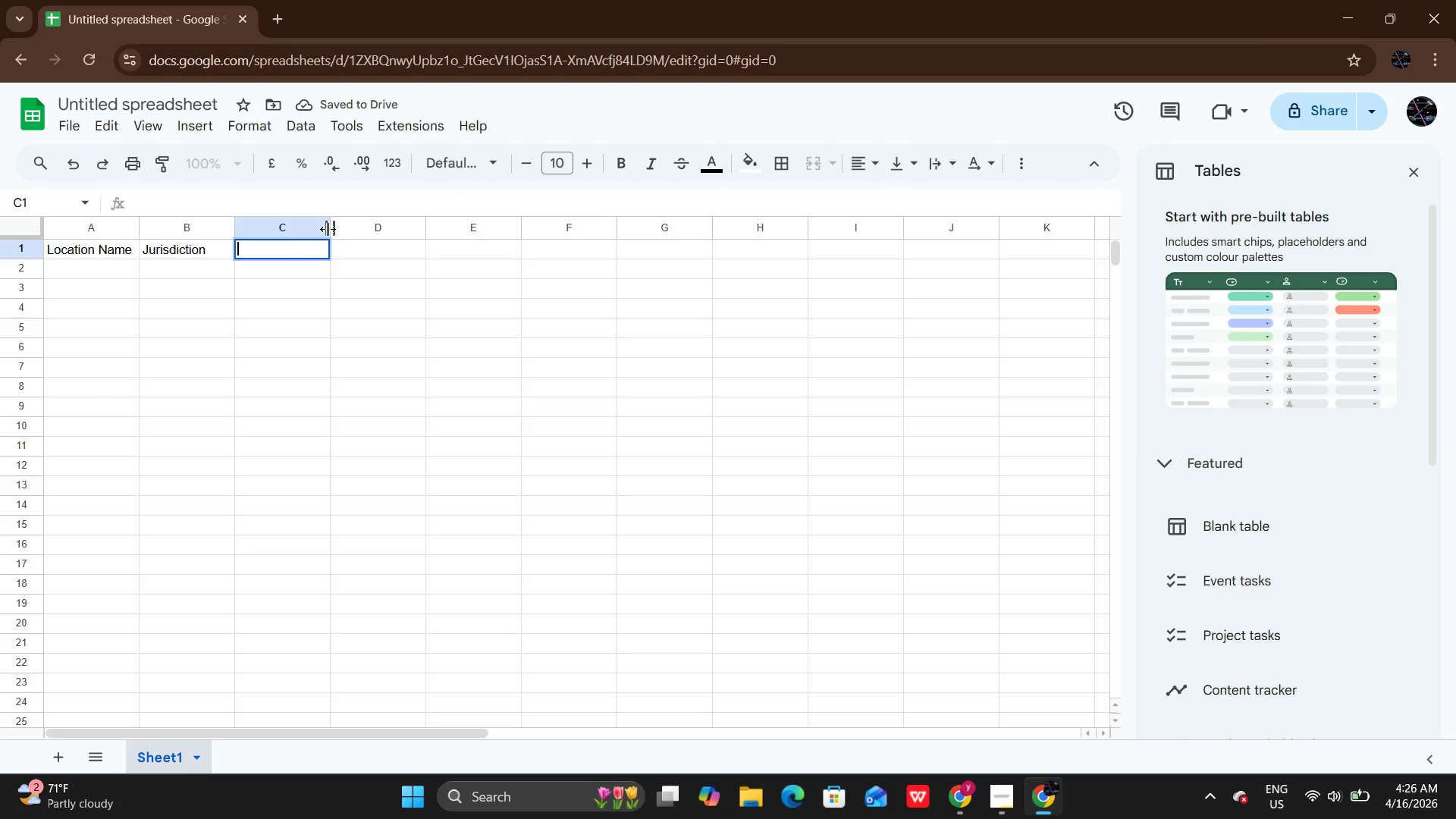 
left_click_drag(start_coordinate=[328, 228], to_coordinate=[500, 225])
 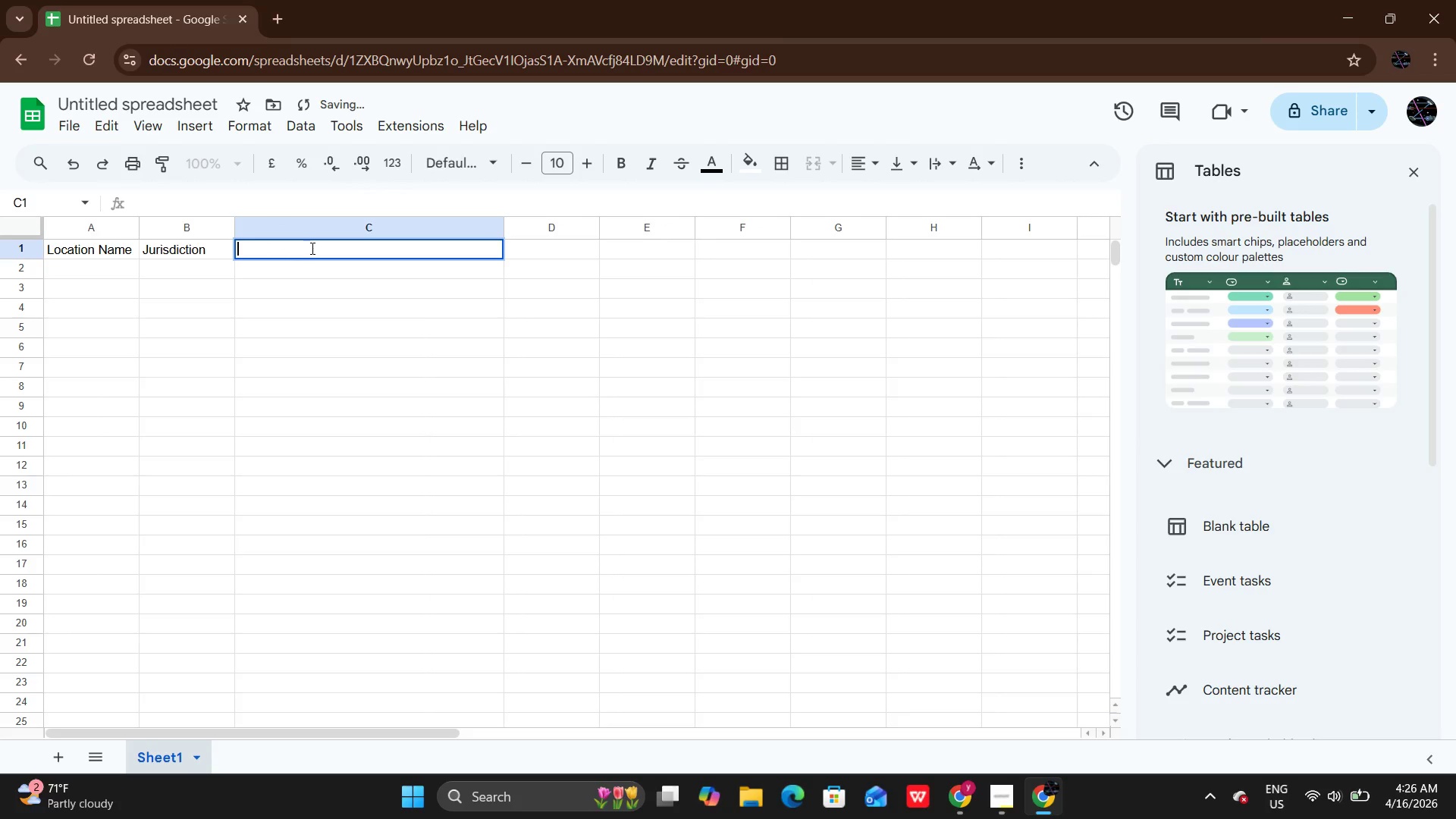 
double_click([311, 248])
 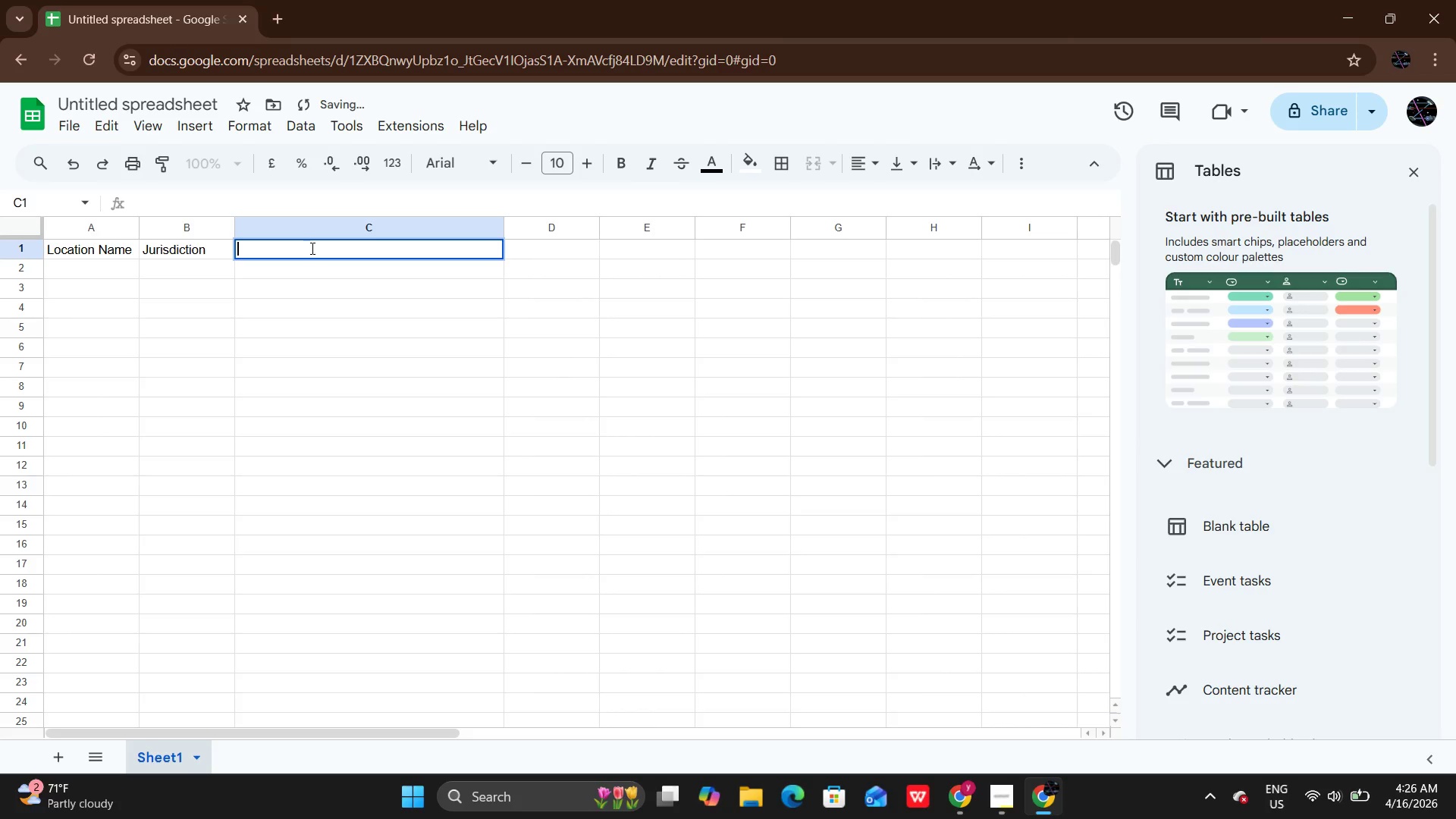 
type(Commerv)
key(Backspace)
type(cial Still Photography Fee())
 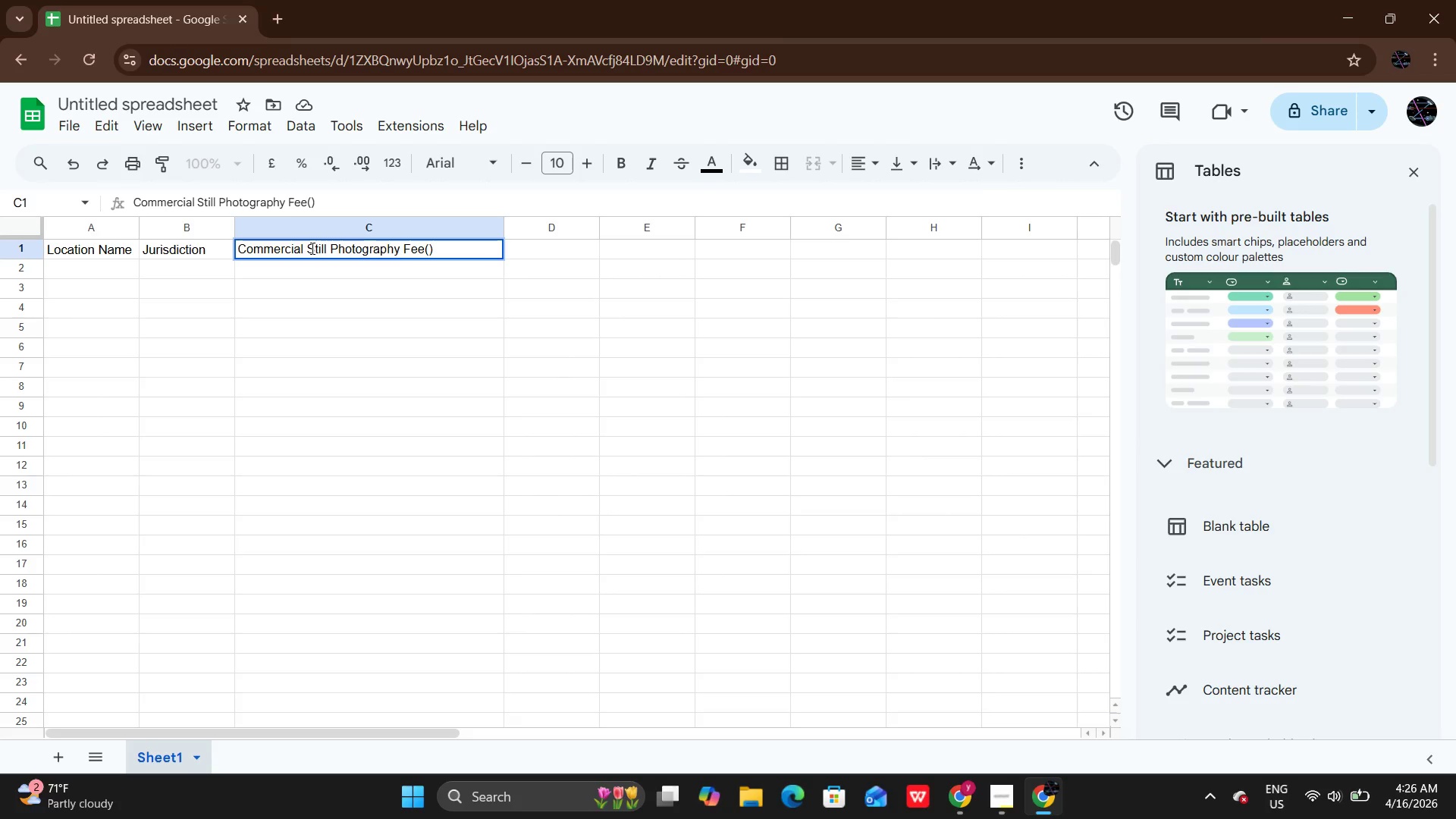 
key(ArrowLeft)
 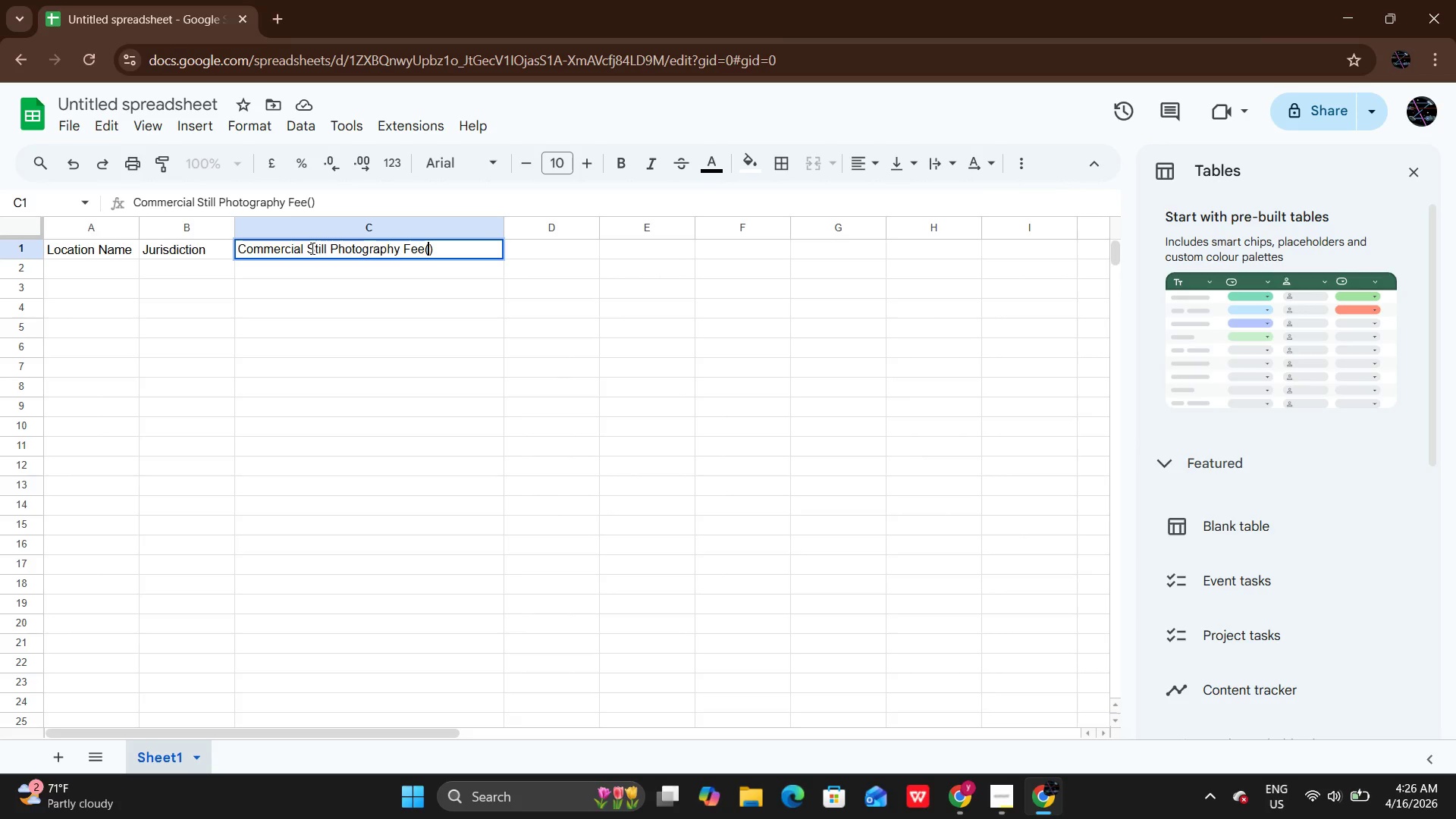 
type(USD)
 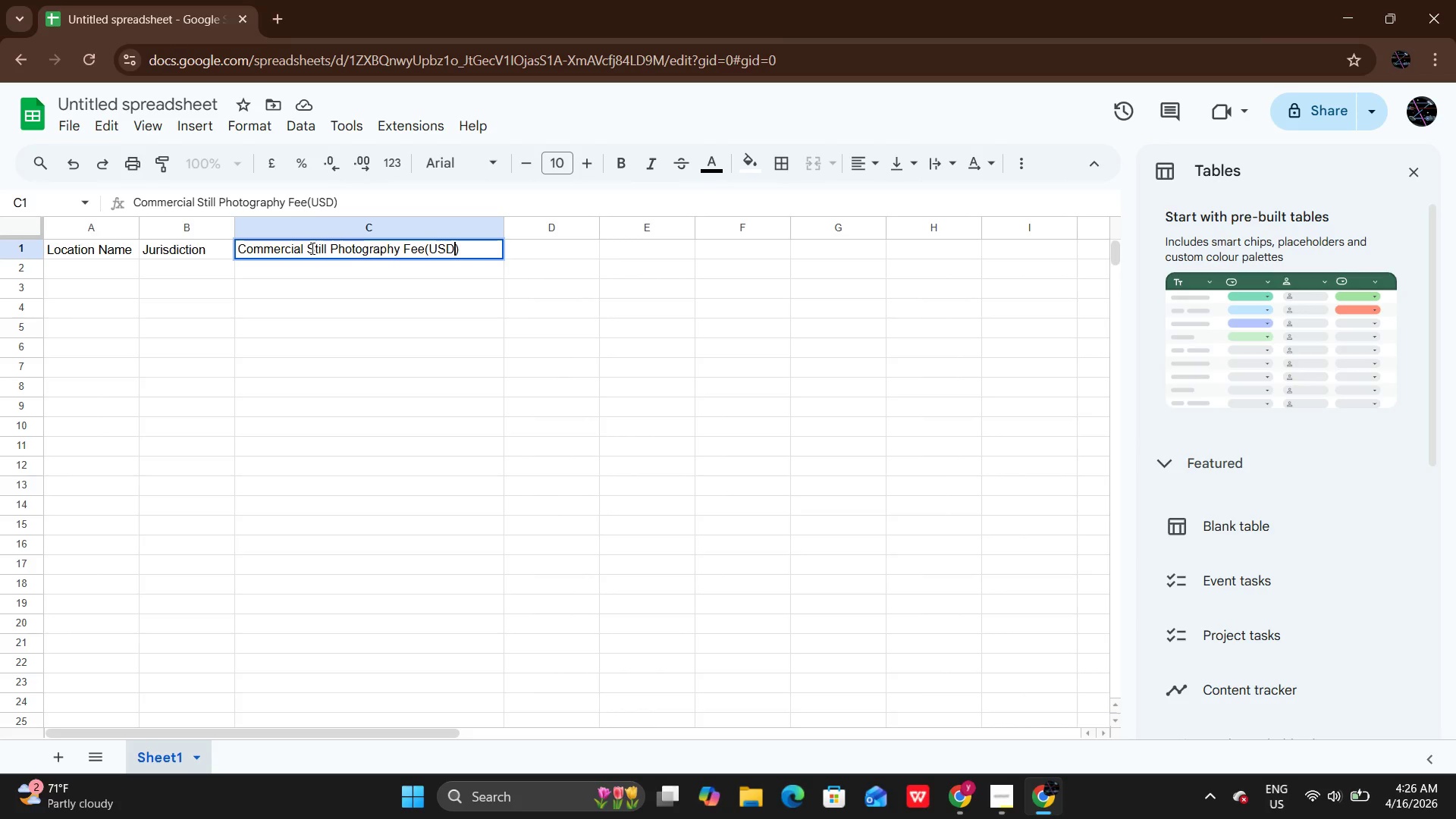 
key(ArrowRight)
 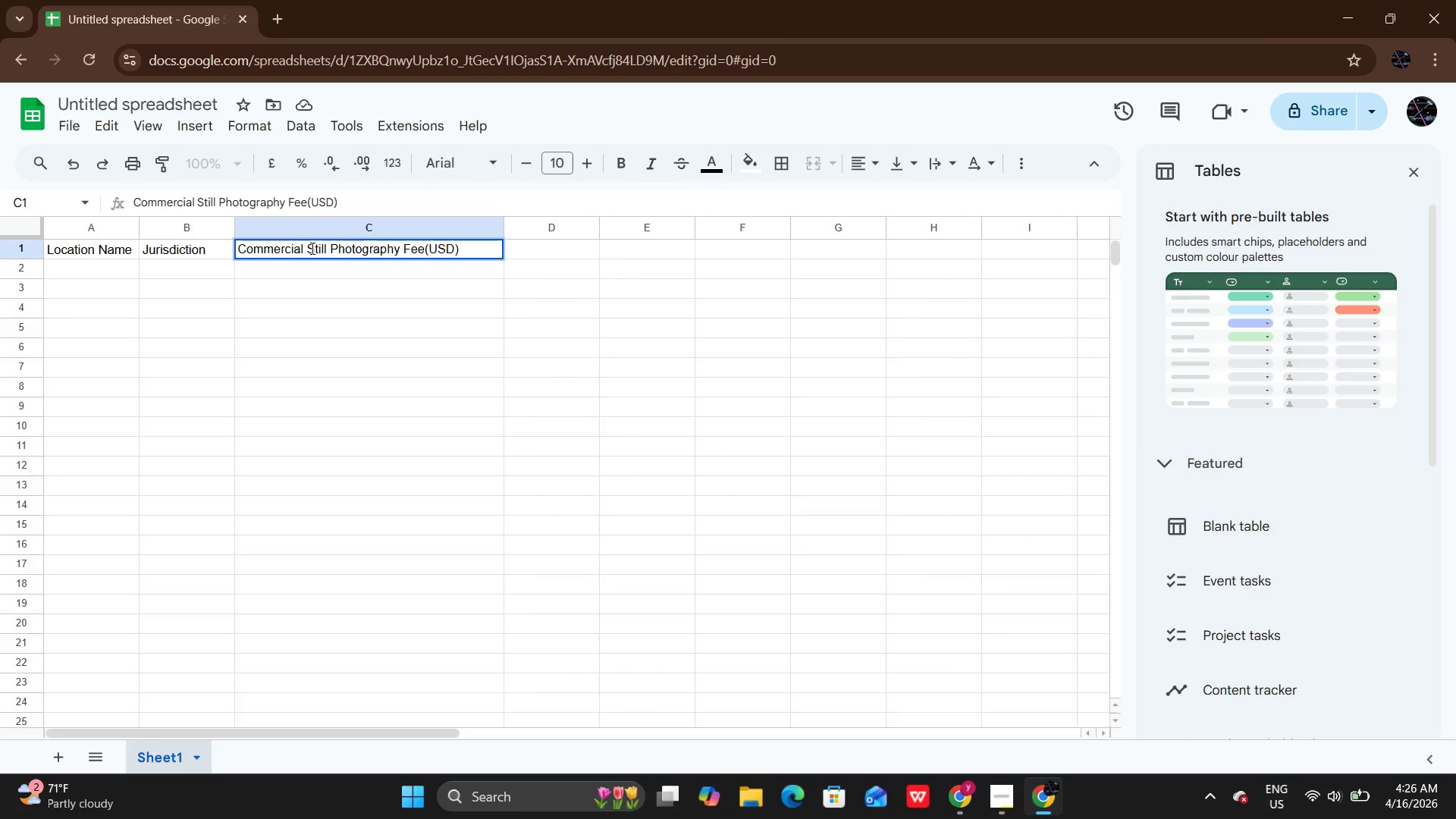 
key(Enter)
 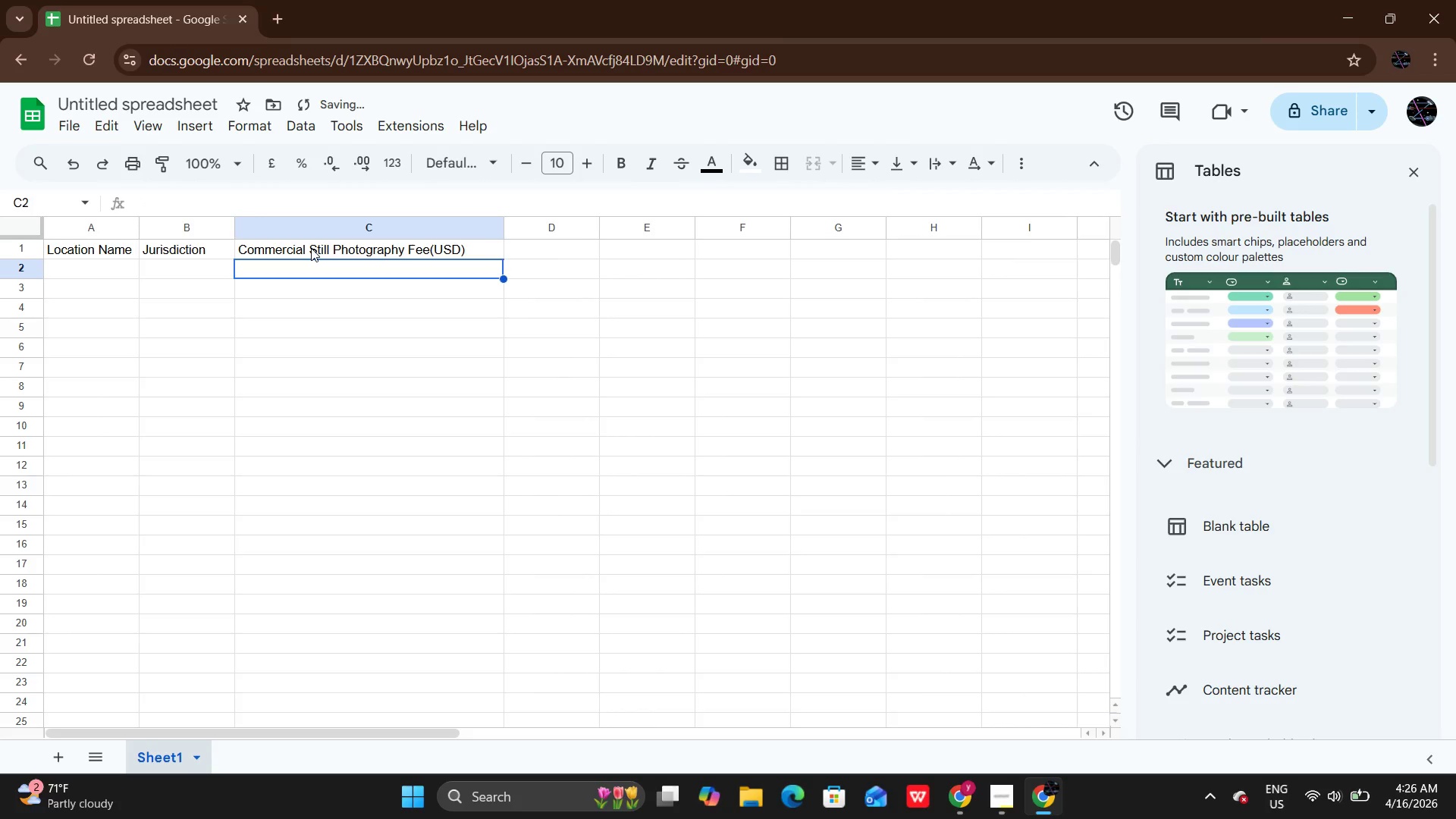 
key(ArrowUp)
 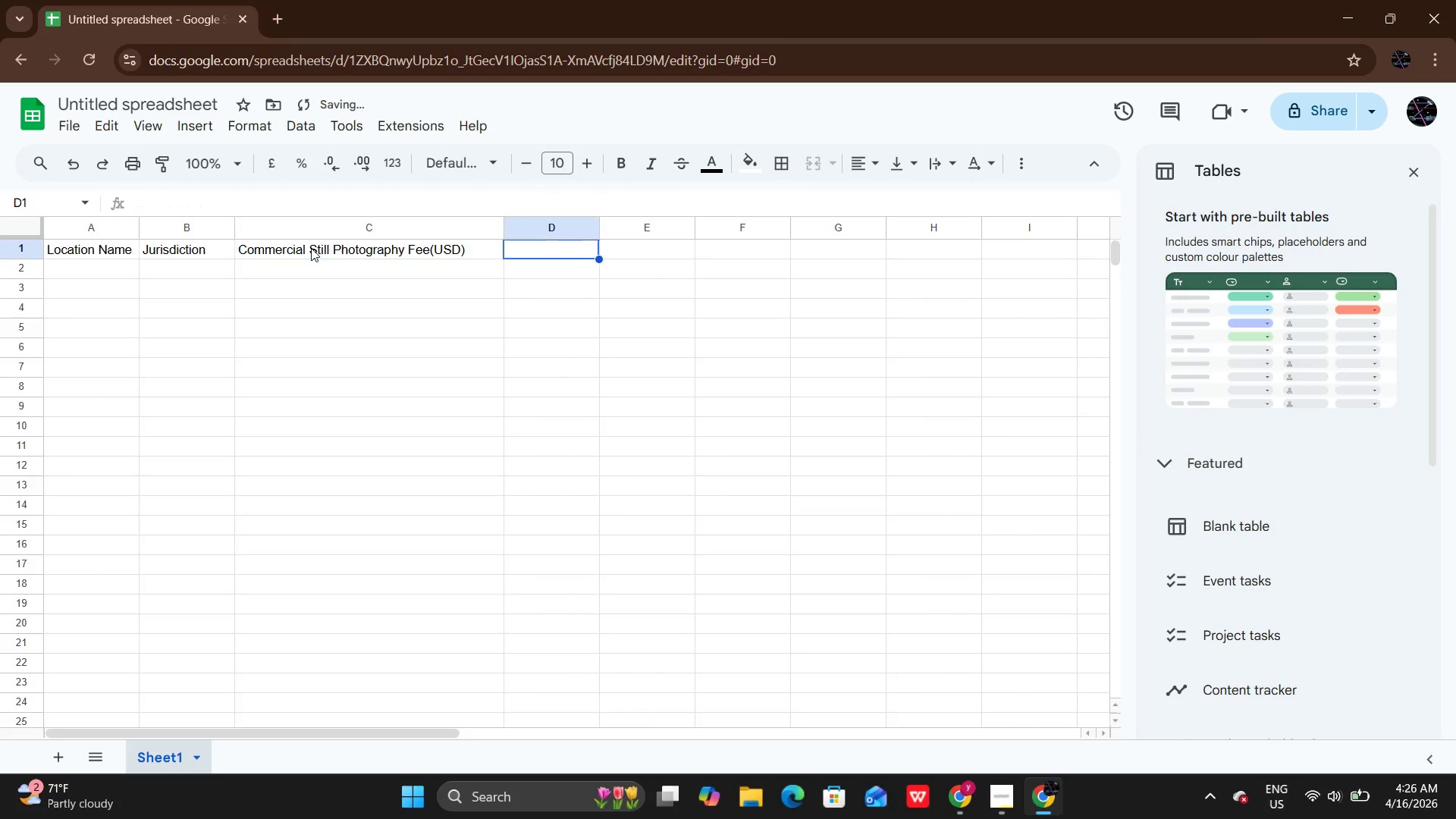 
key(ArrowRight)
 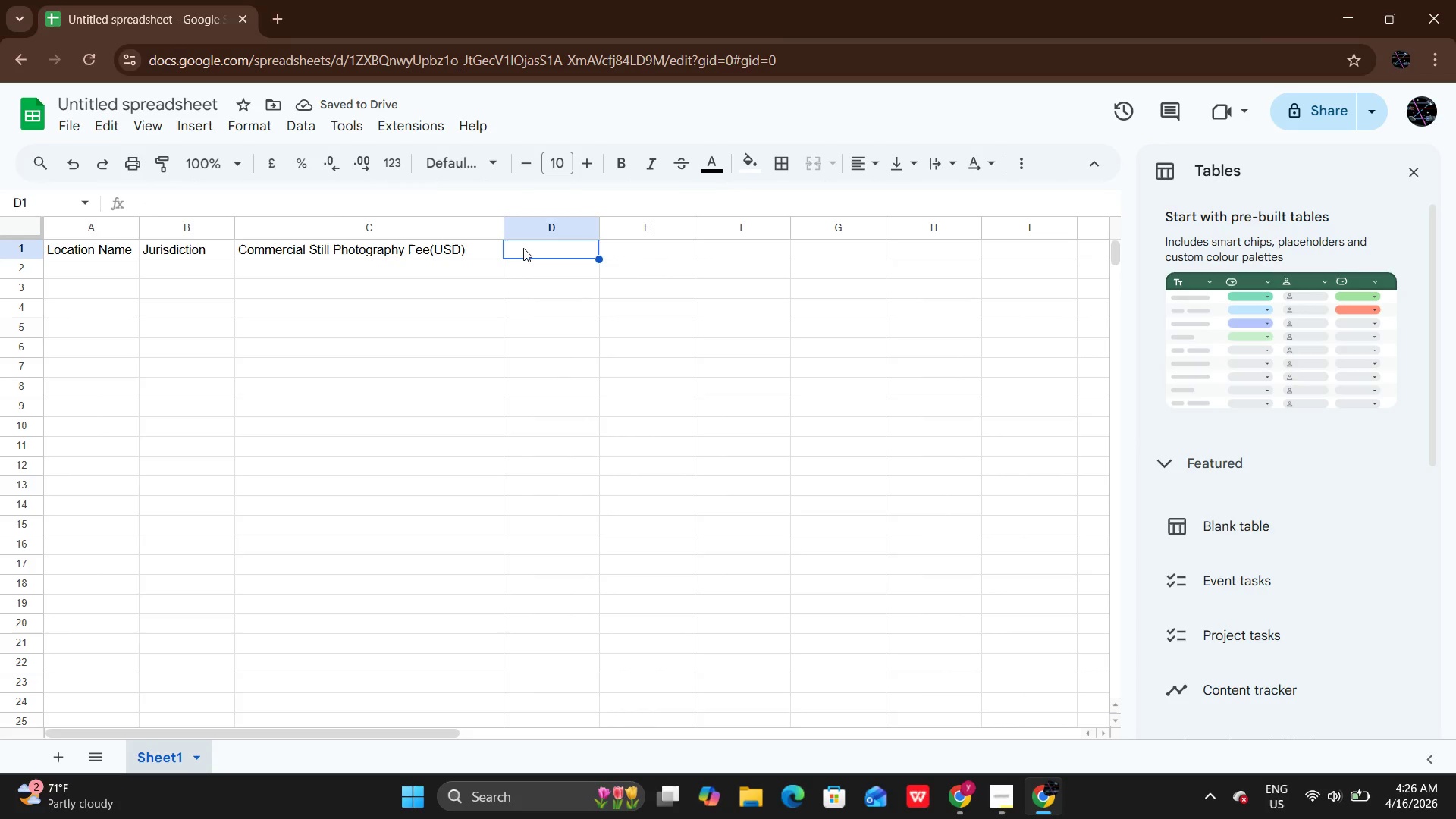 
double_click([525, 248])
 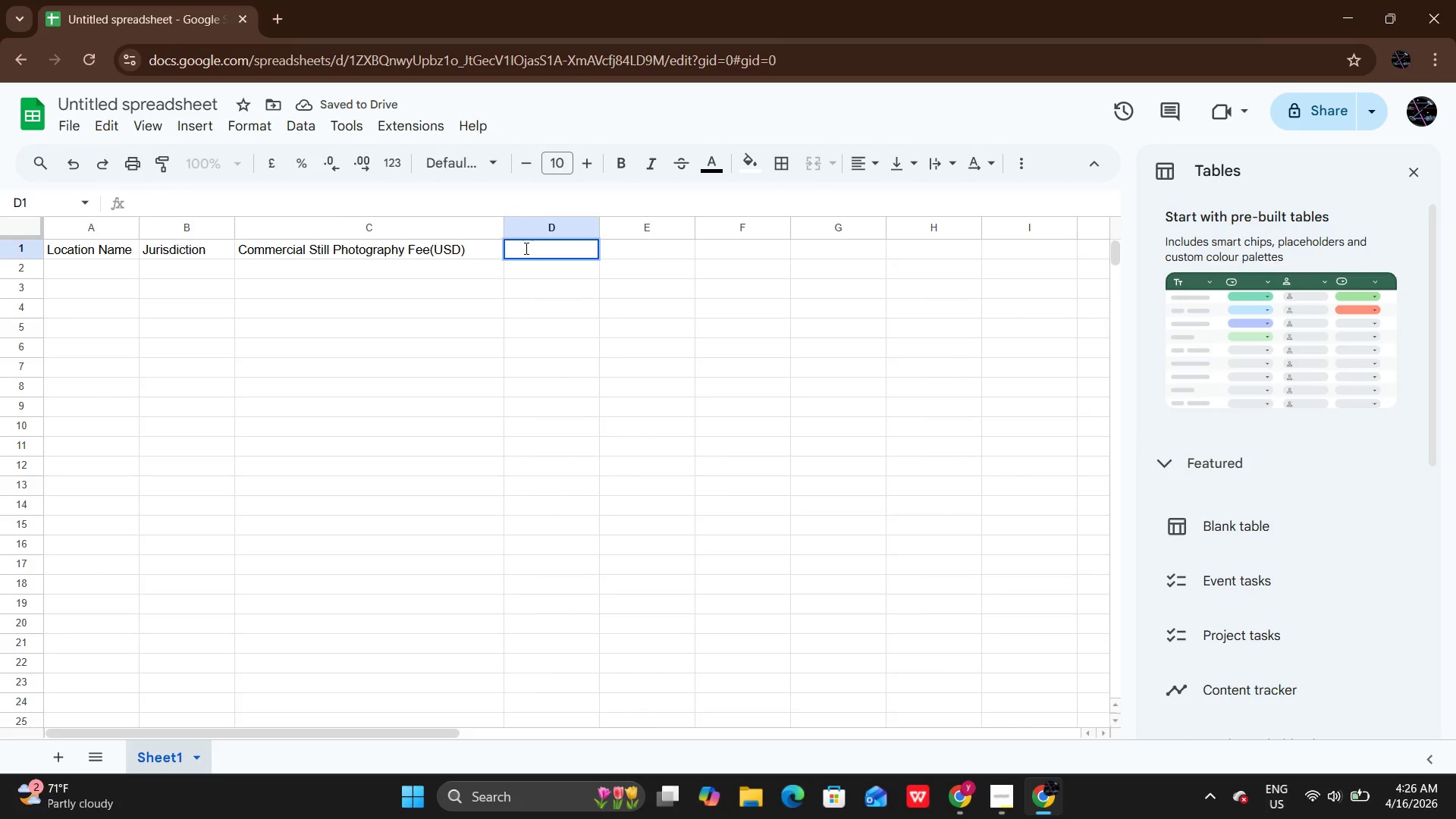 
key(CapsLock)
 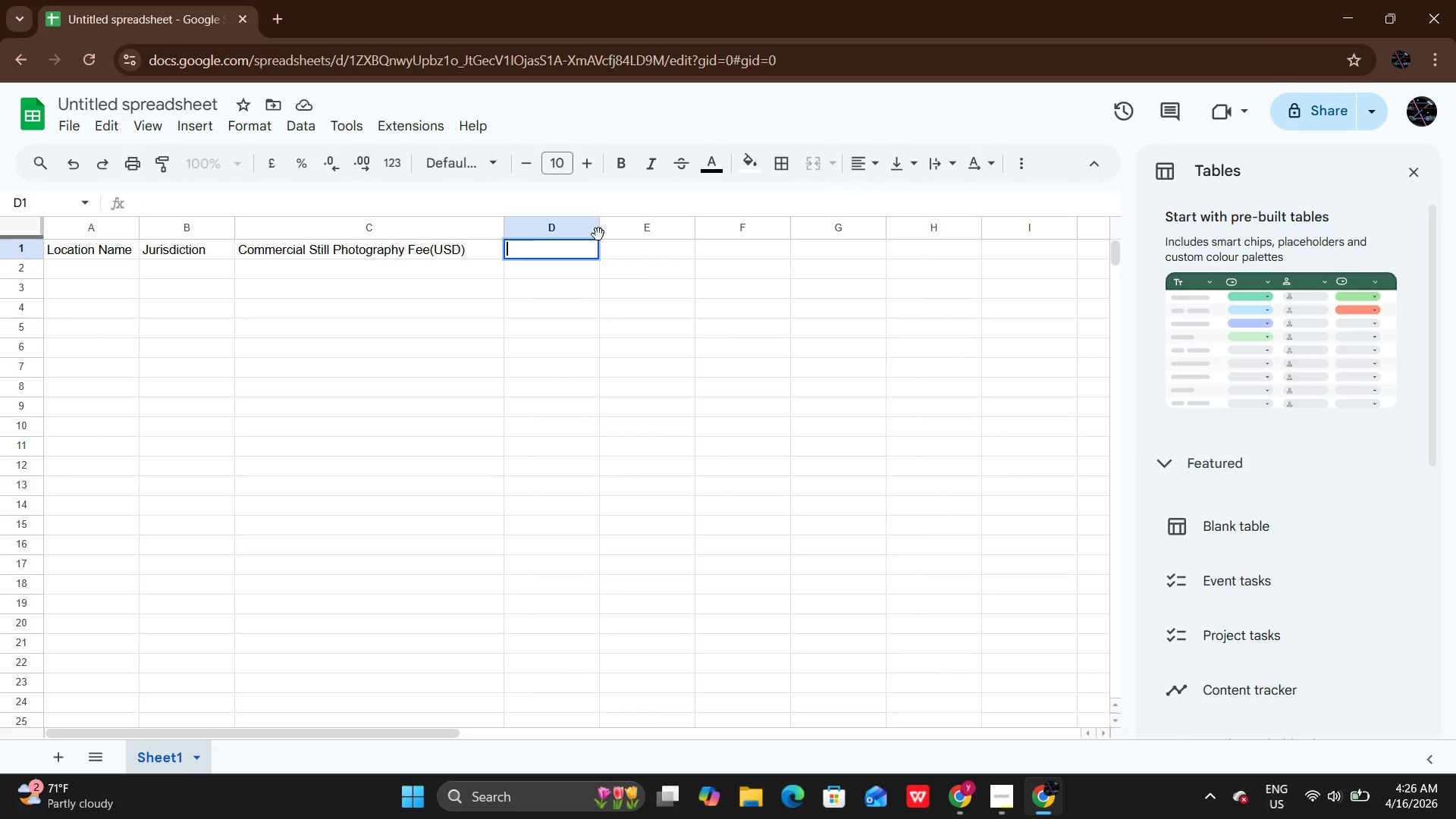 
left_click_drag(start_coordinate=[598, 232], to_coordinate=[695, 246])
 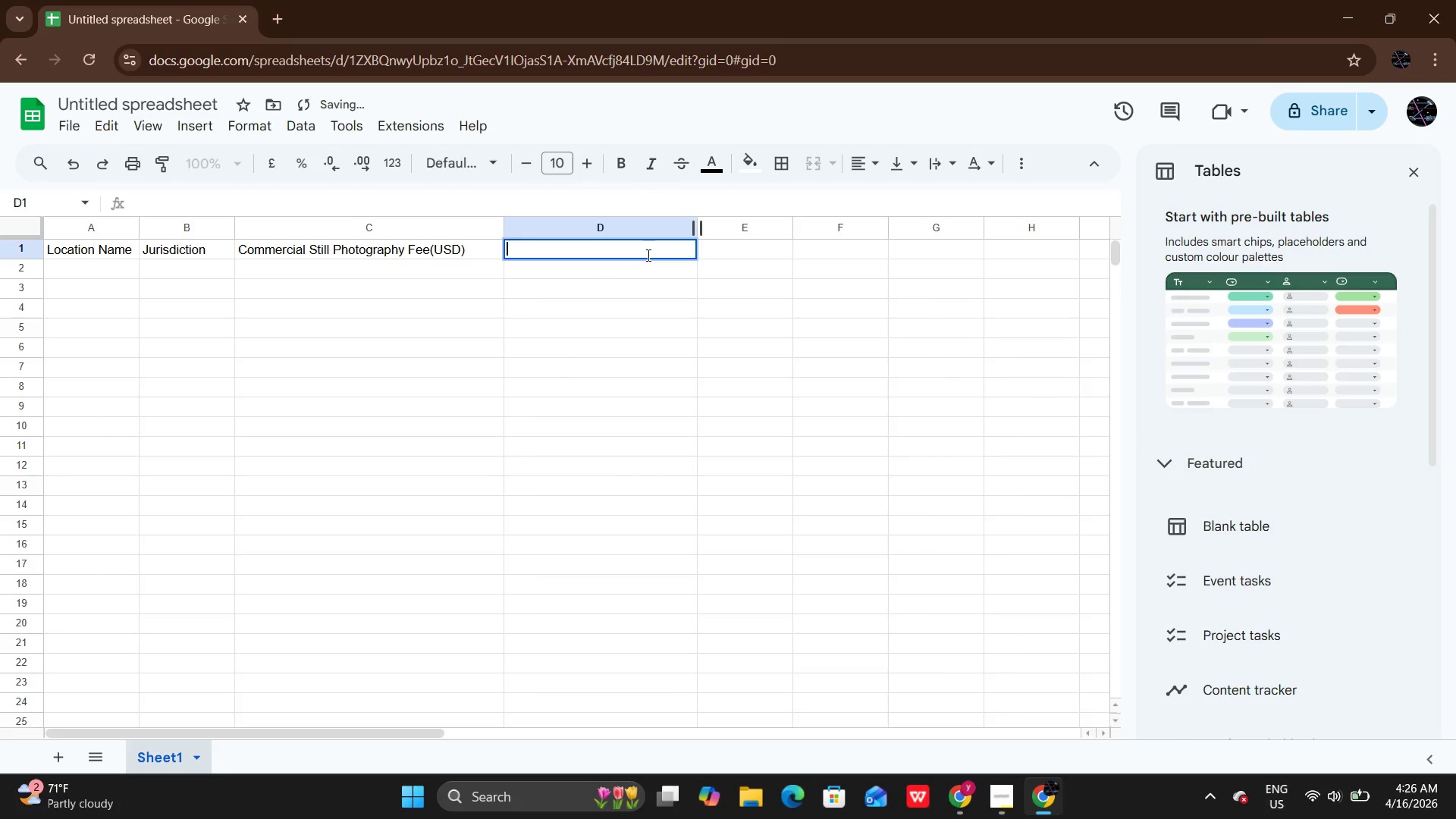 
left_click([647, 255])
 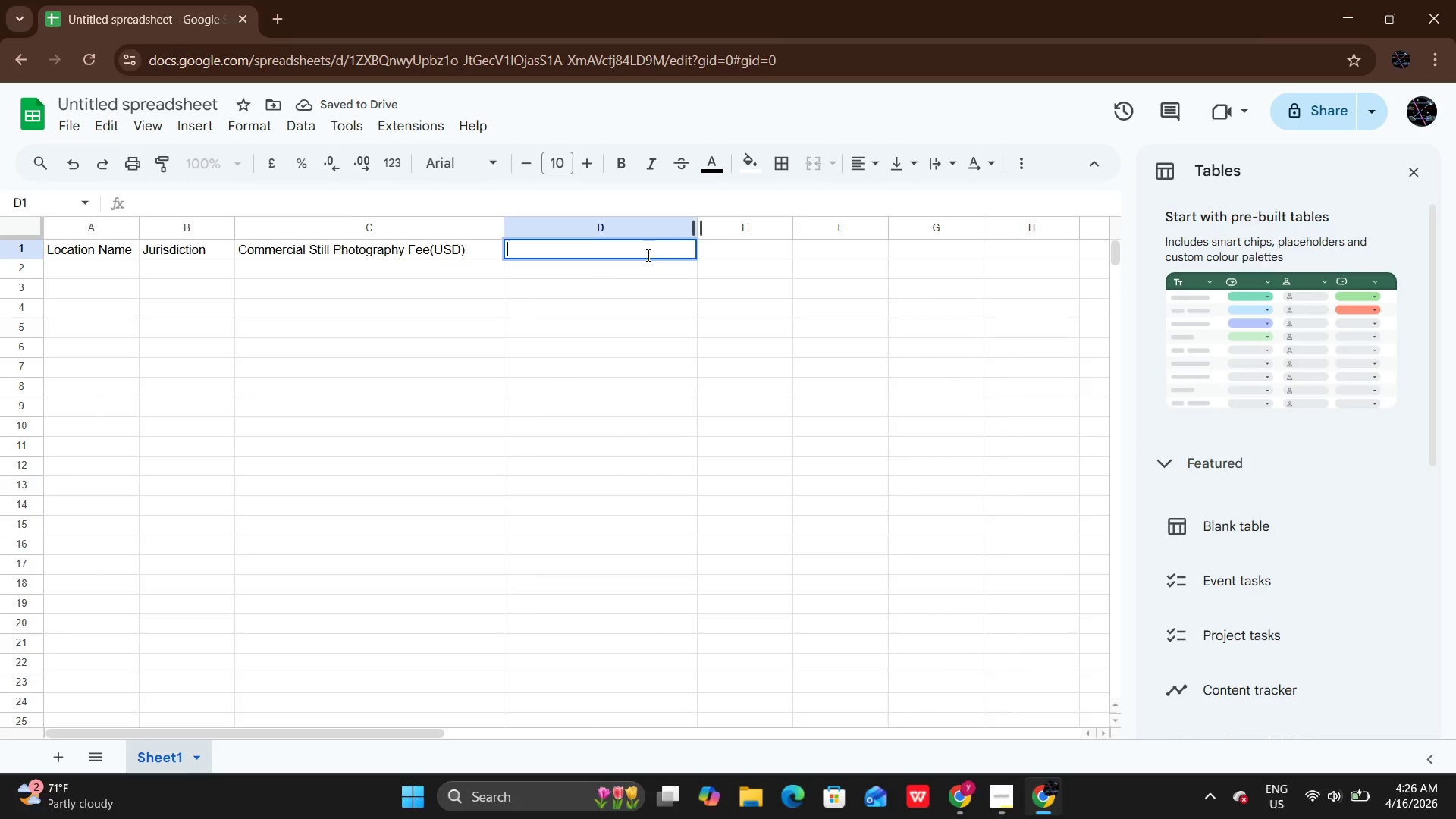 
type(s)
key(Backspace)
type(s)
key(Backspace)
type(Sn)
key(Backspace)
type(mall UAS/Drone Permo)
key(Backspace)
type(it RE)
key(Backspace)
type(equired)
 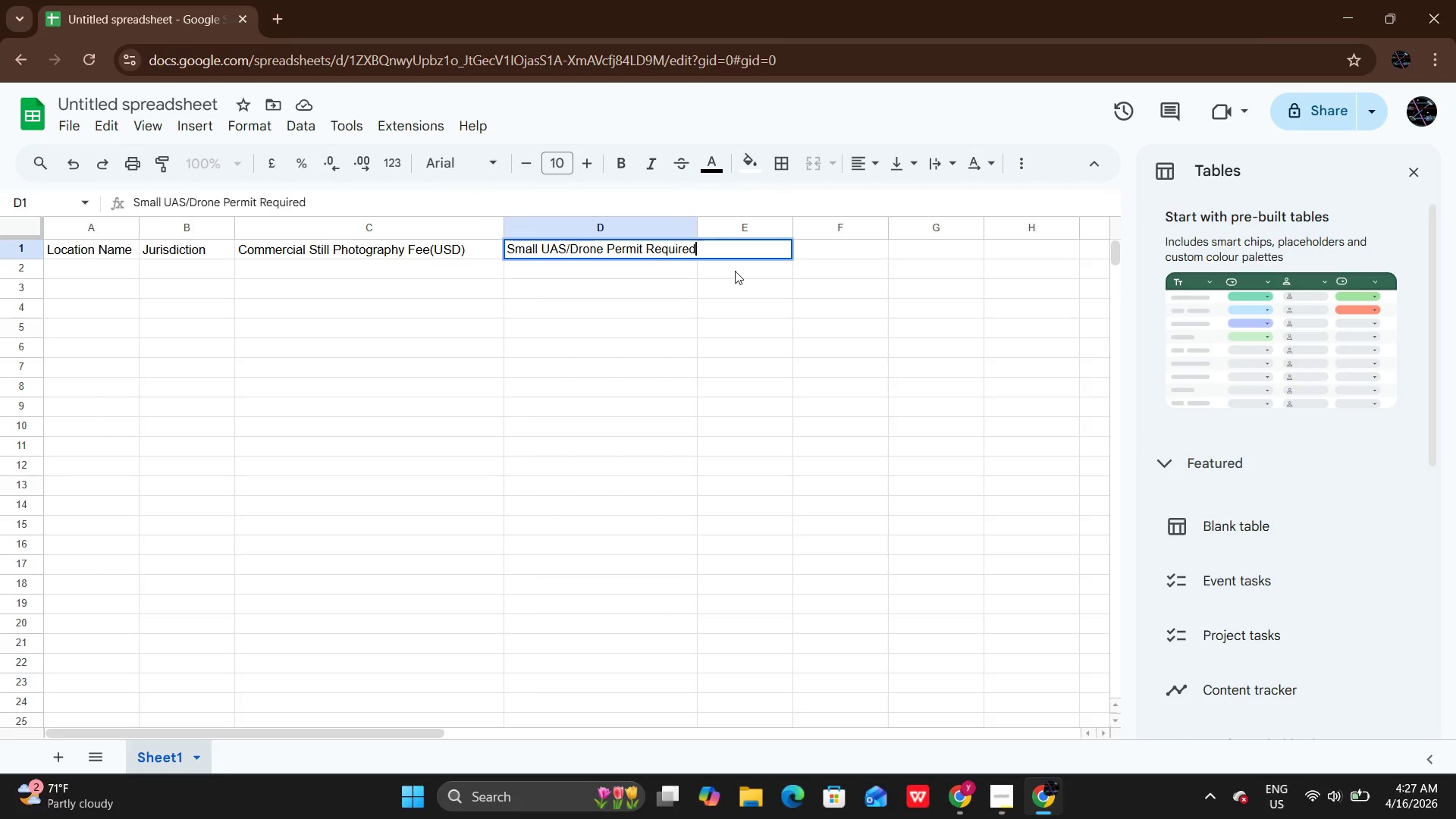 
left_click([767, 296])
 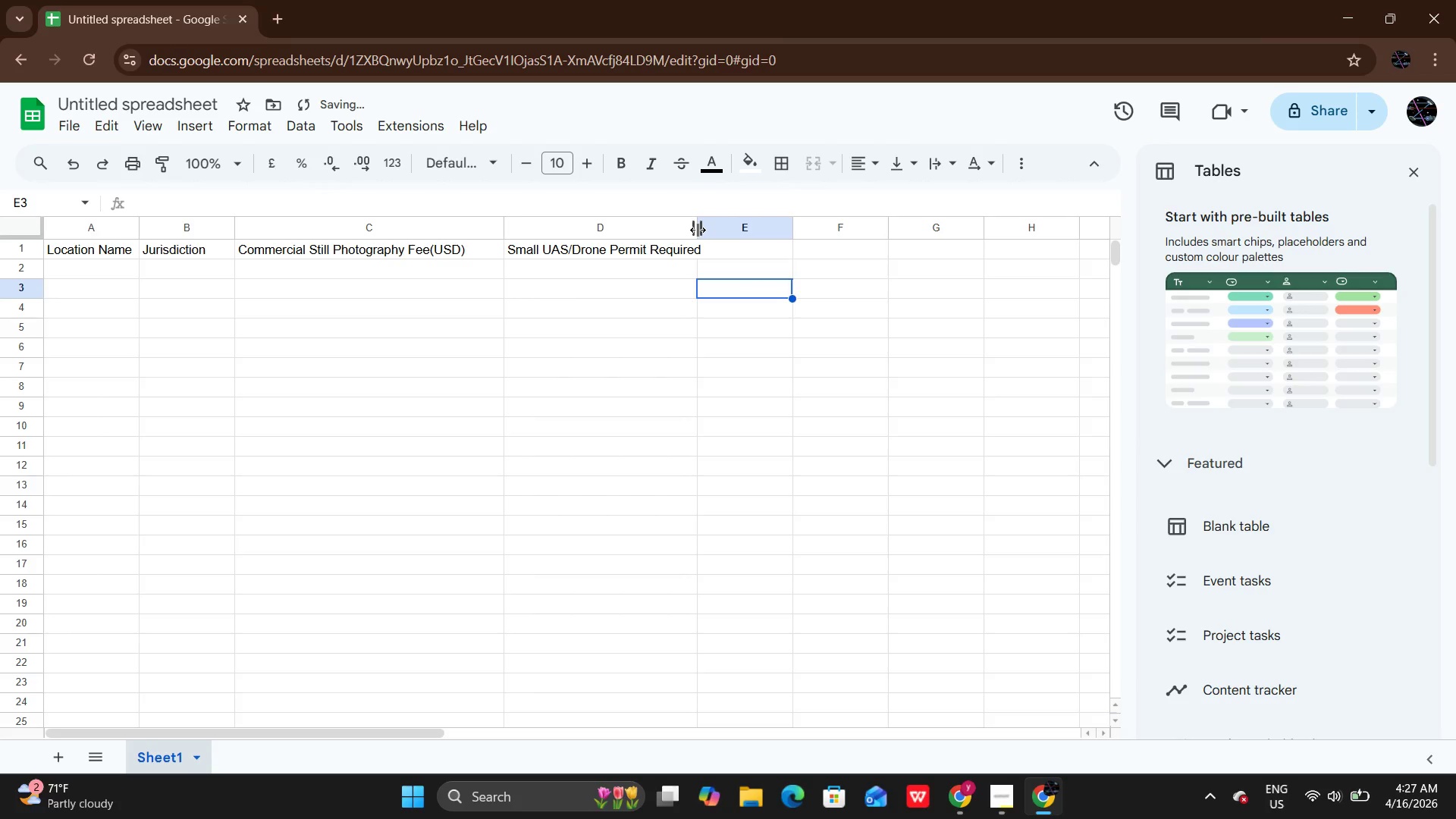 
left_click_drag(start_coordinate=[698, 230], to_coordinate=[714, 230])
 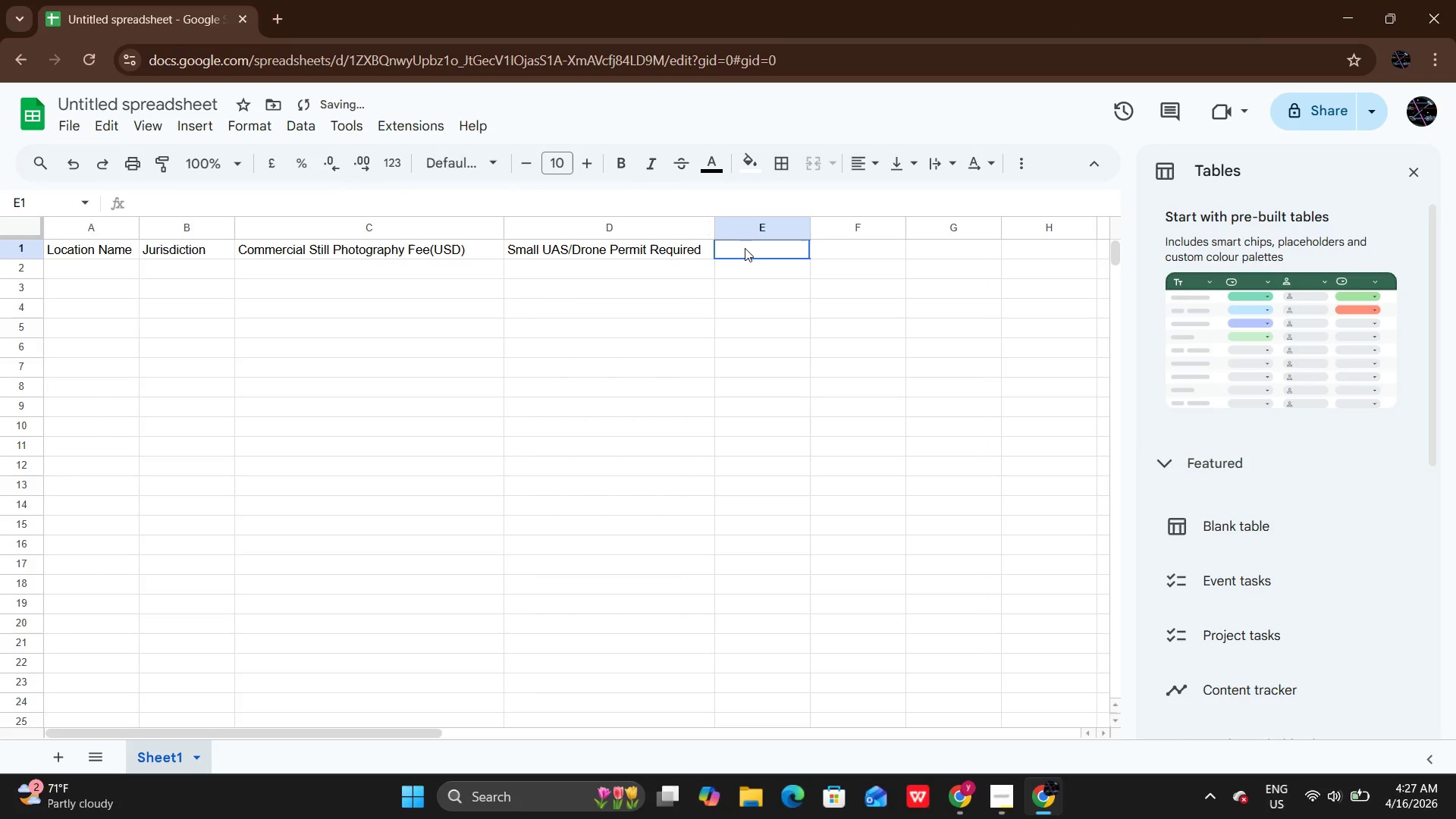 
double_click([745, 248])
 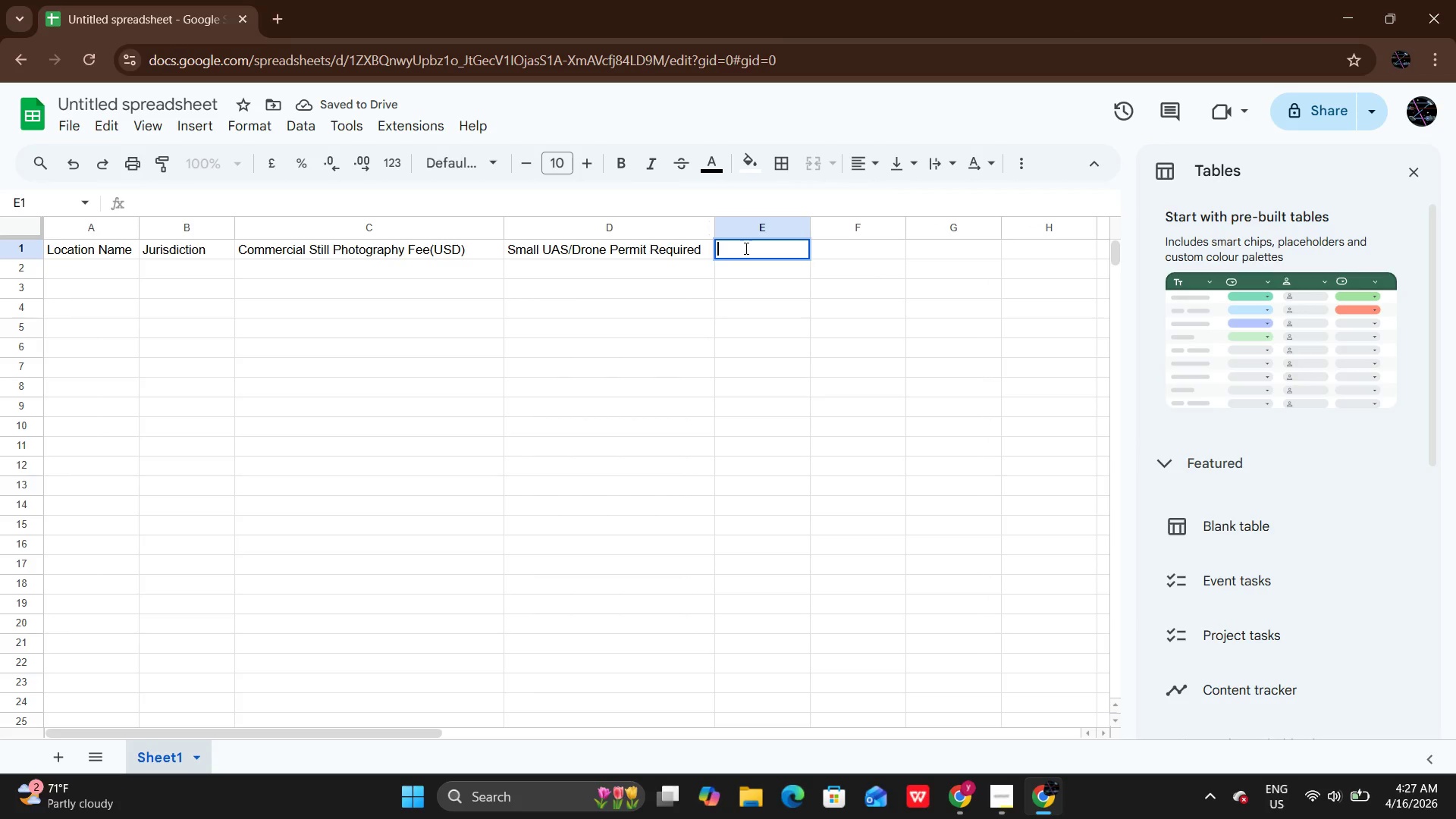 
type(AP)
key(Backspace)
type(pplication Lead )
 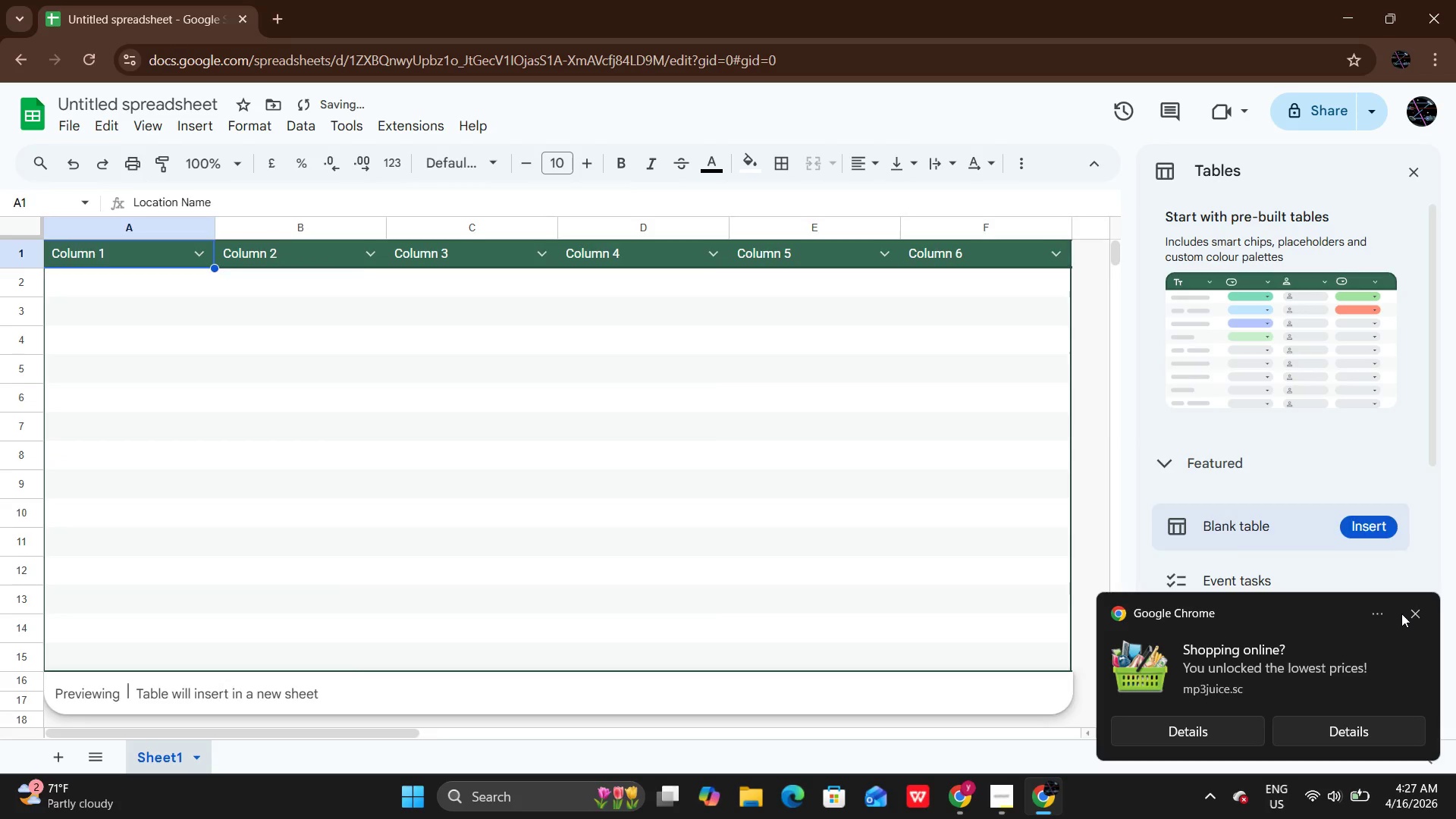 
left_click([1401, 613])
 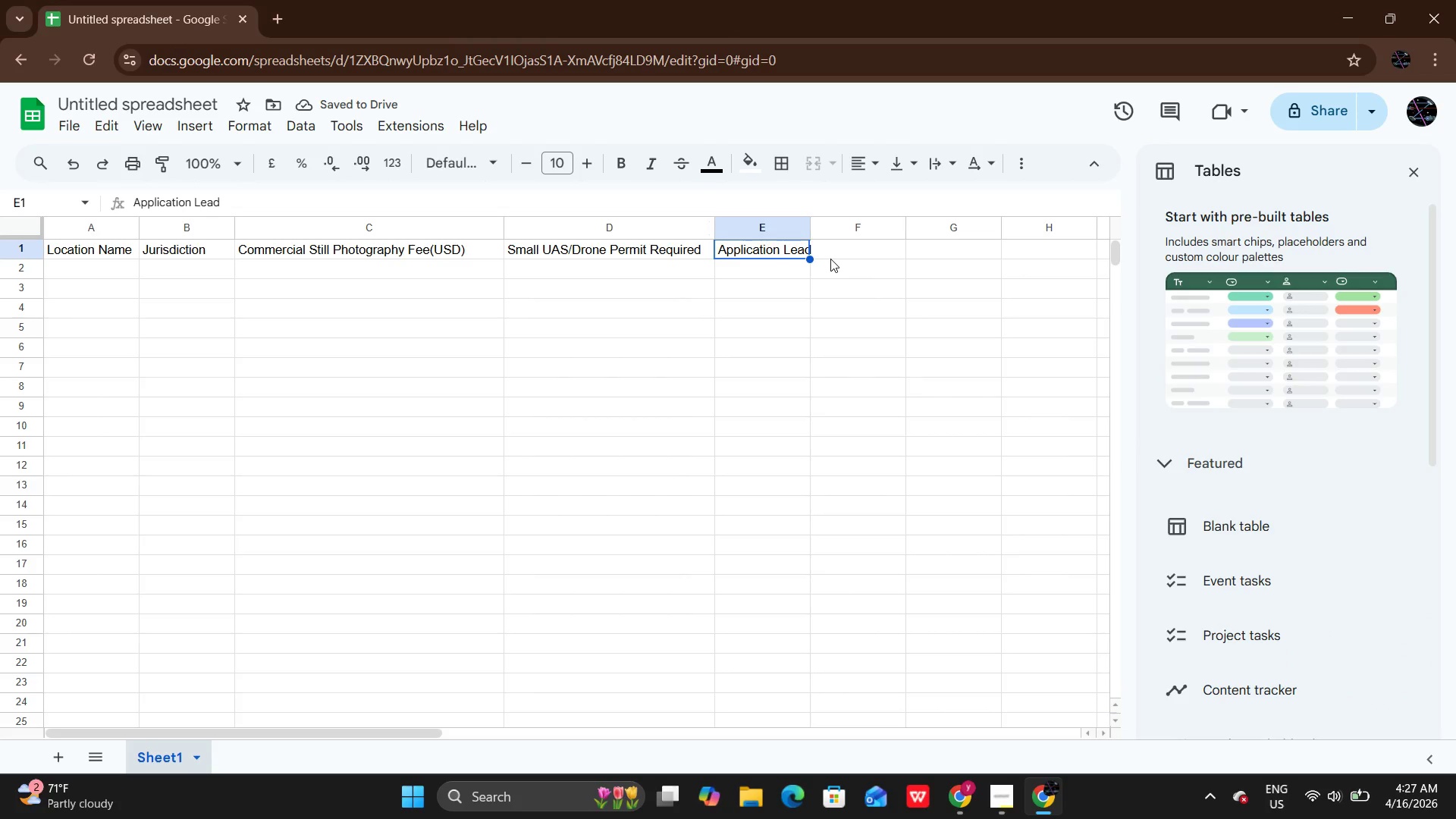 
double_click([830, 259])
 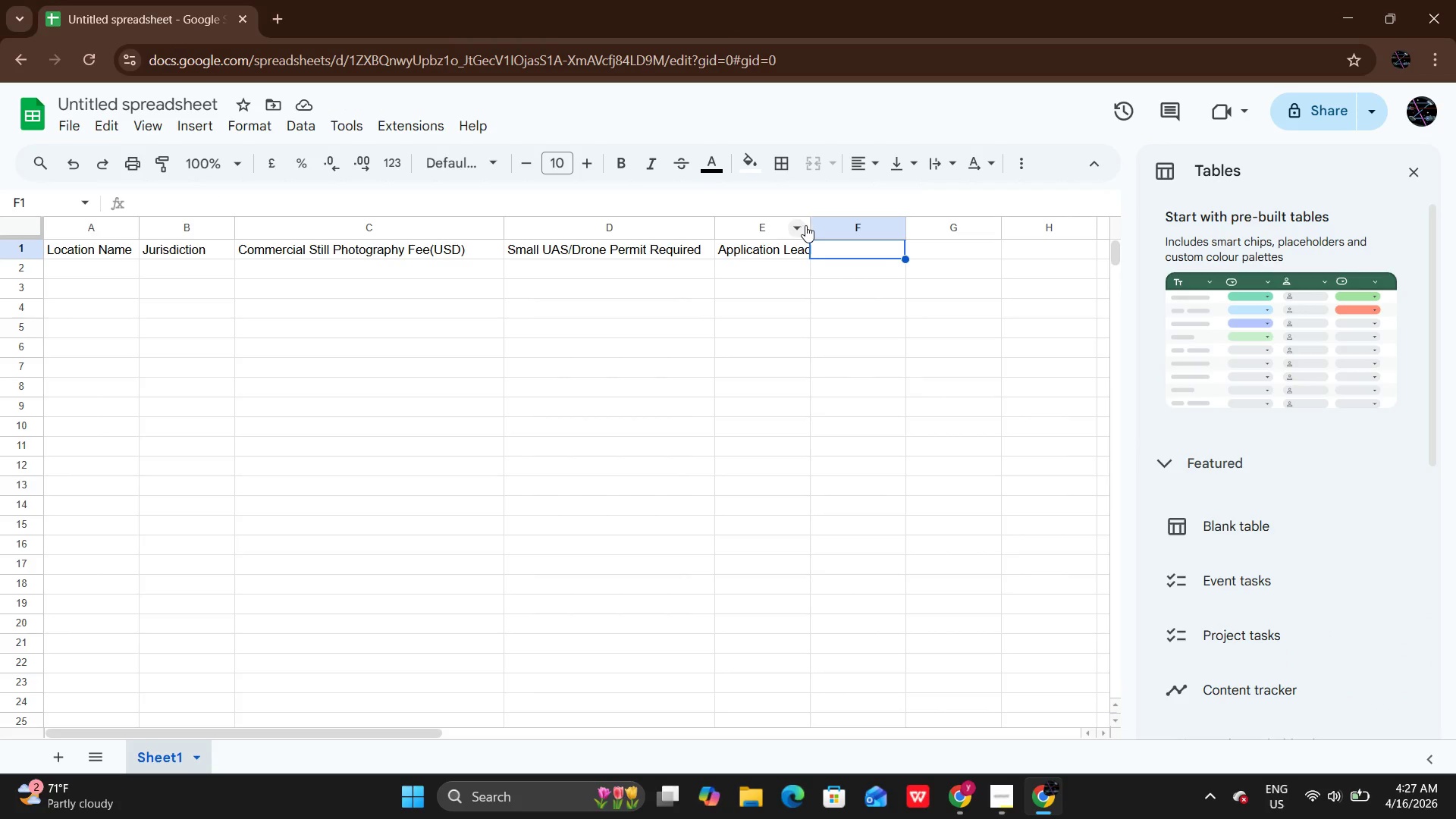 
double_click([808, 221])
 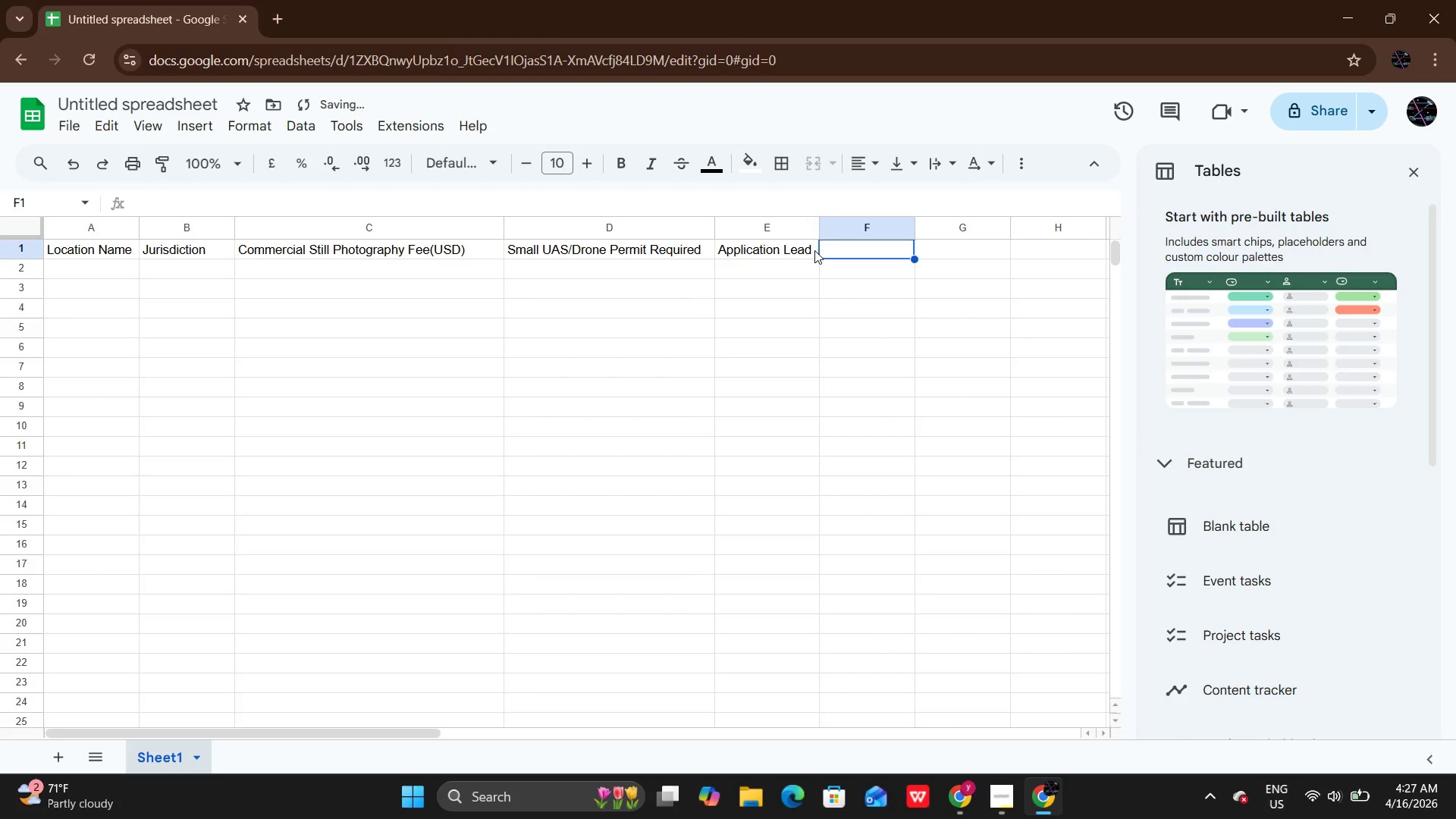 
double_click([814, 250])
 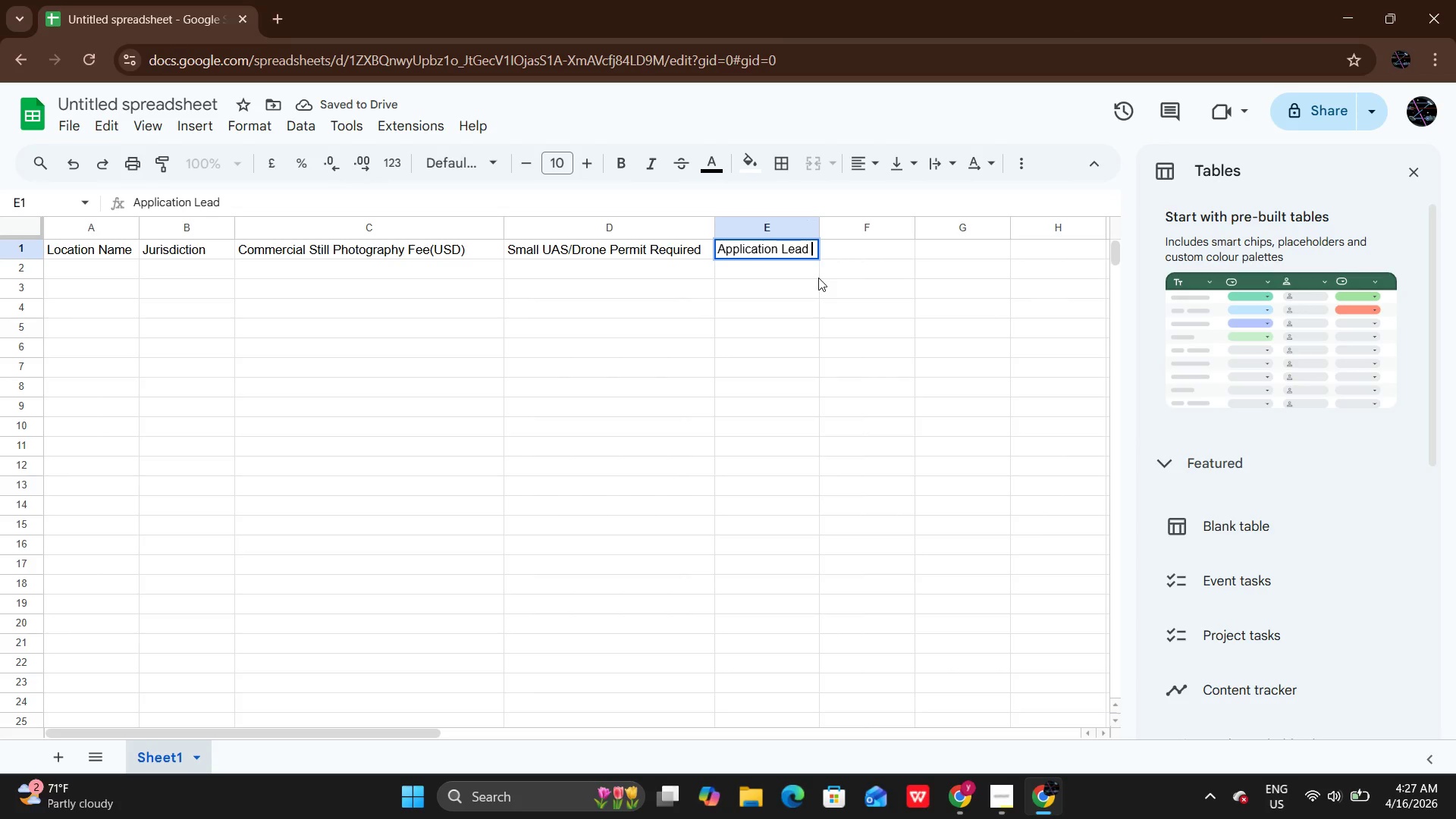 
type(Time )
 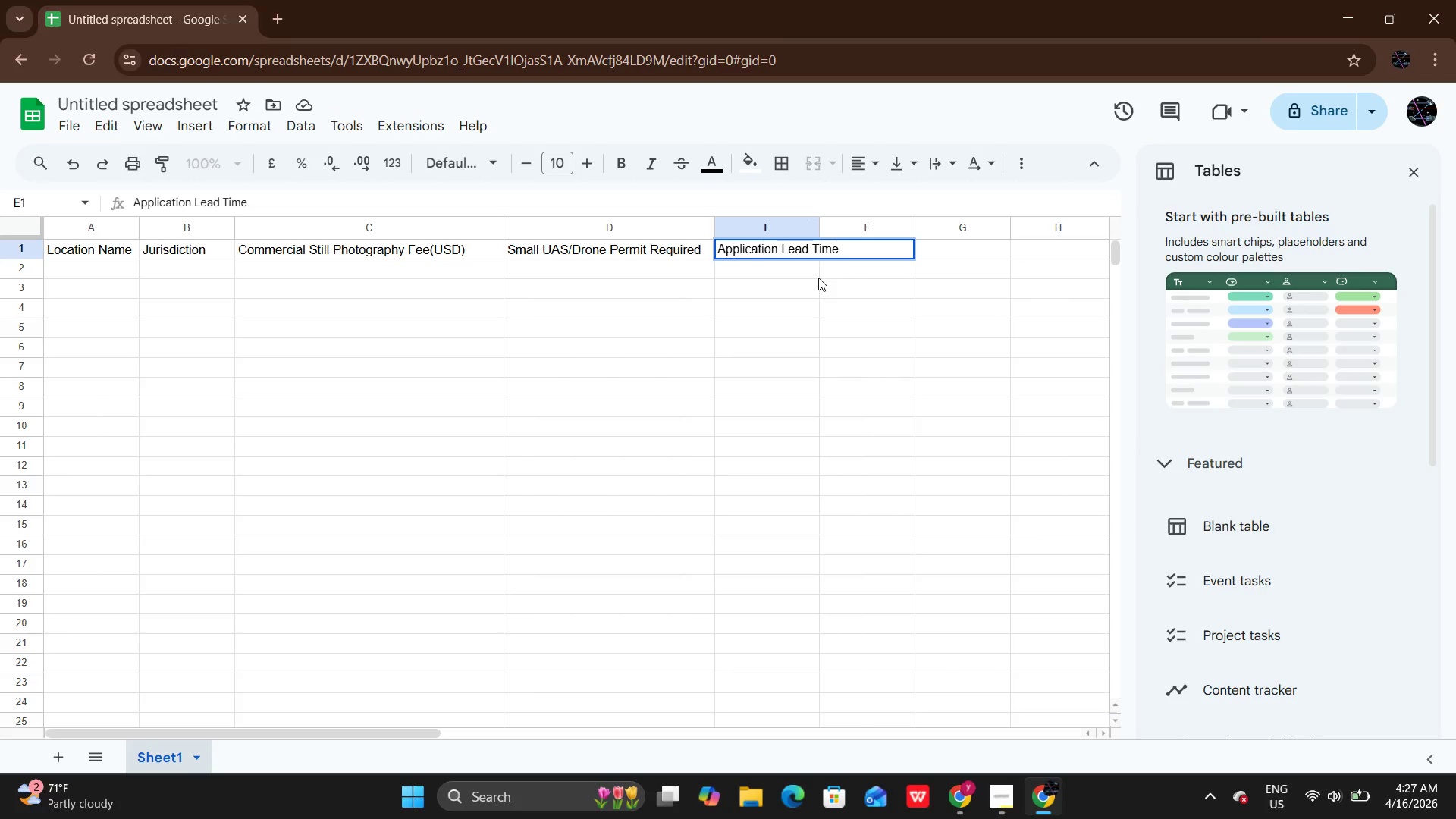 
key(Enter)
 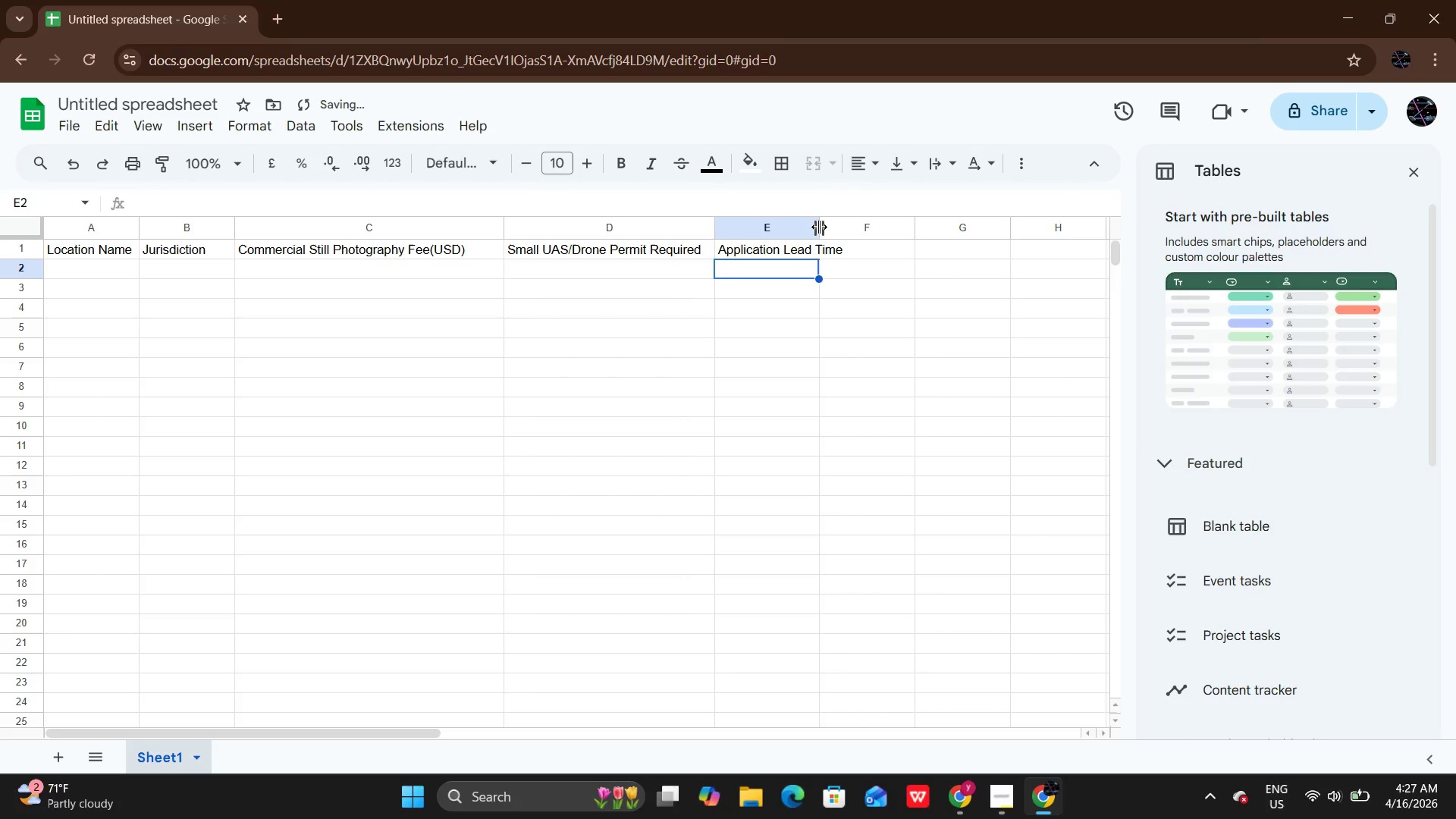 
double_click([819, 227])
 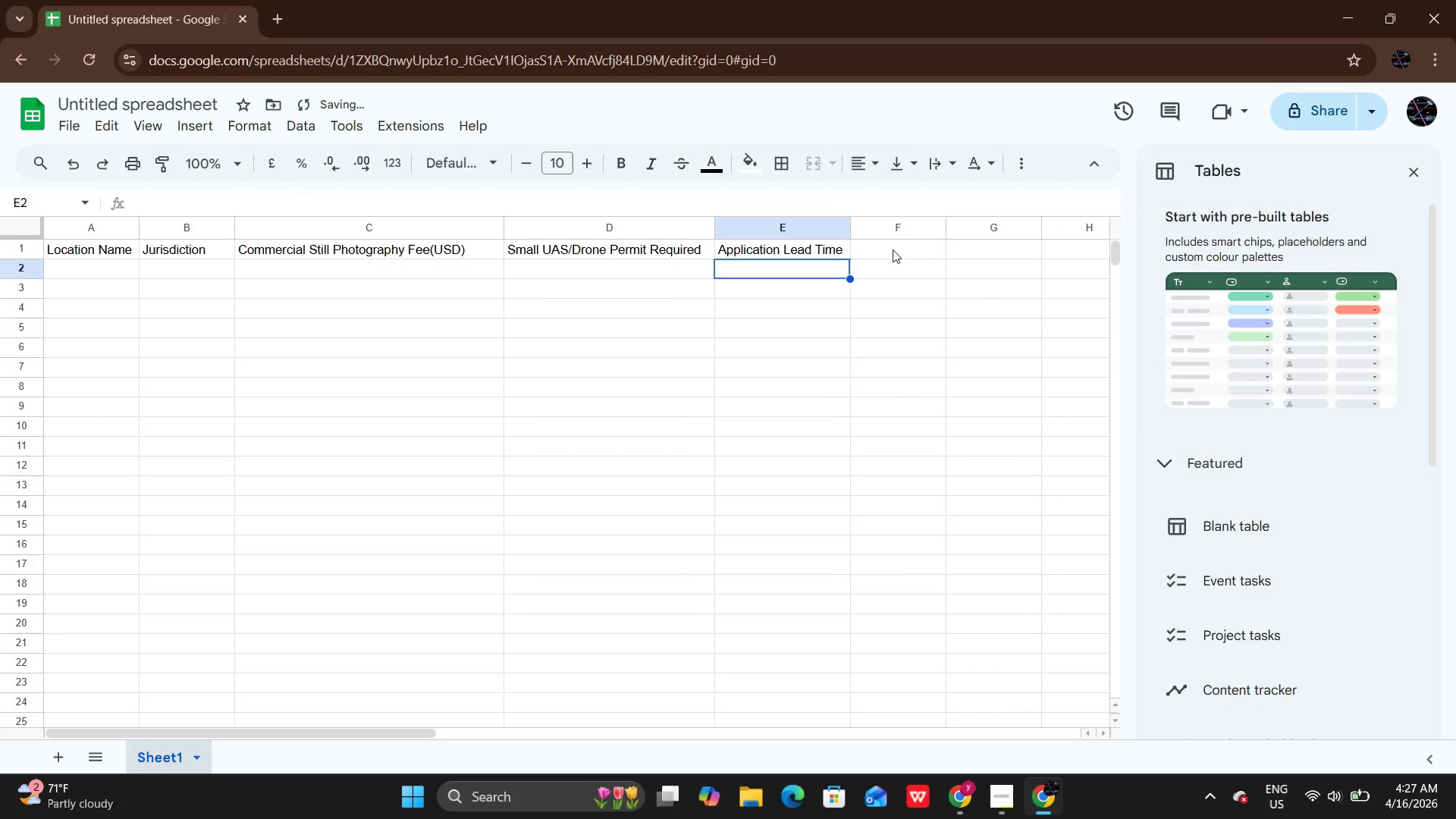 
double_click([893, 249])
 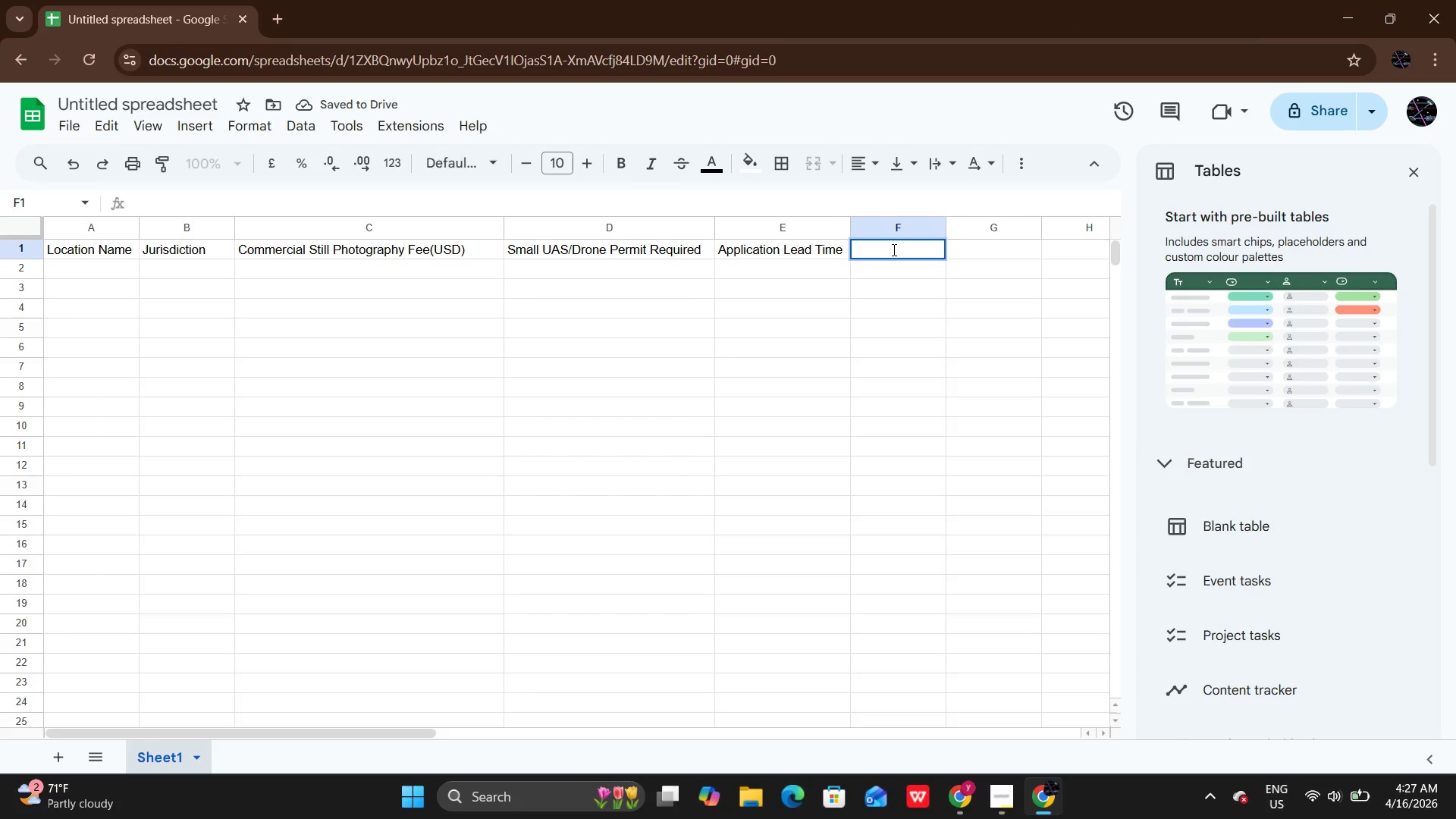 
type(Primay Permit Link)
 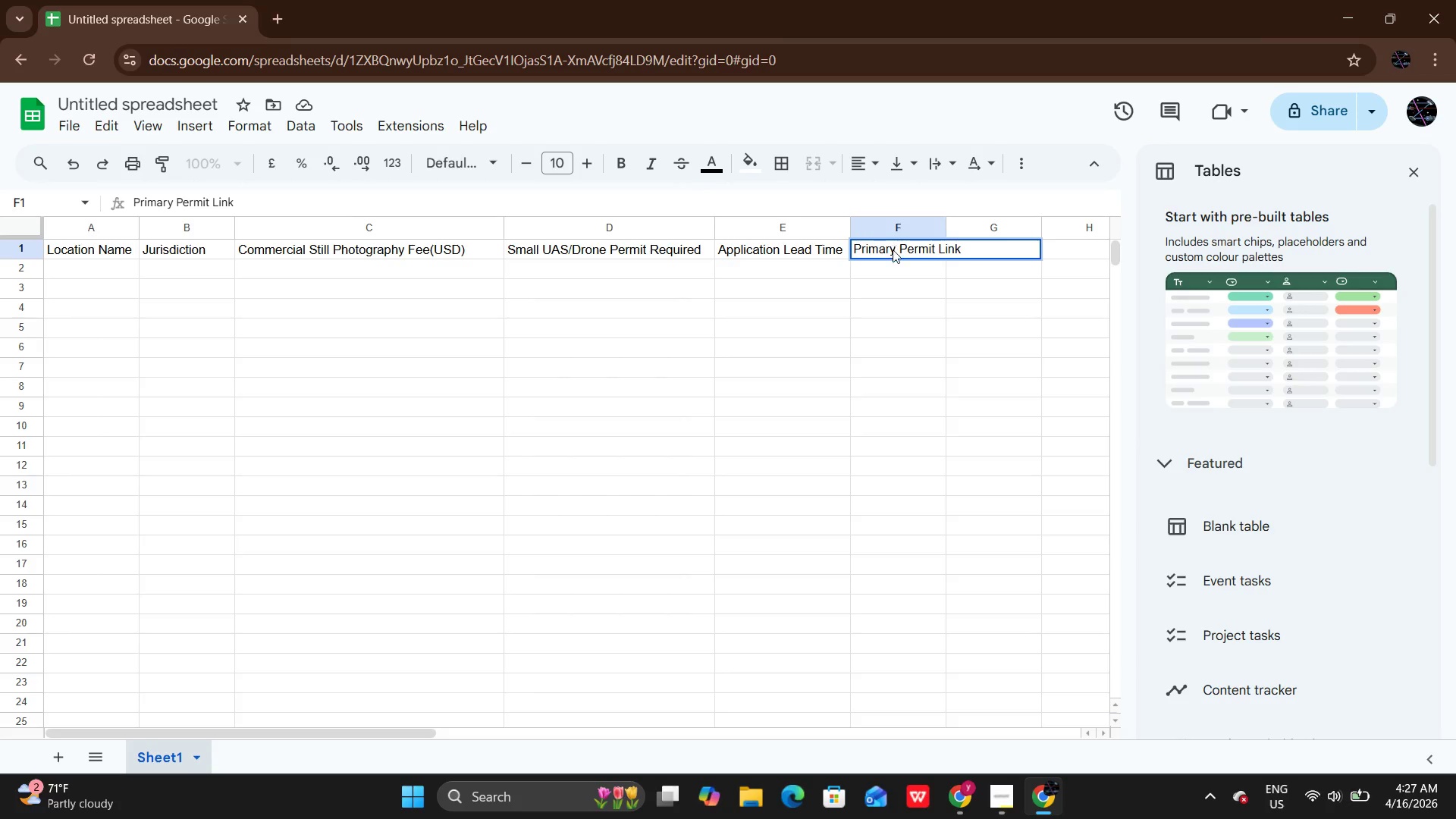 
key(Enter)
 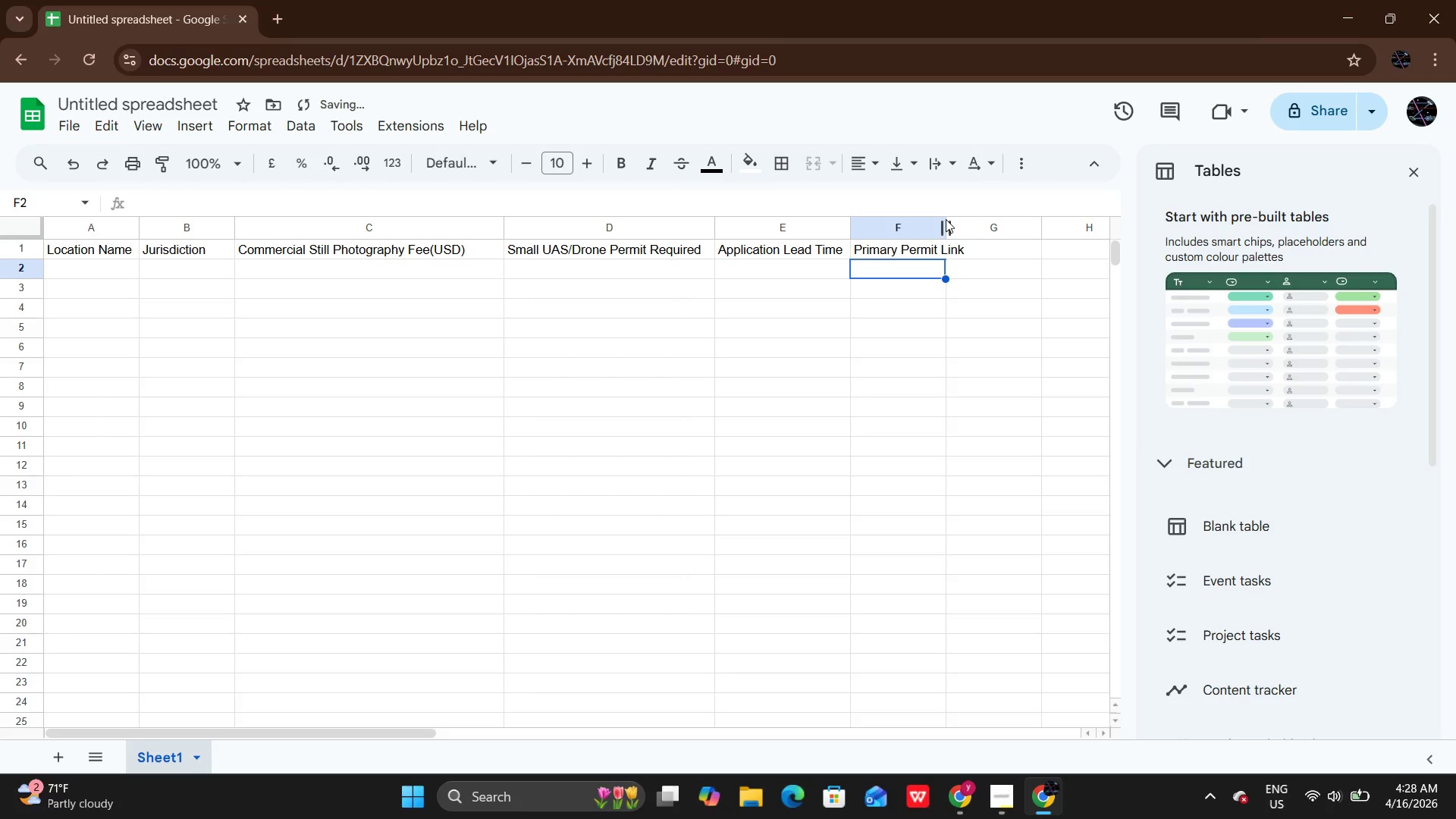 
double_click([946, 219])
 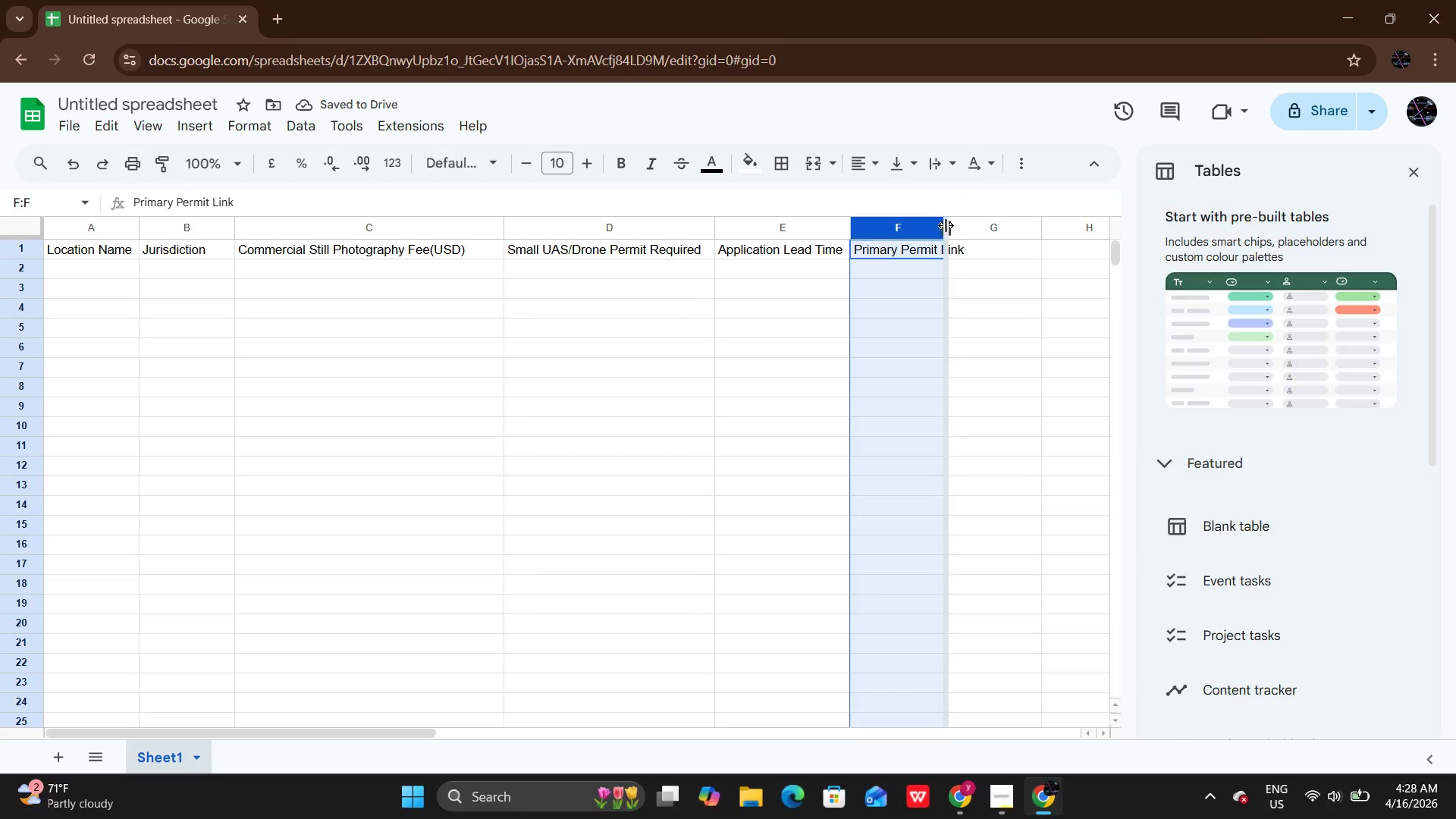 
double_click([946, 225])
 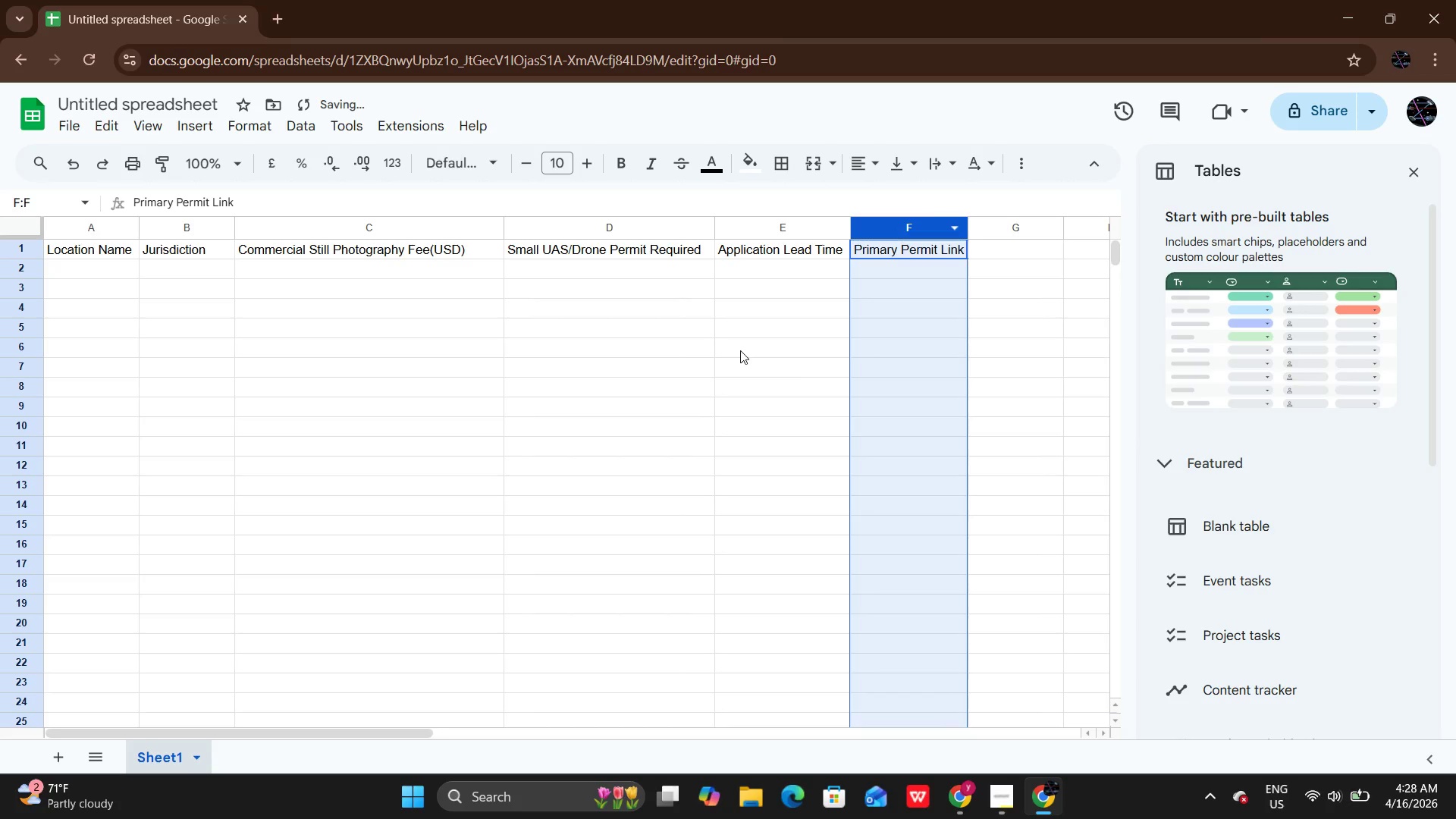 
left_click([740, 350])
 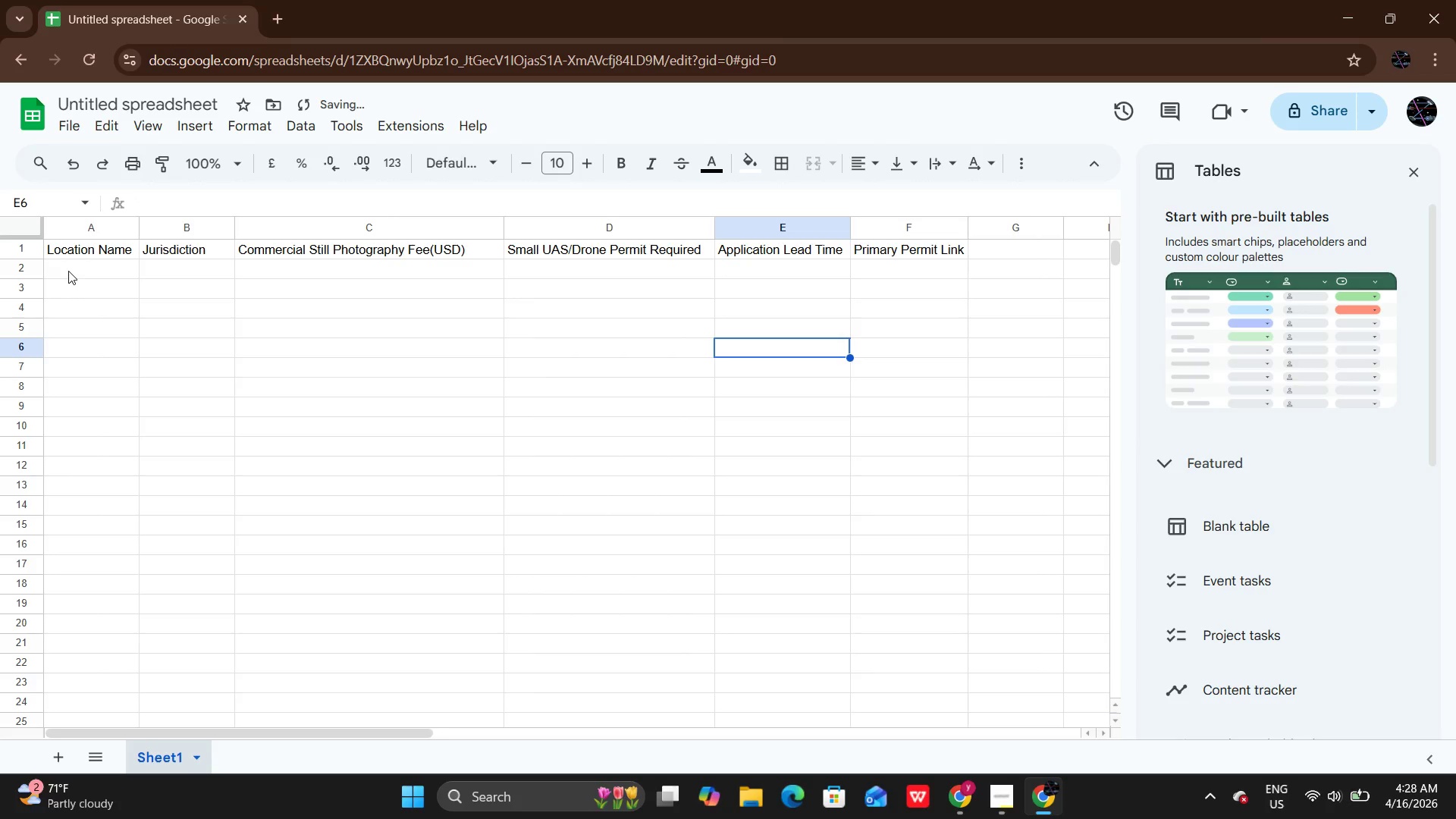 
double_click([68, 271])
 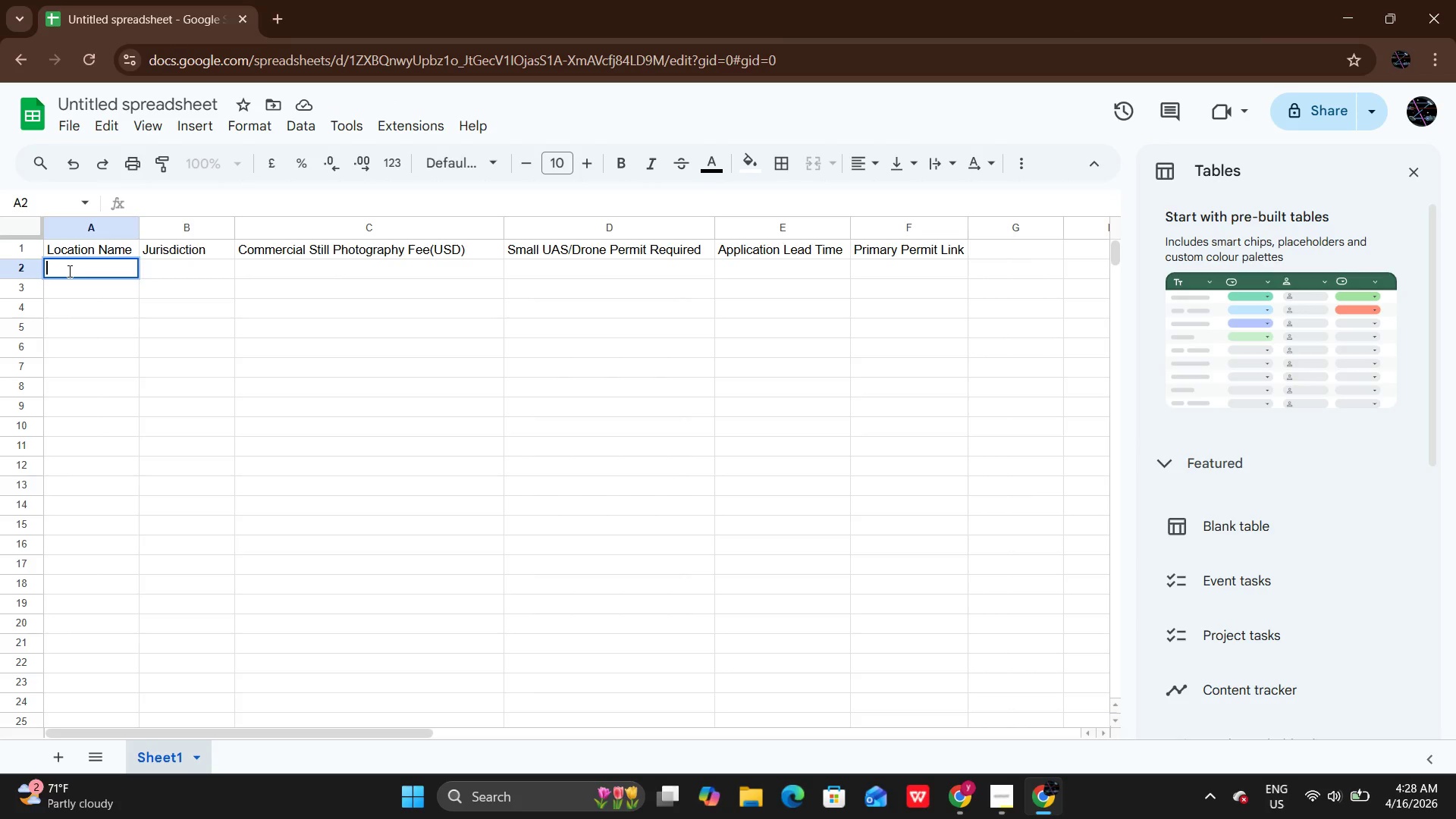 
wait(5.53)
 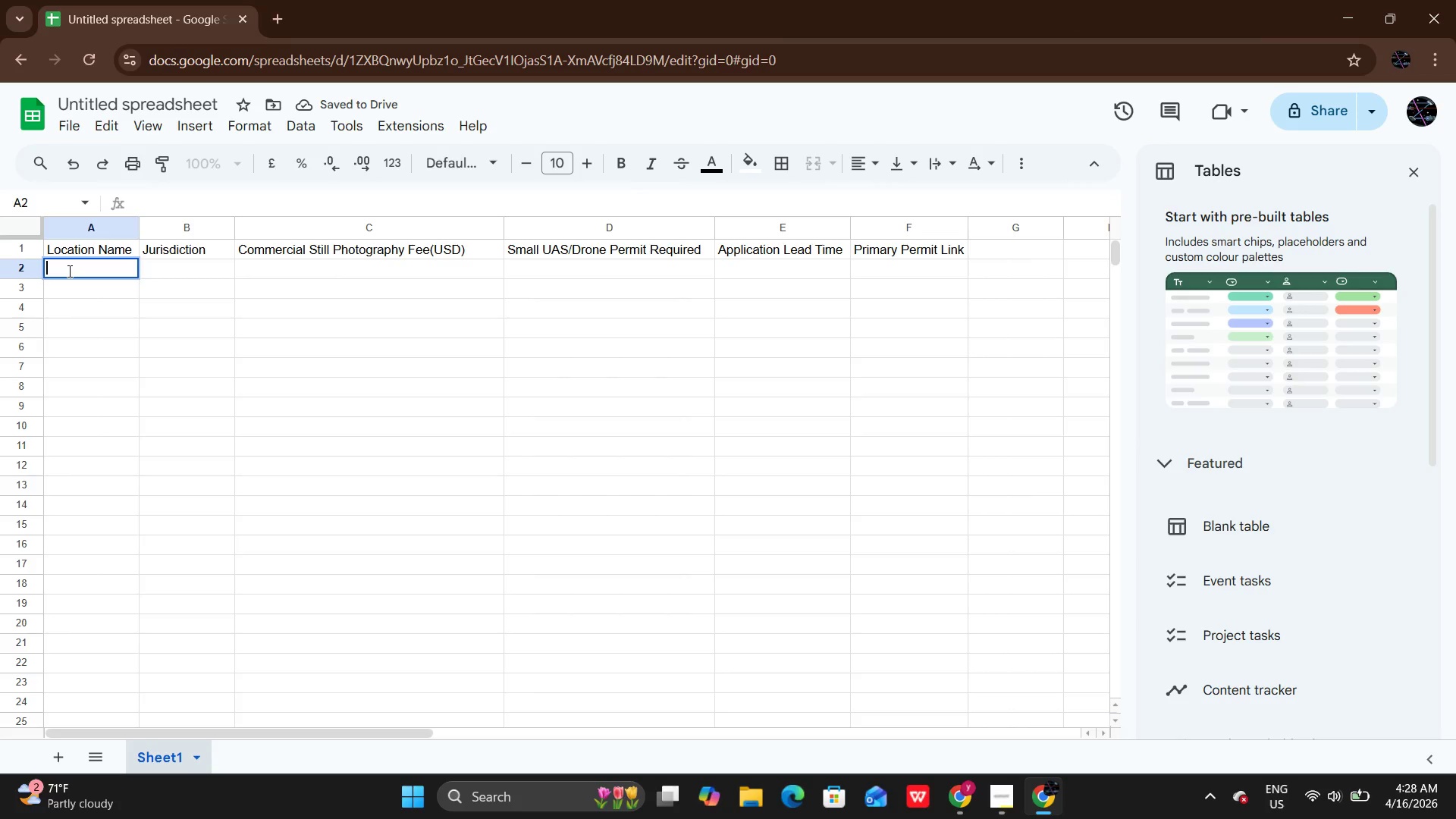 
type(Central parr)
key(Backspace)
key(Backspace)
key(Backspace)
key(Backspace)
type(Park())
 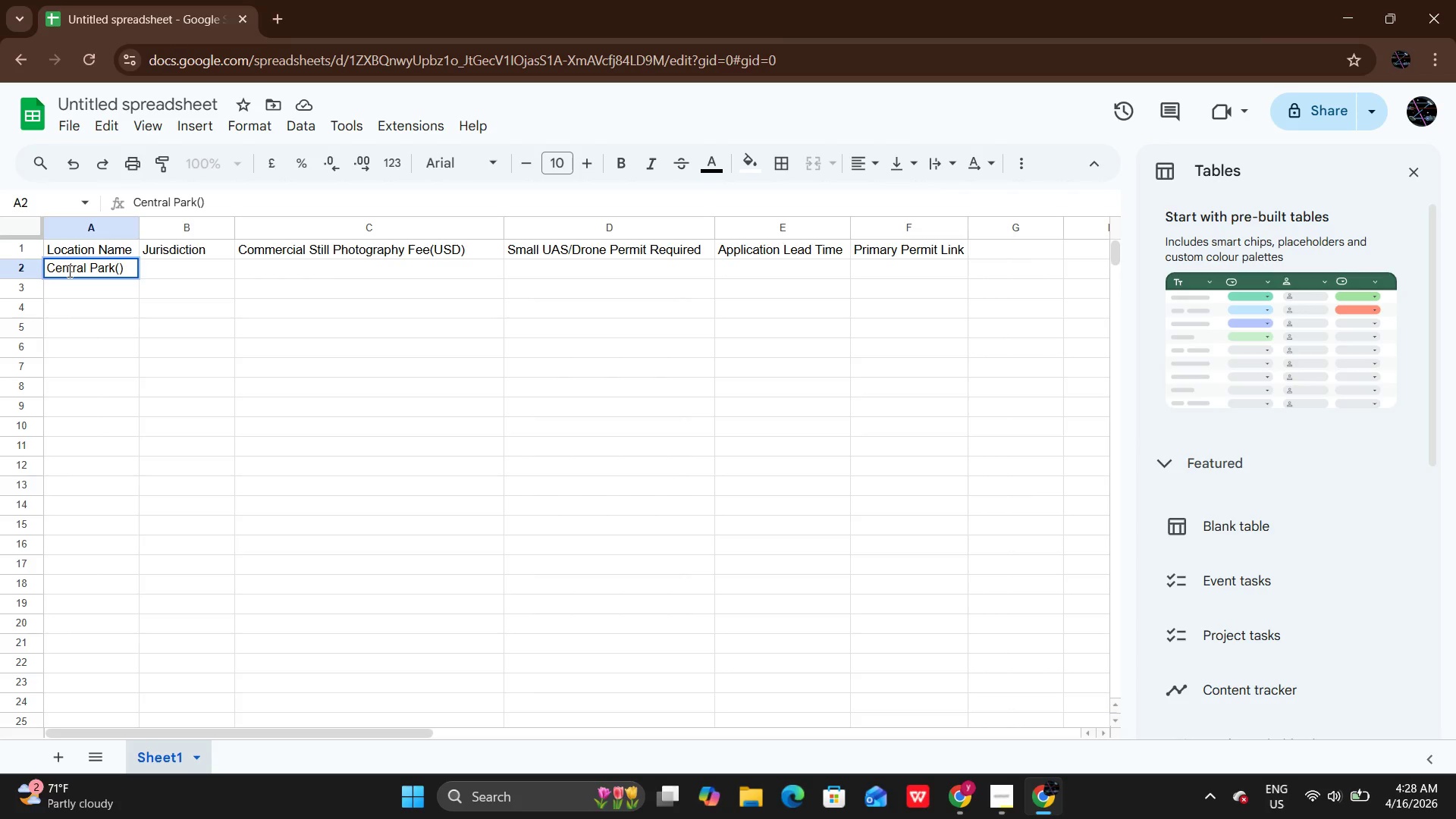 
key(ArrowLeft)
 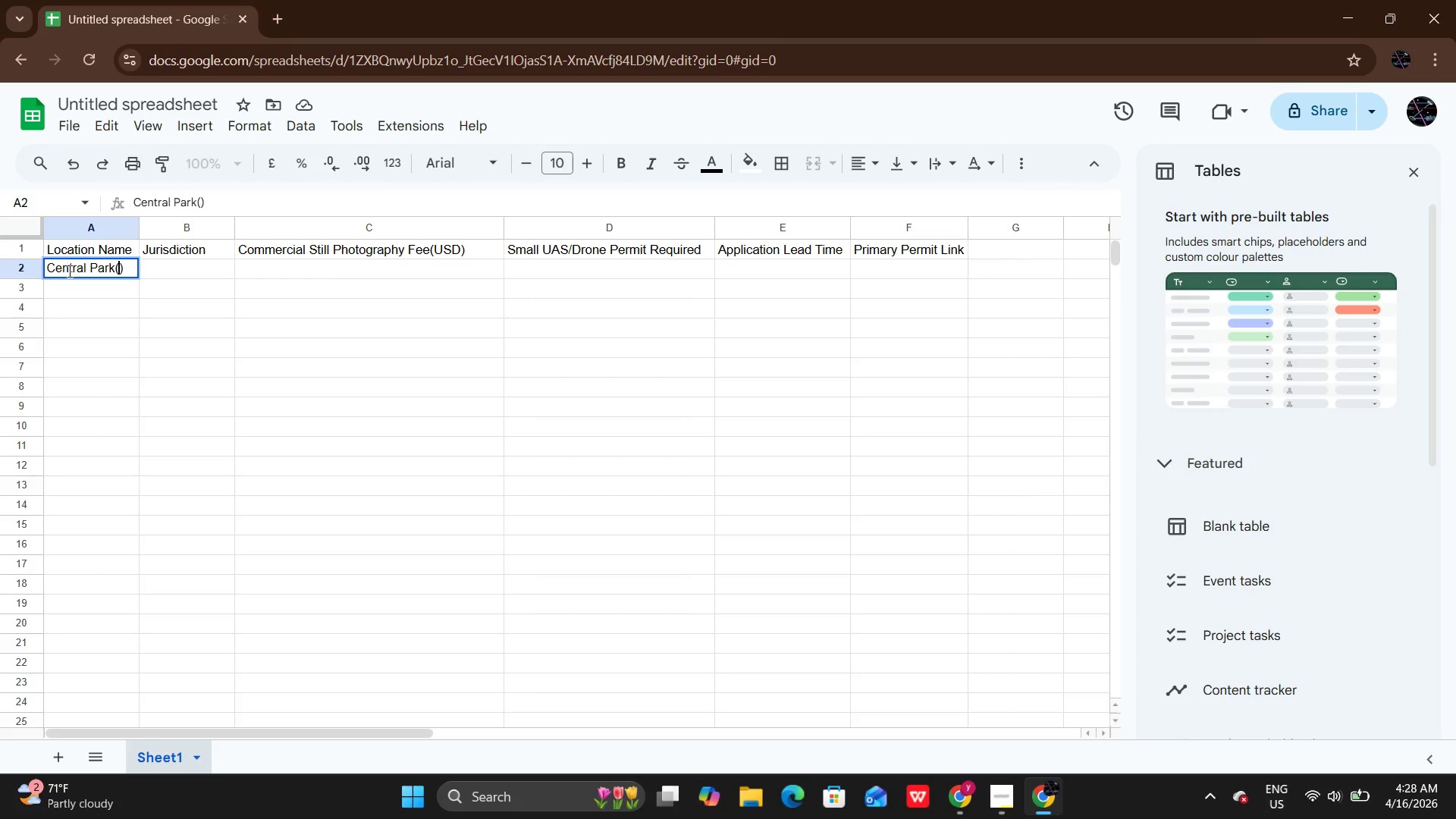 
type(NYC)
 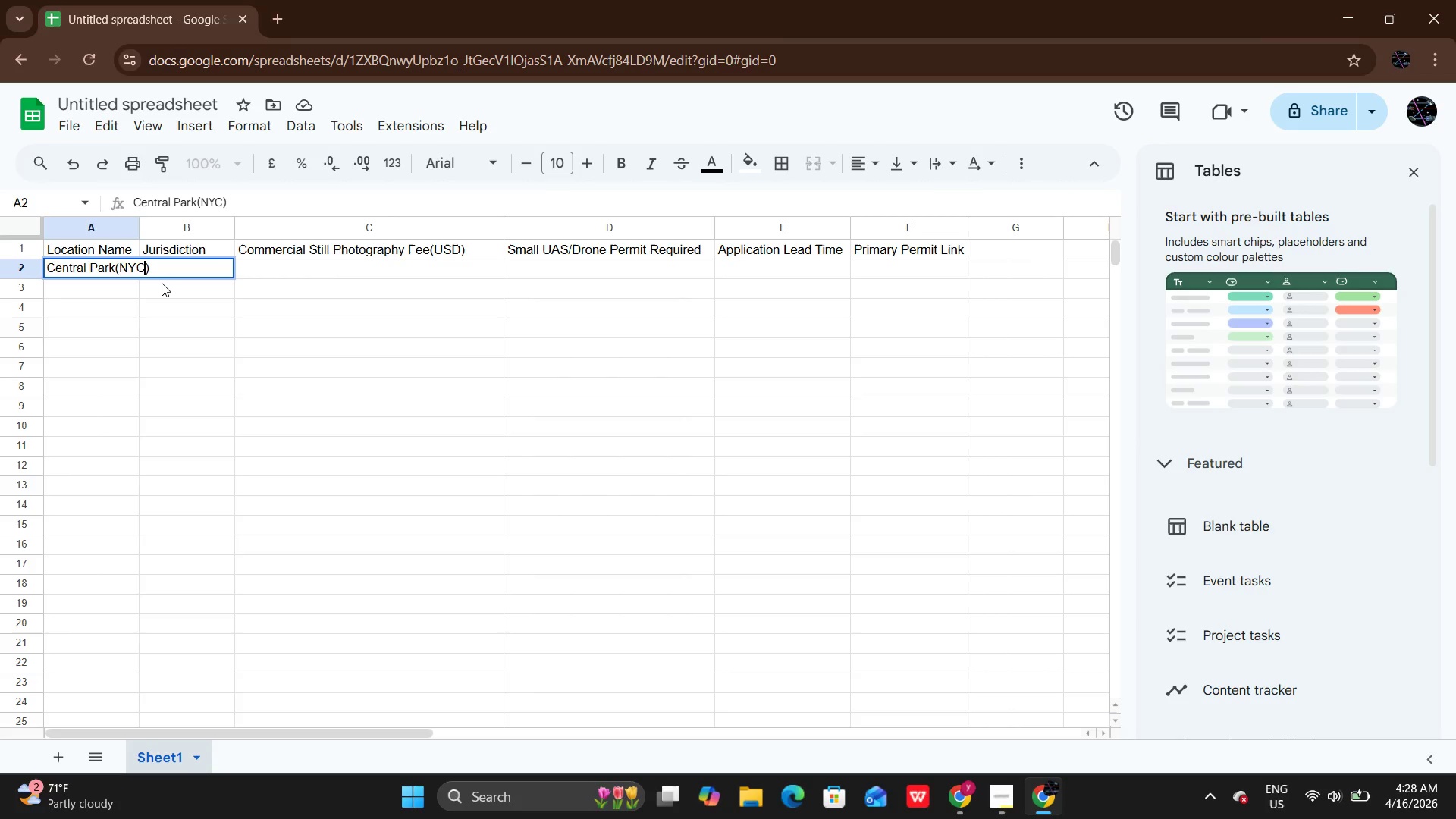 
left_click([162, 283])
 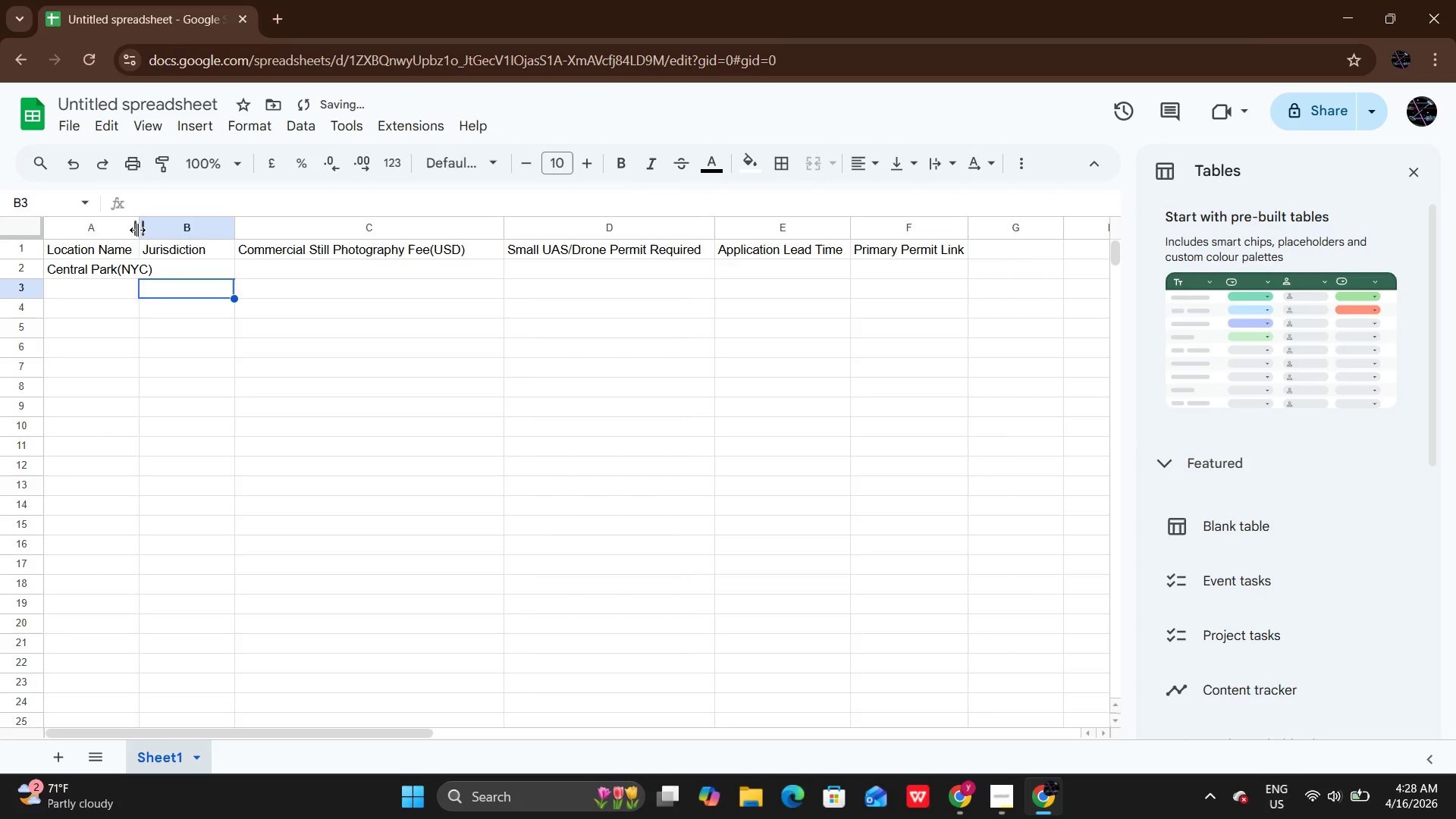 
double_click([137, 230])
 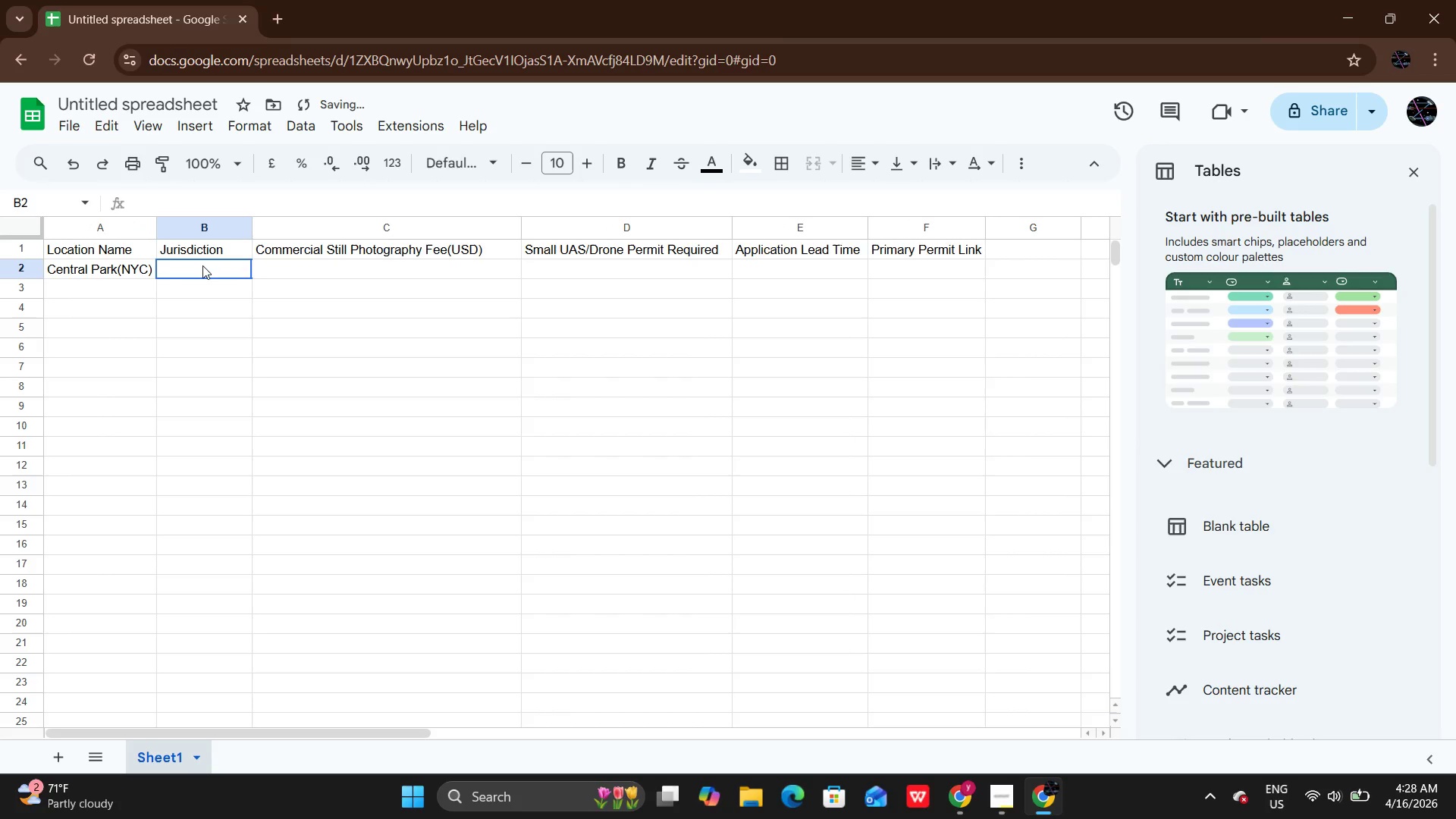 
double_click([202, 265])
 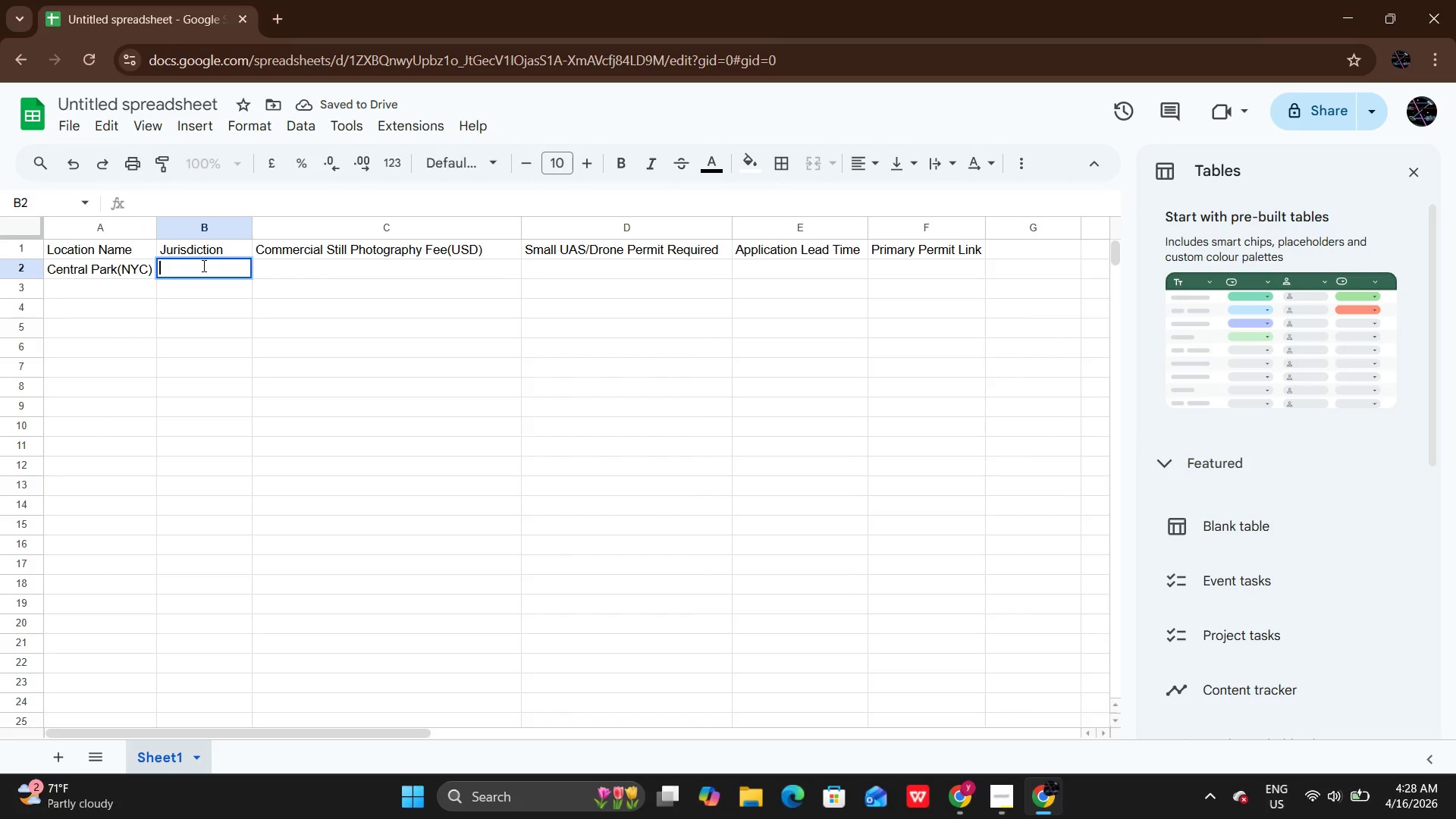 
type(Municipal)
 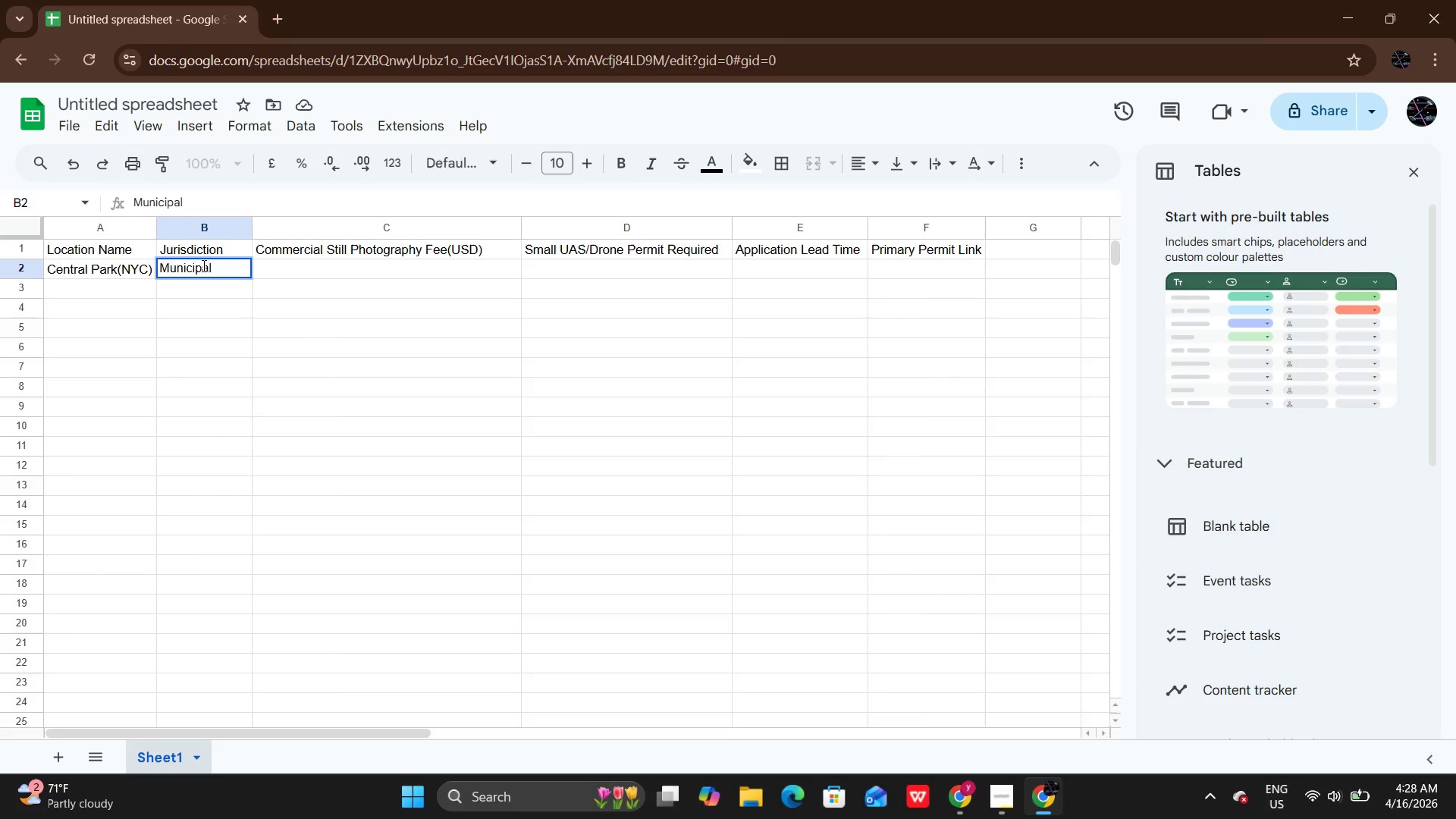 
key(Enter)
 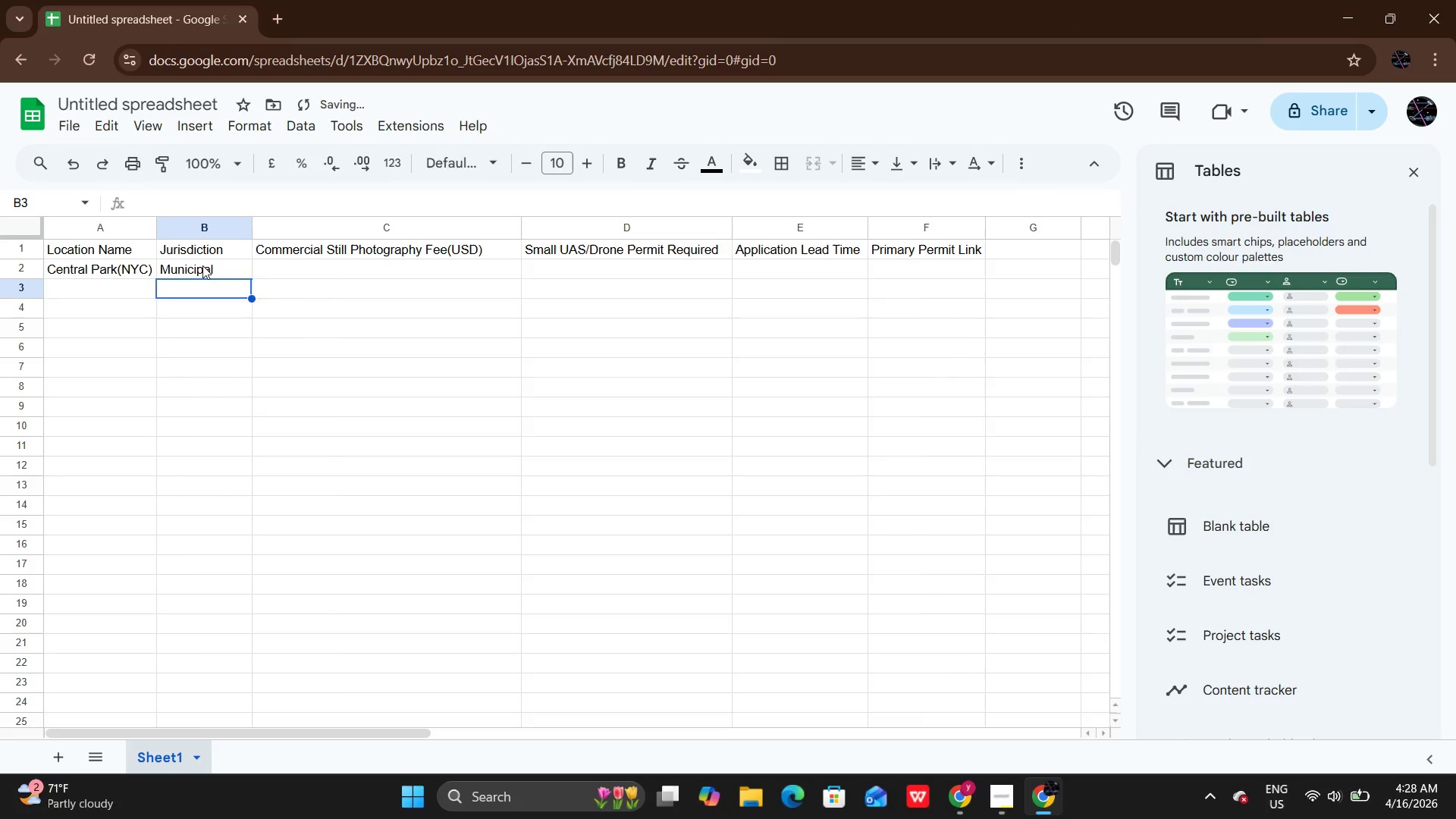 
key(ArrowUp)
 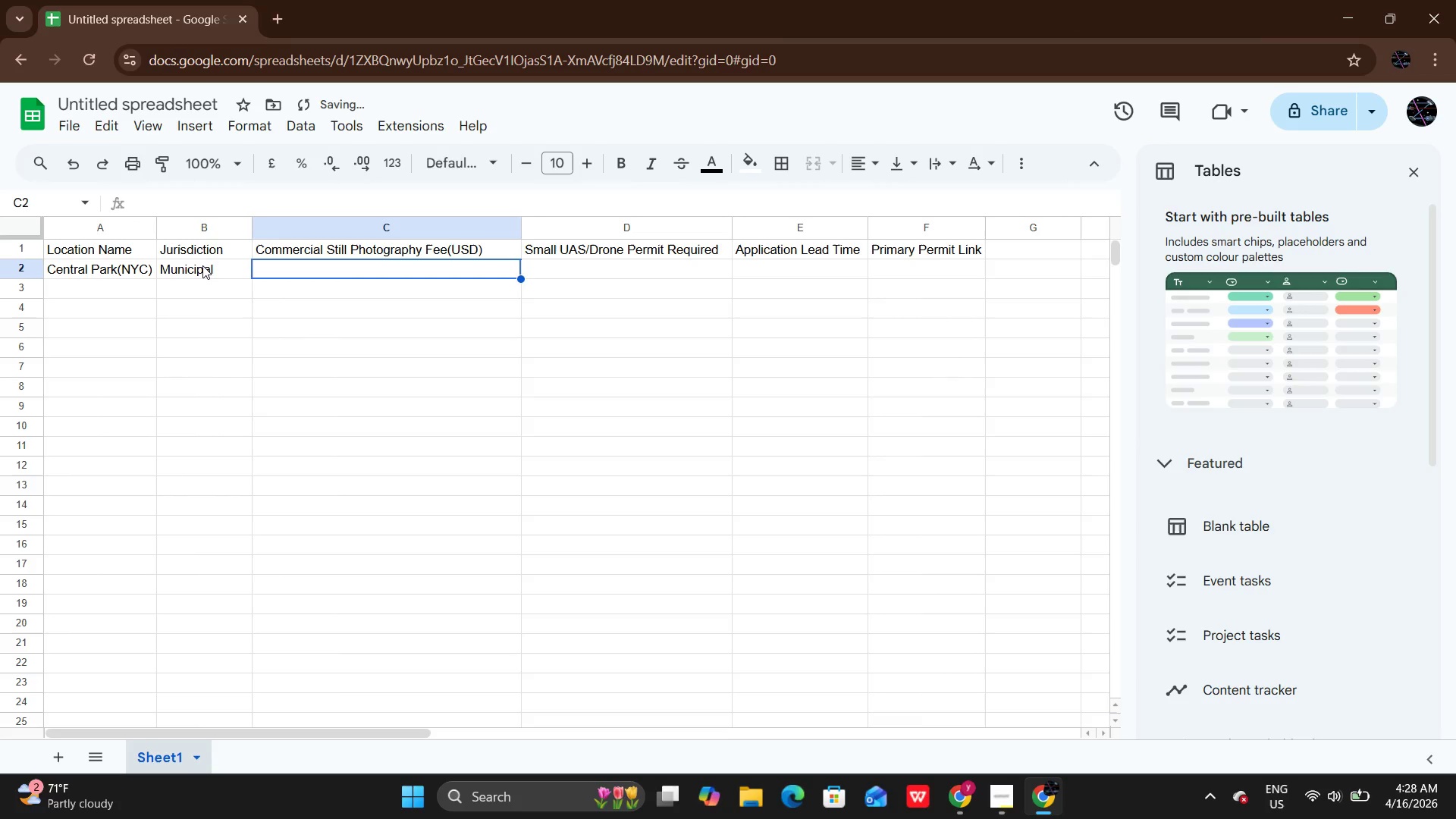 
key(ArrowRight)
 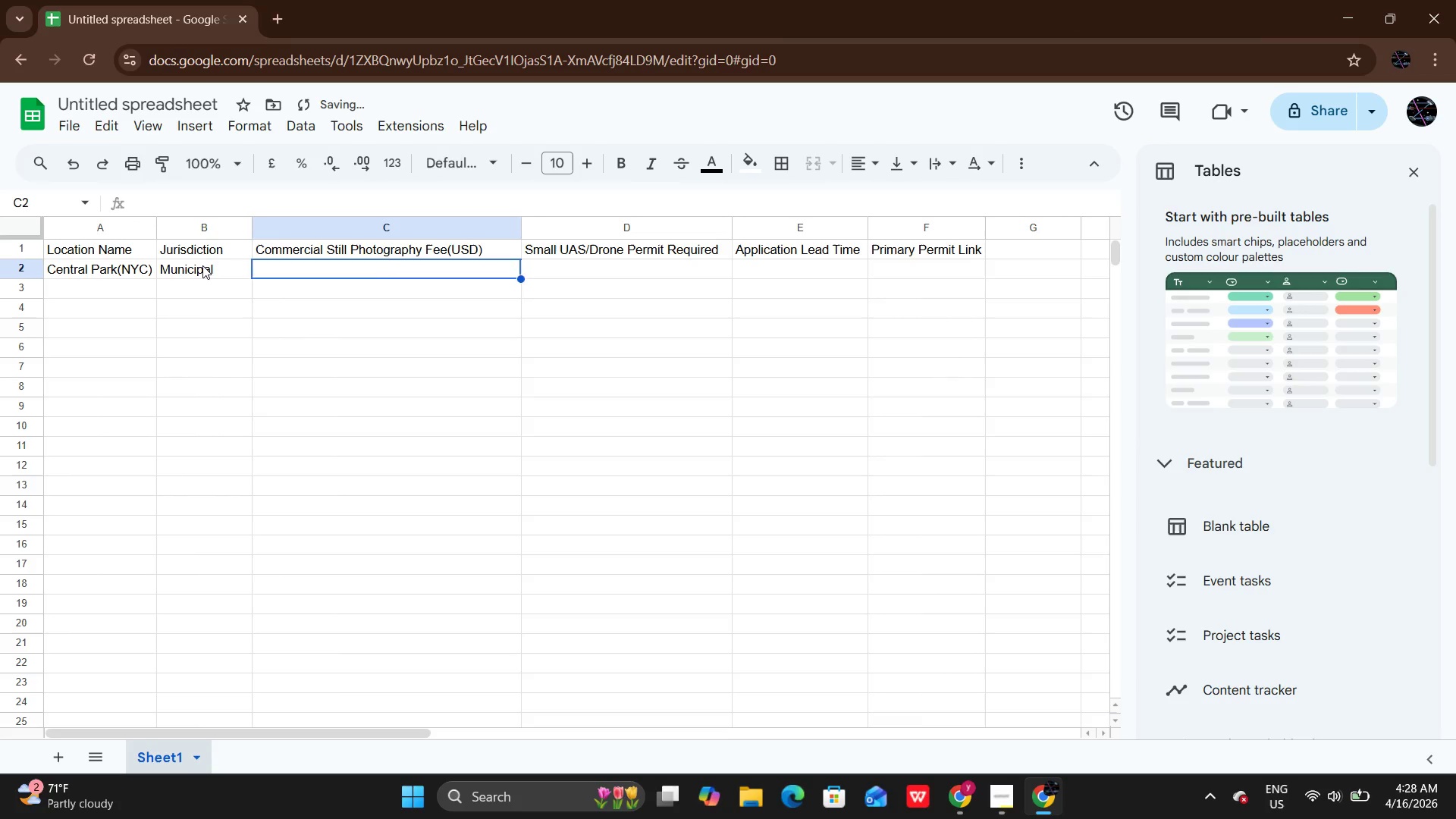 
key(Enter)
 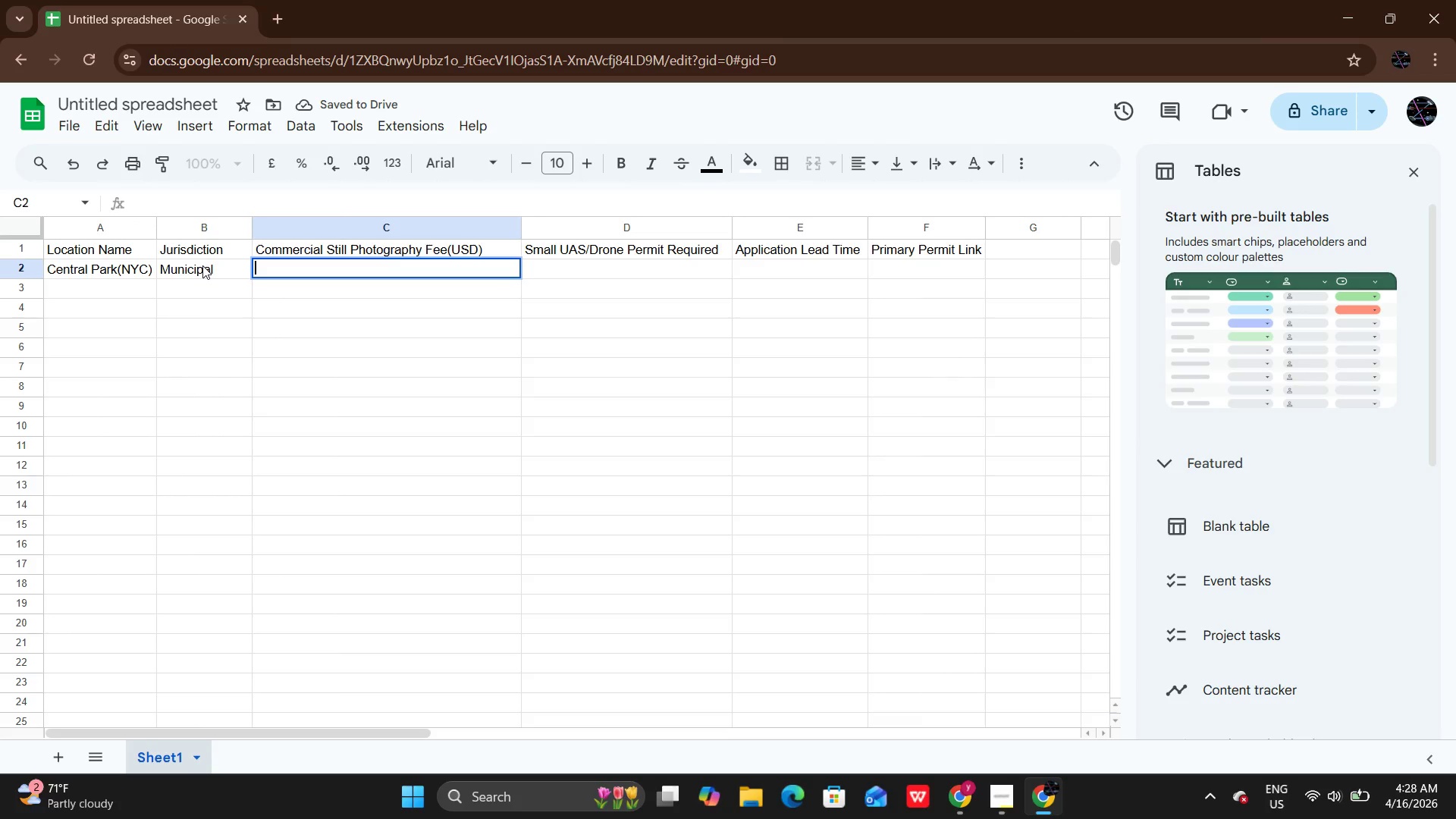 
key(0)
 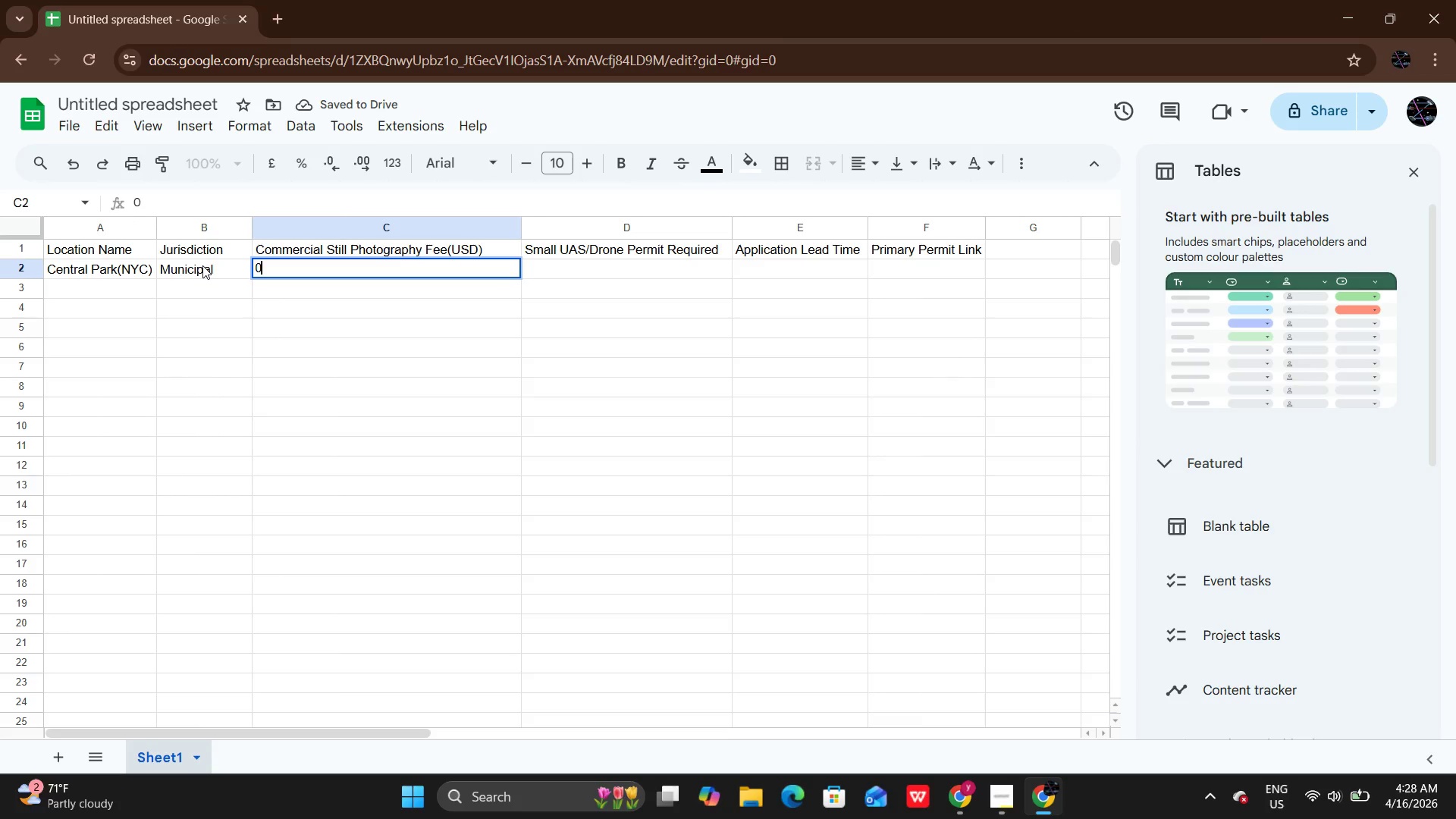 
key(Enter)
 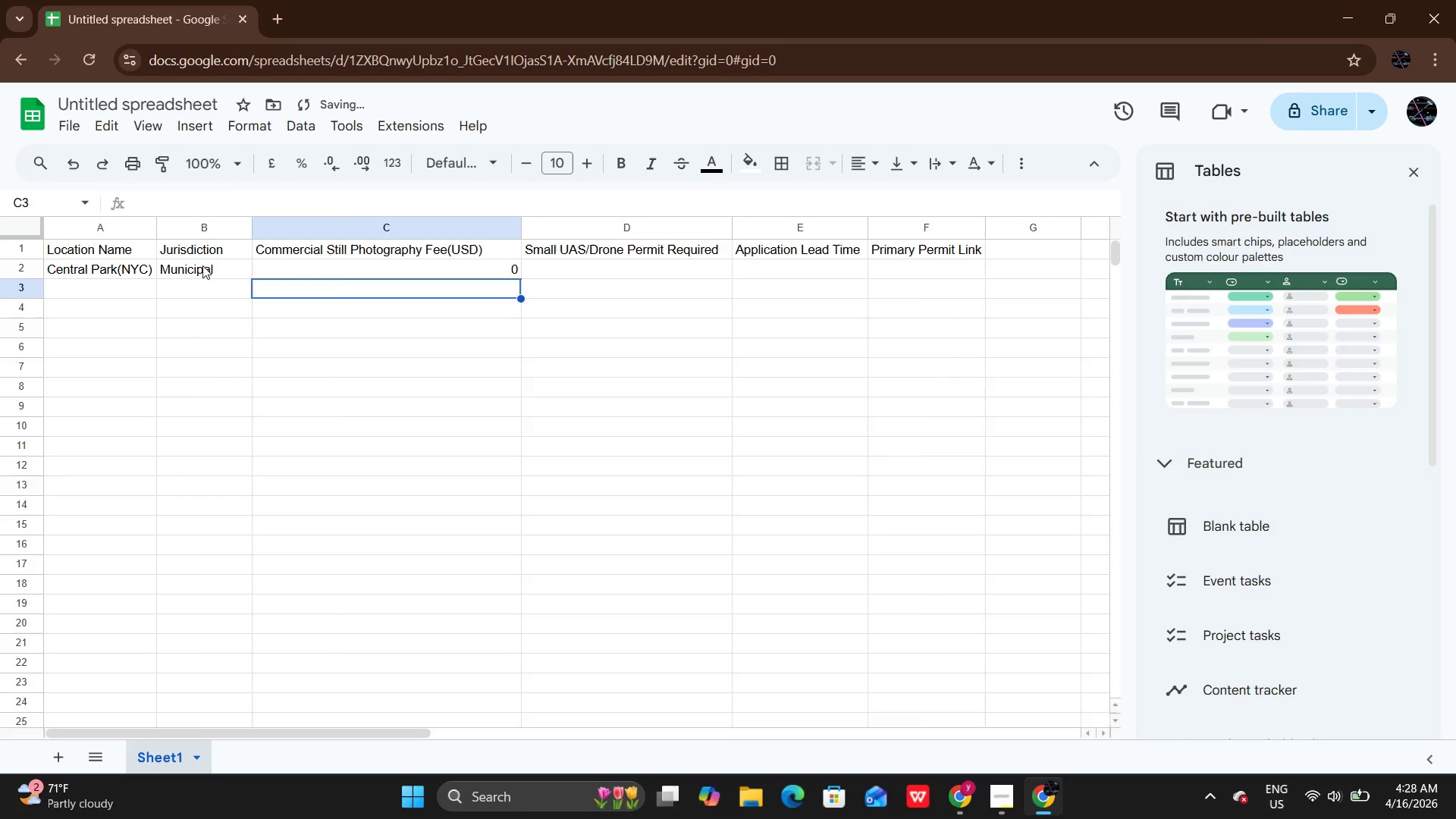 
key(ArrowUp)
 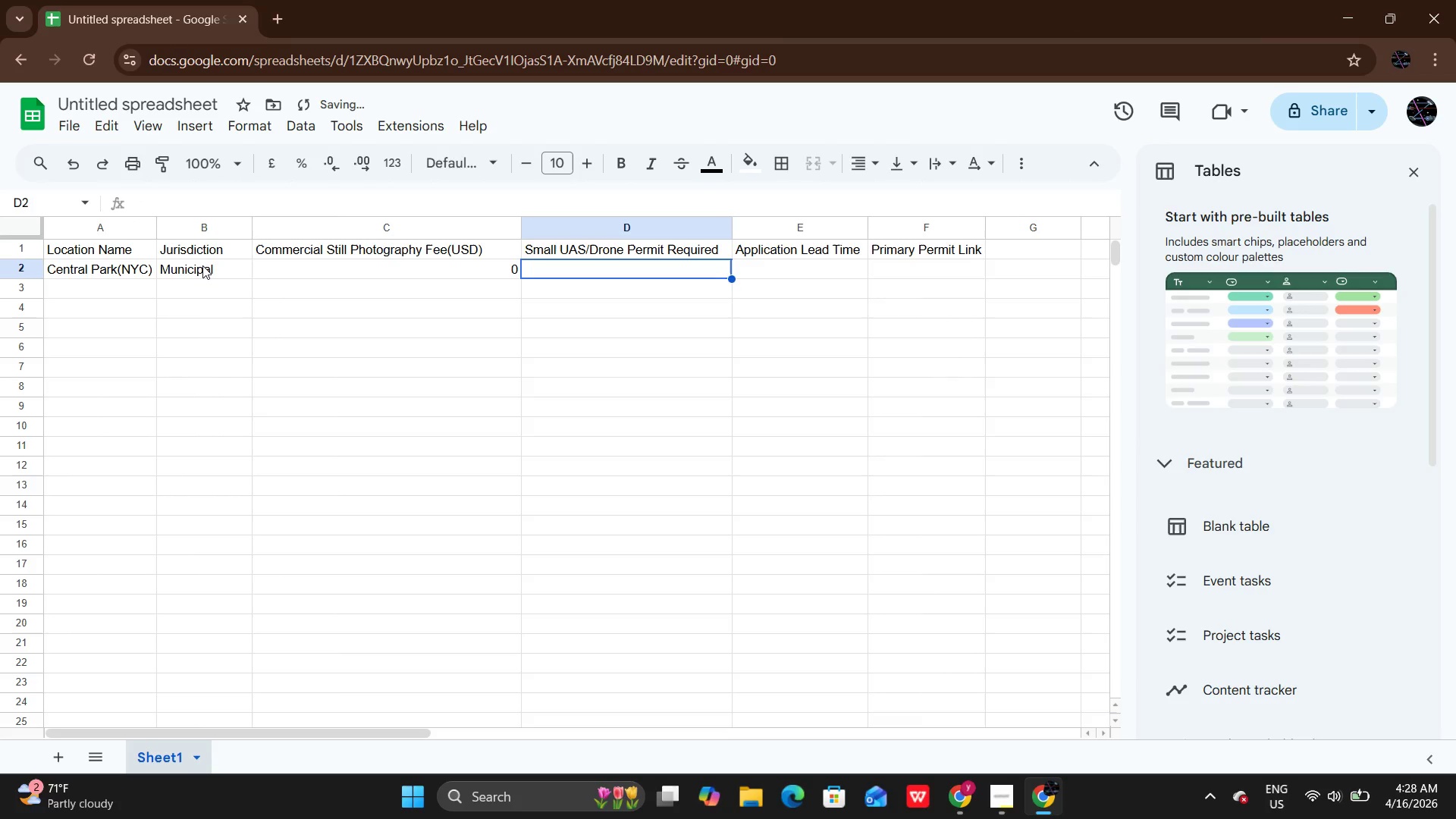 
key(ArrowRight)
 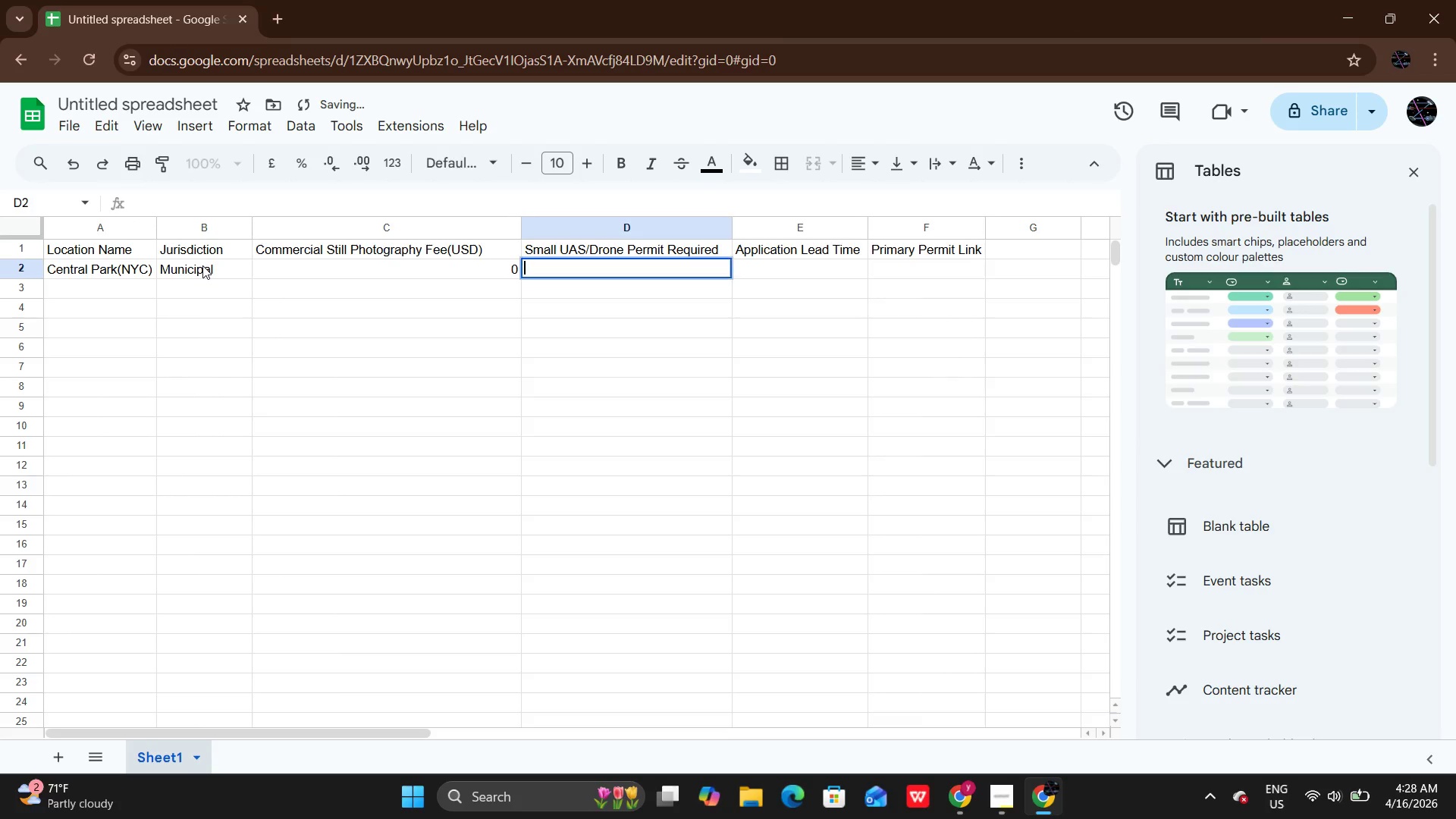 
key(Enter)
 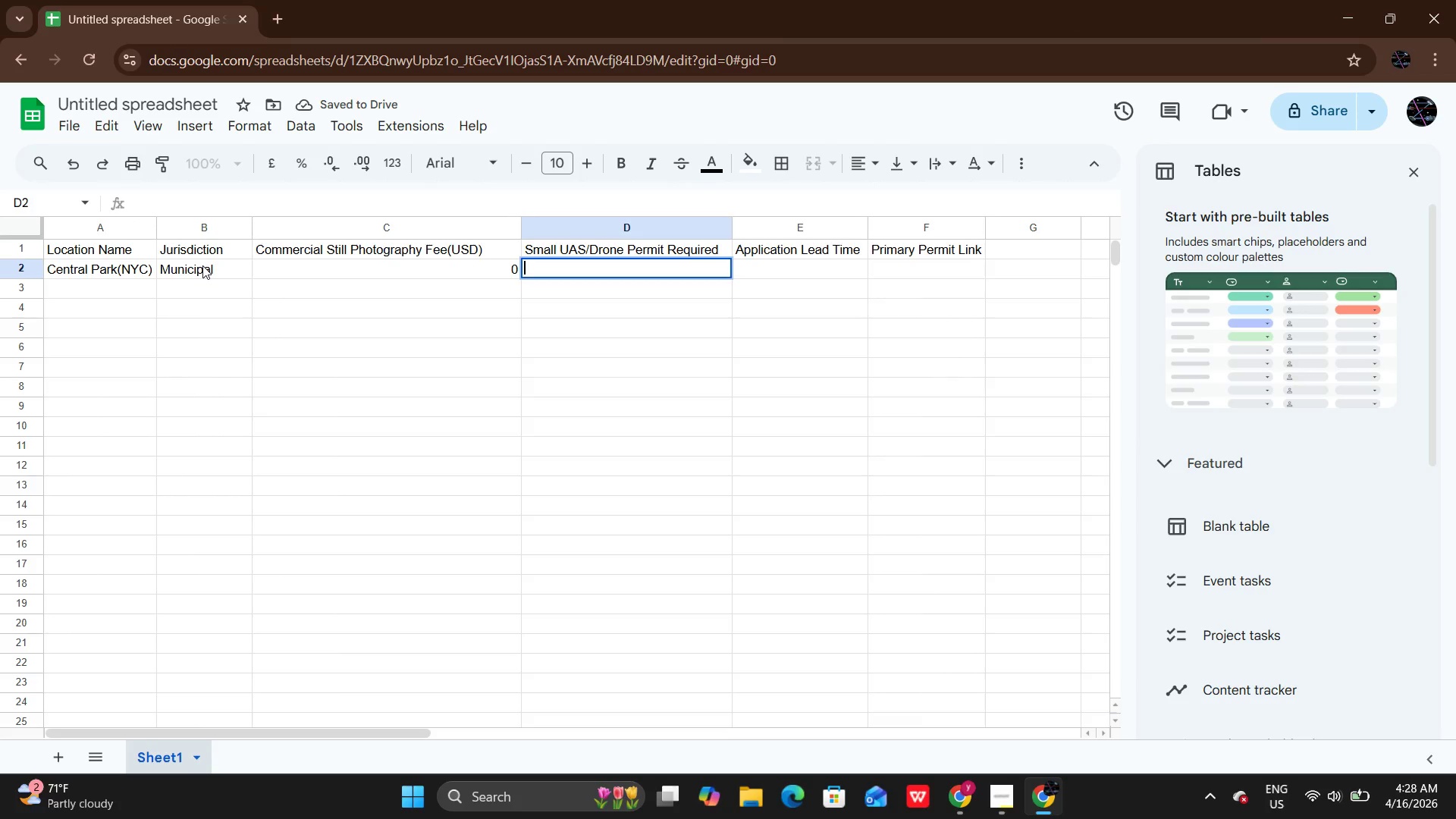 
key(CapsLock)
 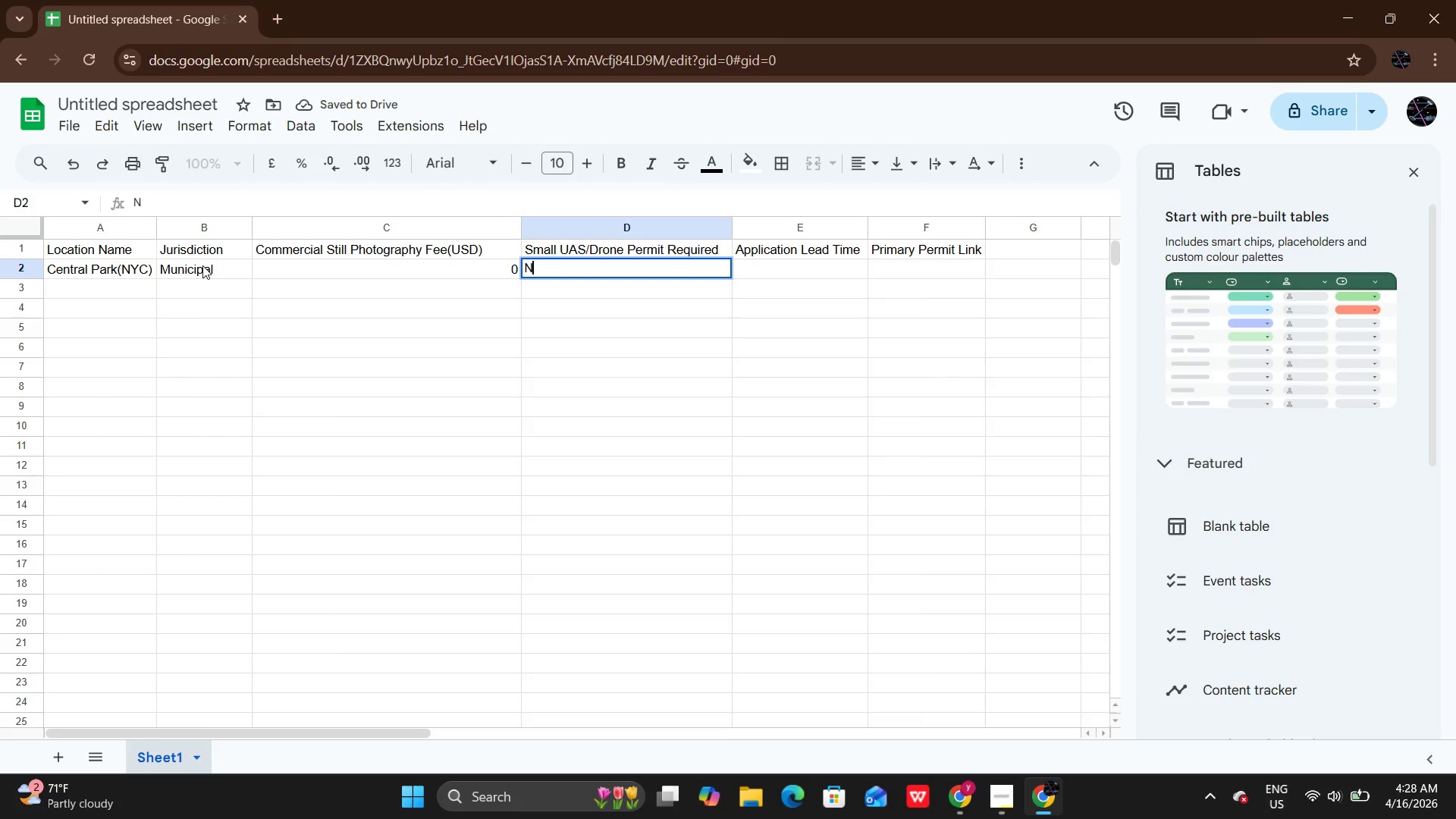 
key(N)
 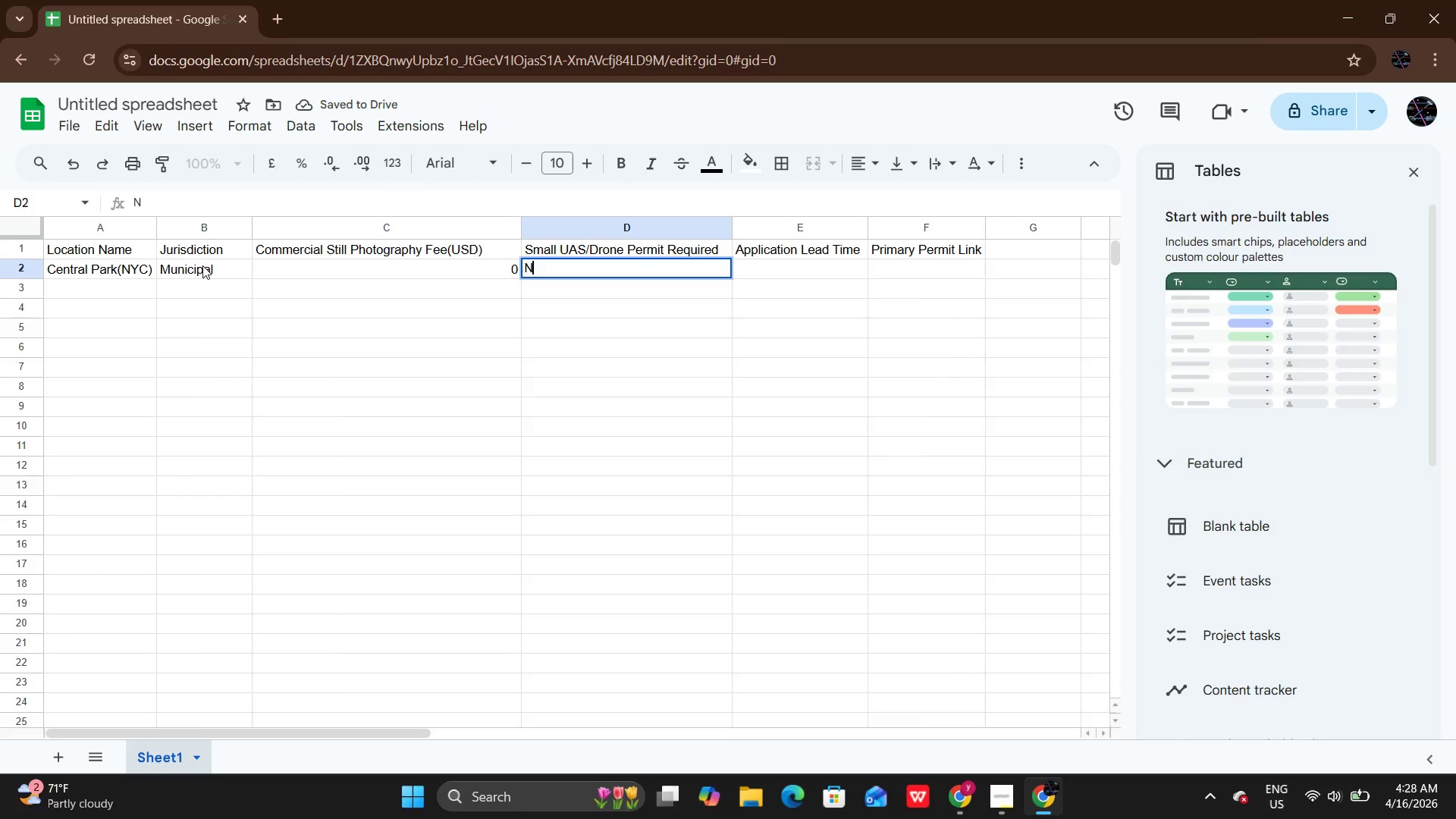 
key(CapsLock)
 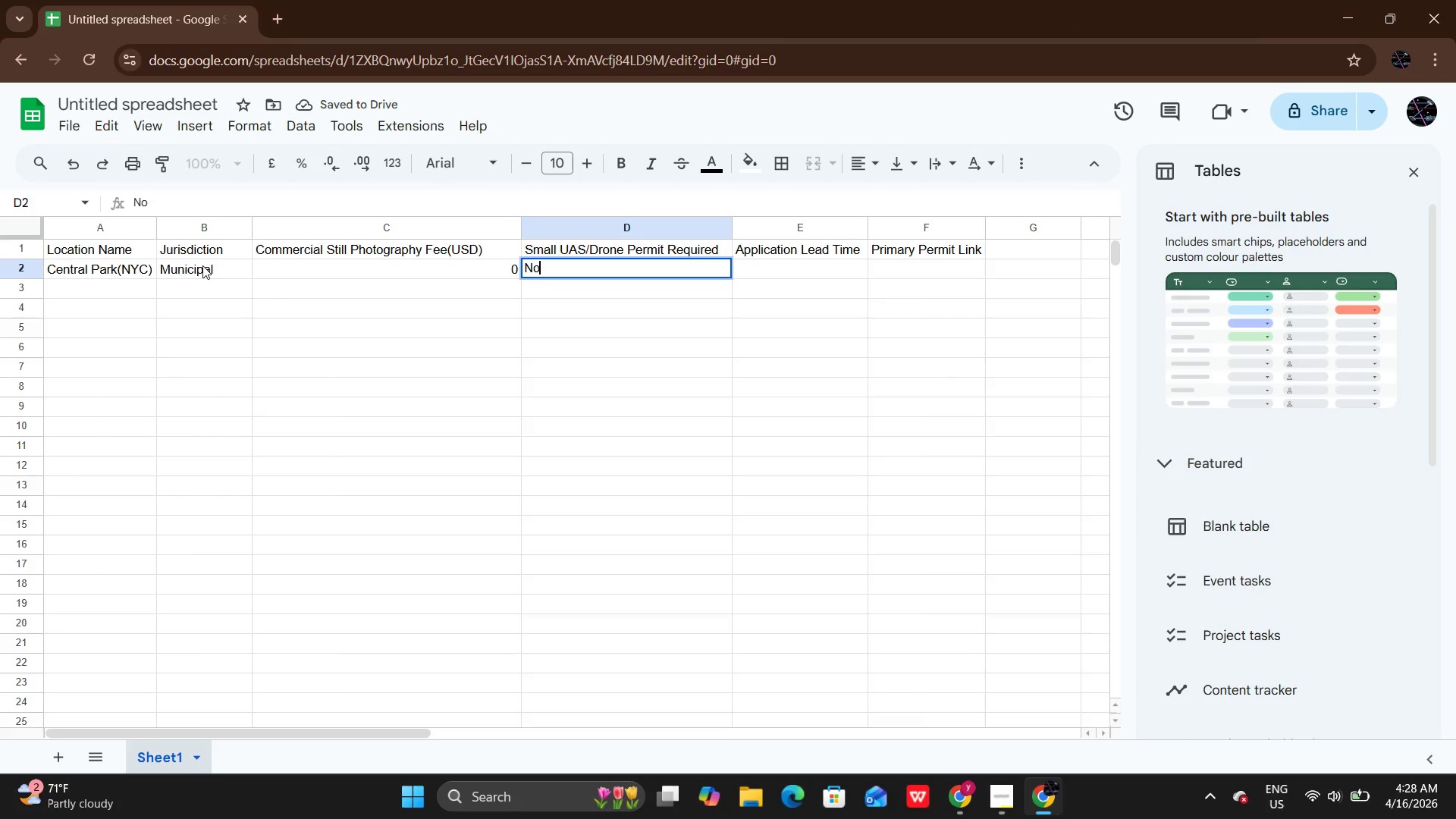 
key(O)
 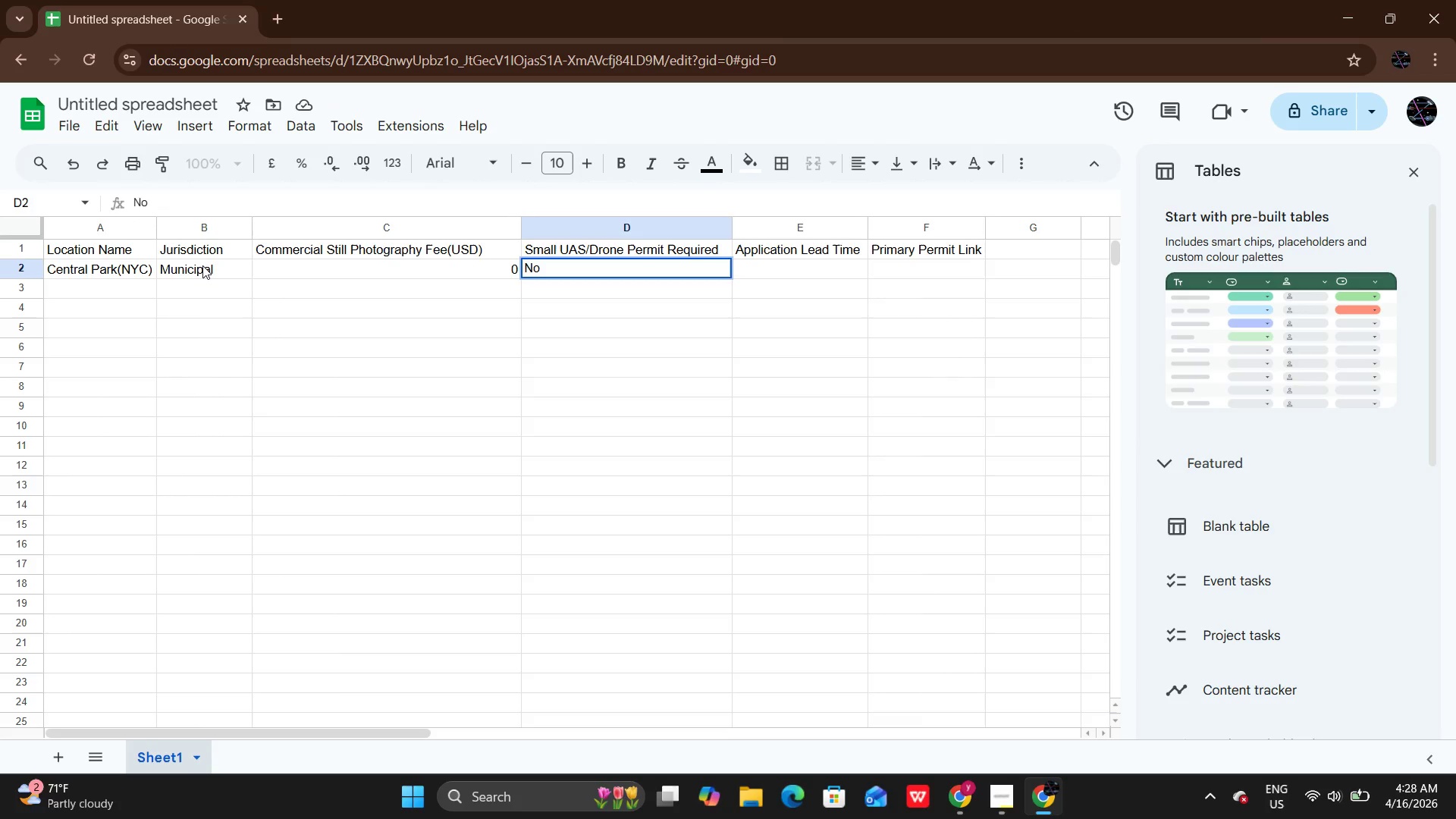 
key(Enter)
 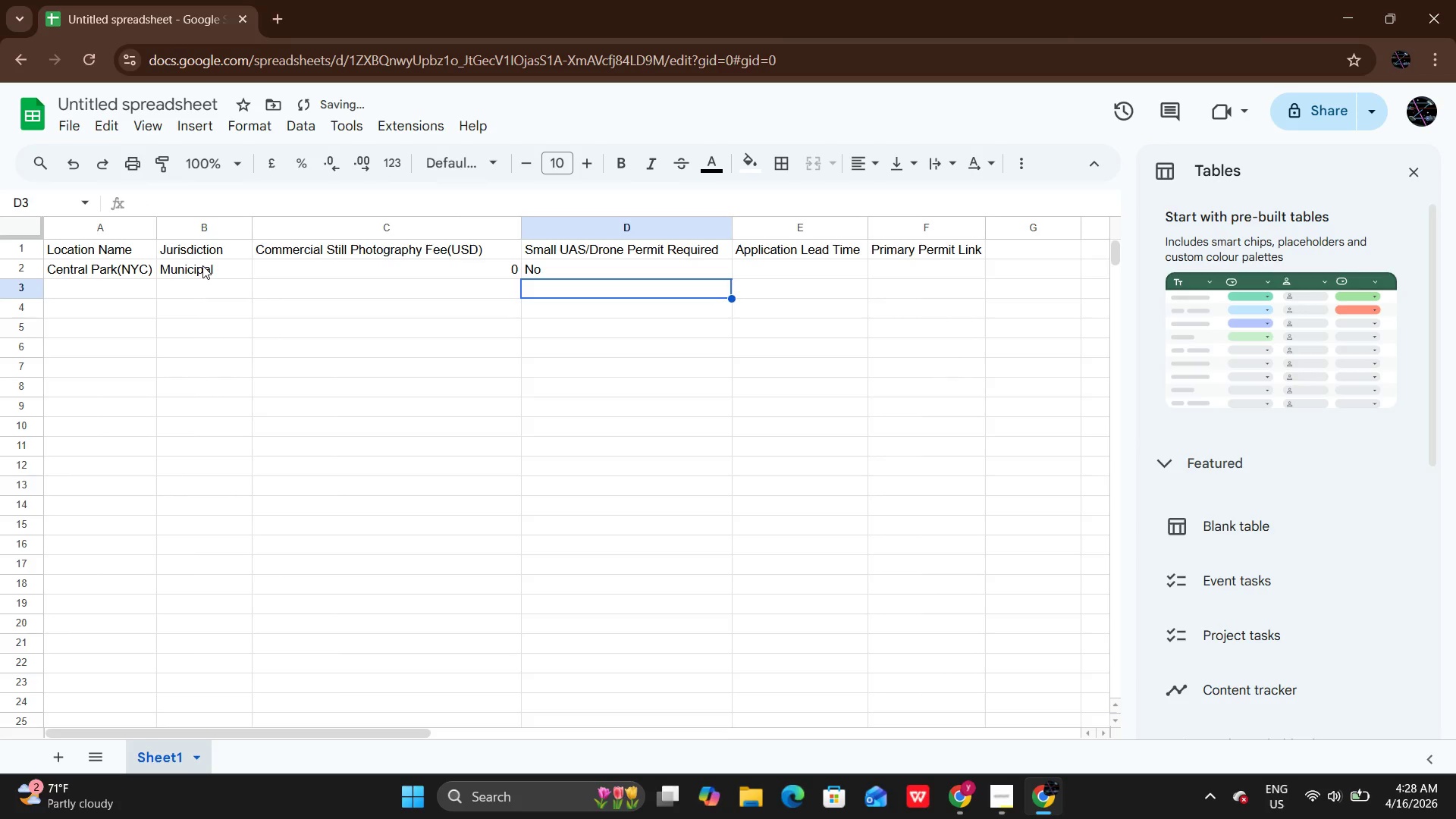 
key(ArrowUp)
 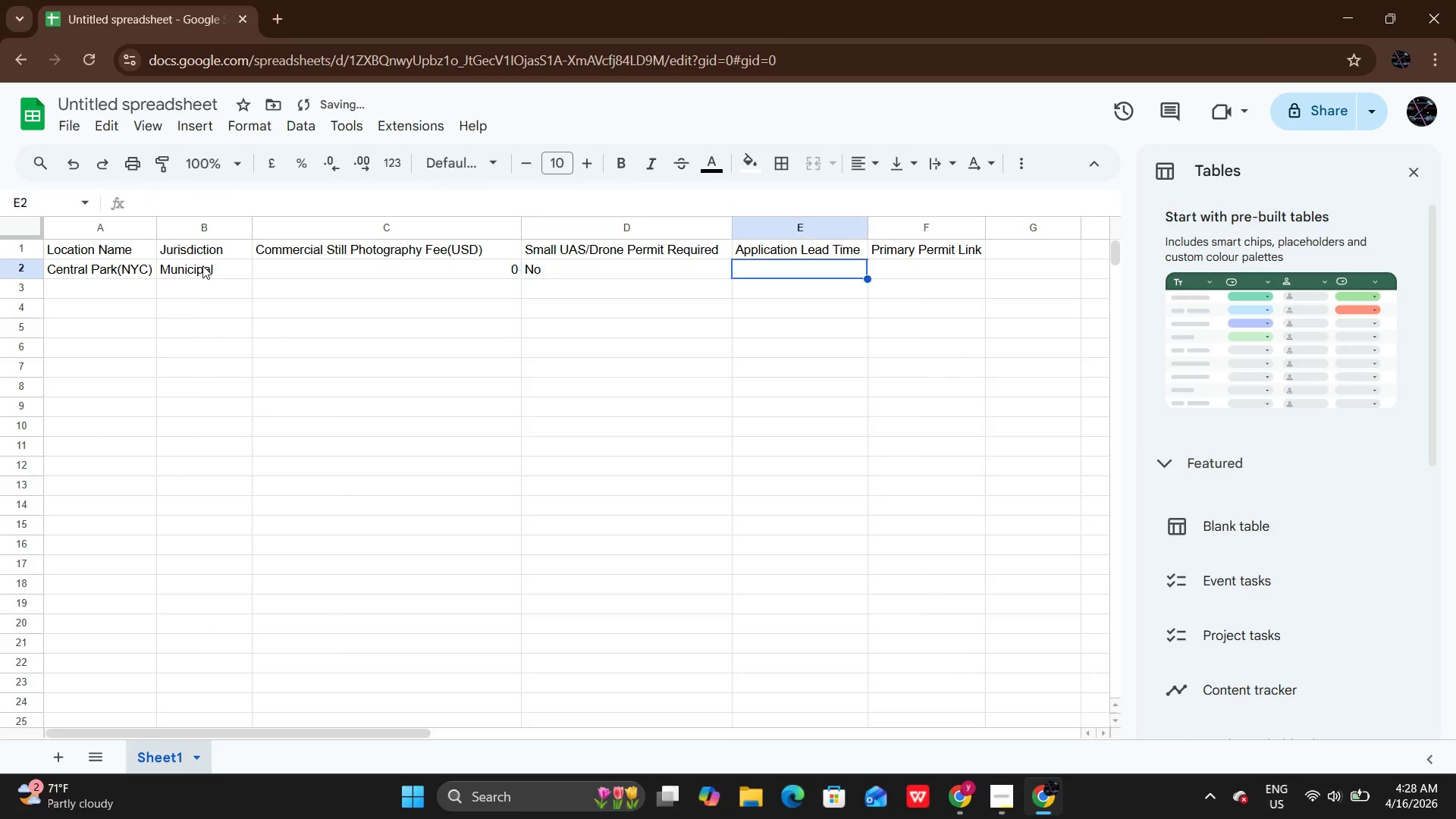 
key(ArrowRight)
 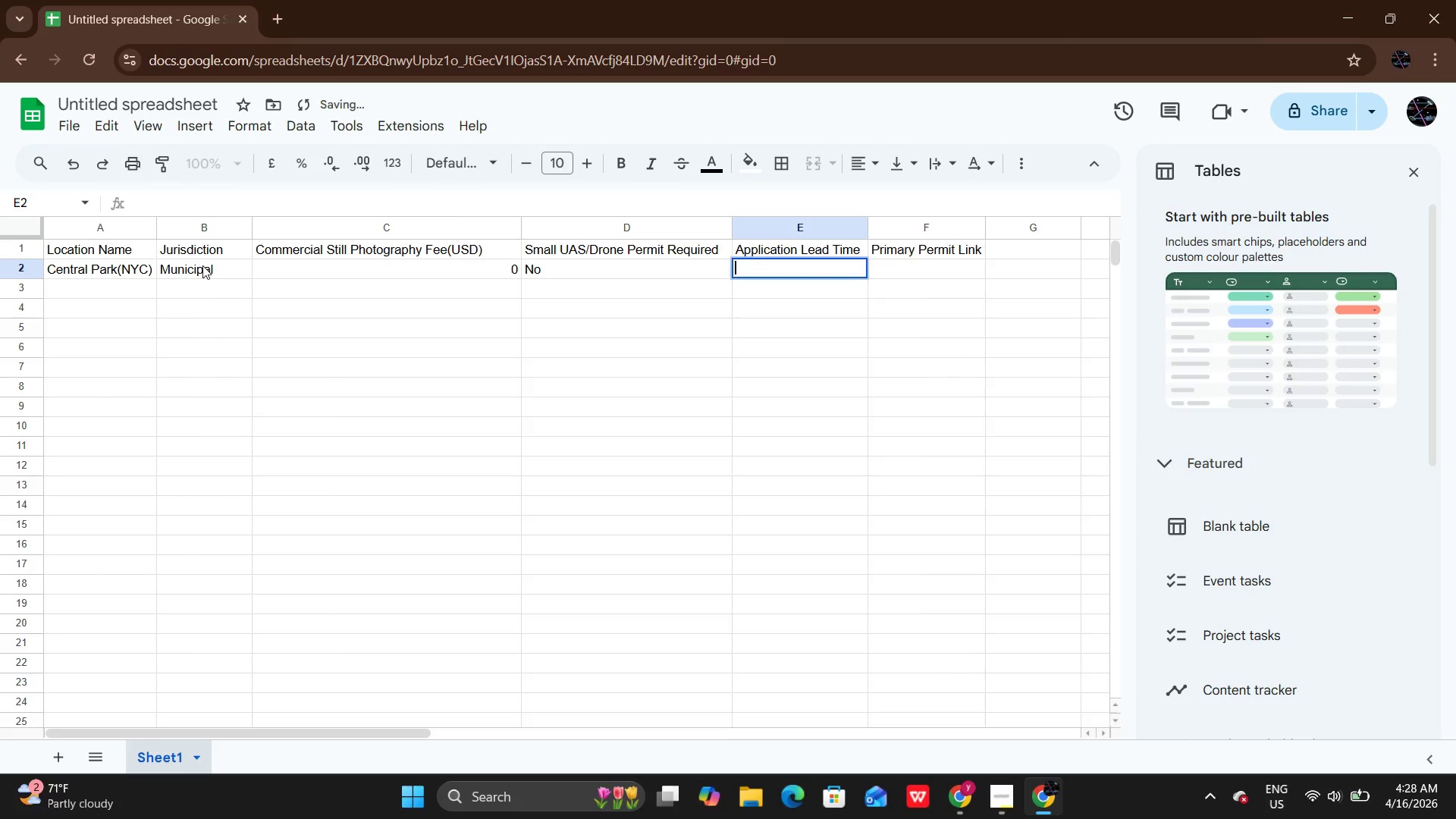 
key(Enter)
 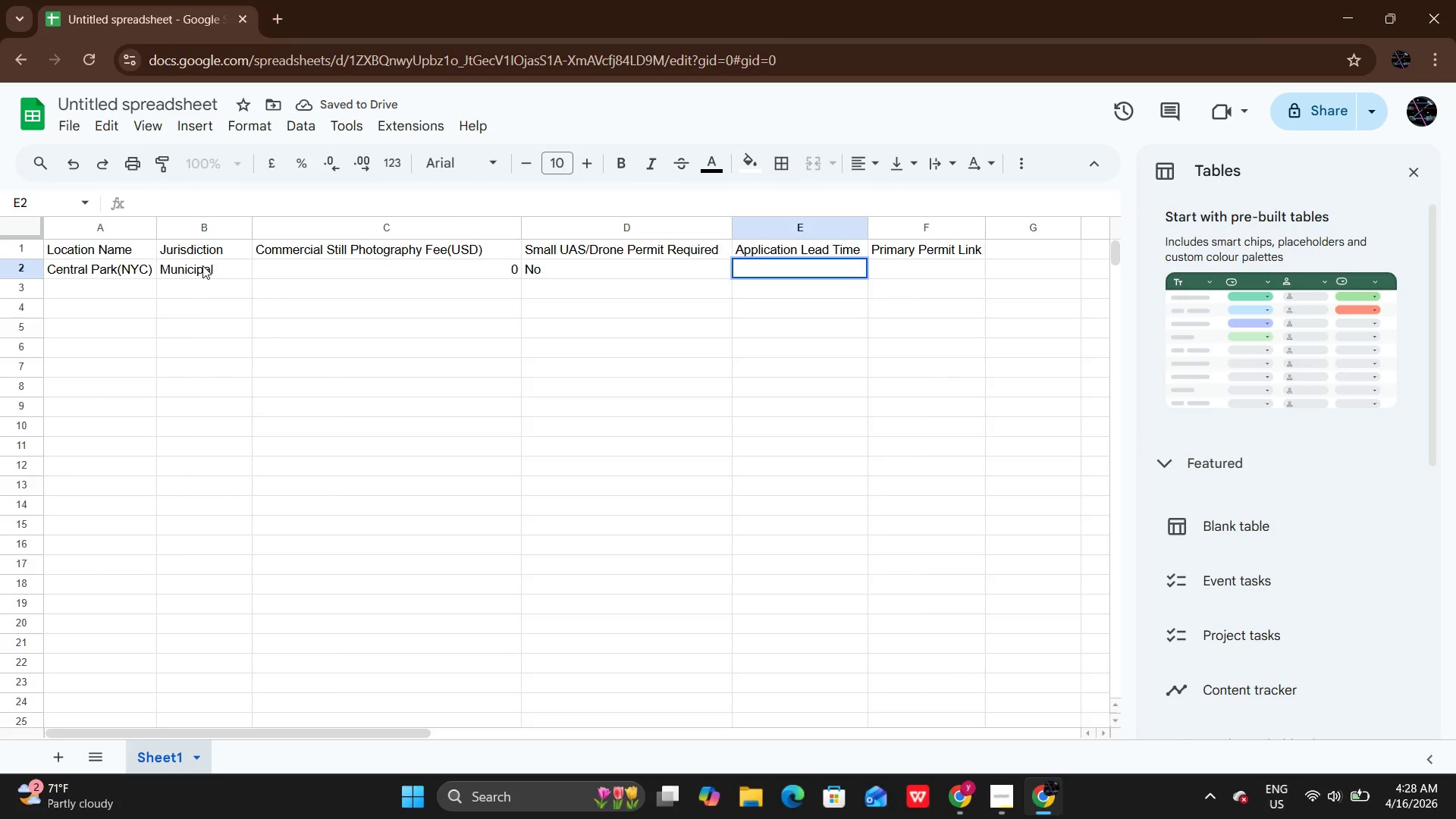 
type(21)
 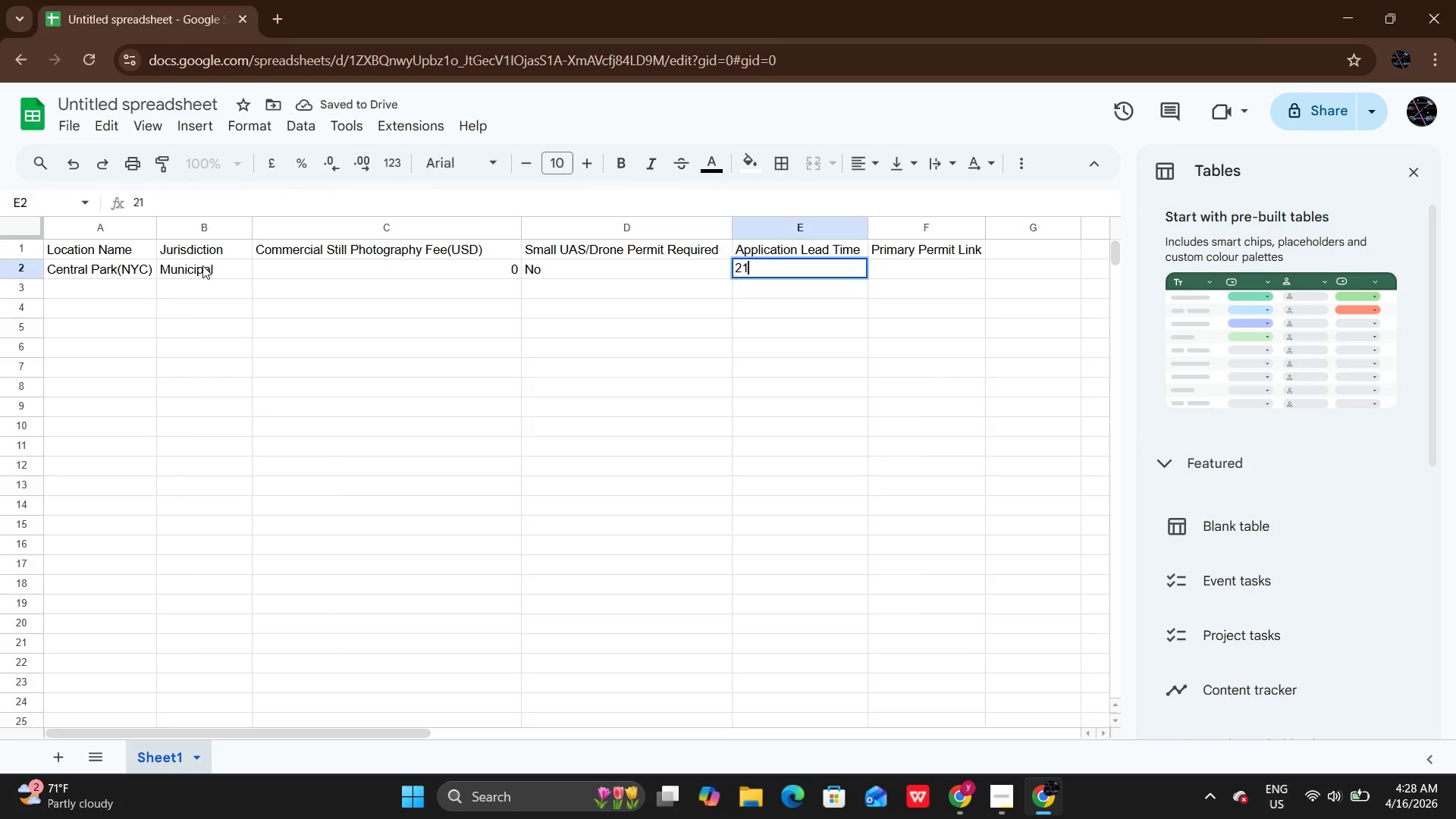 
key(Enter)
 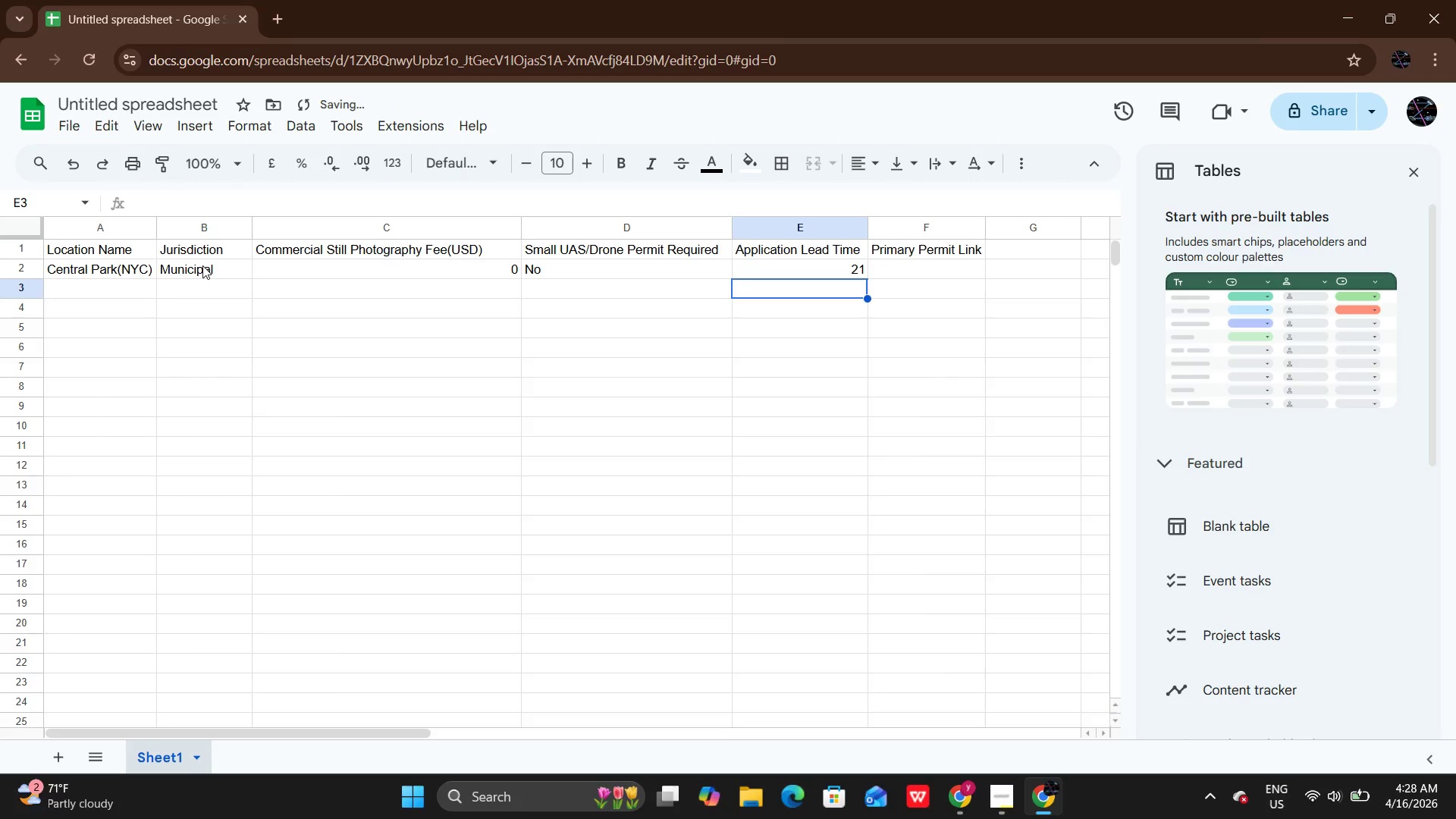 
key(Enter)
 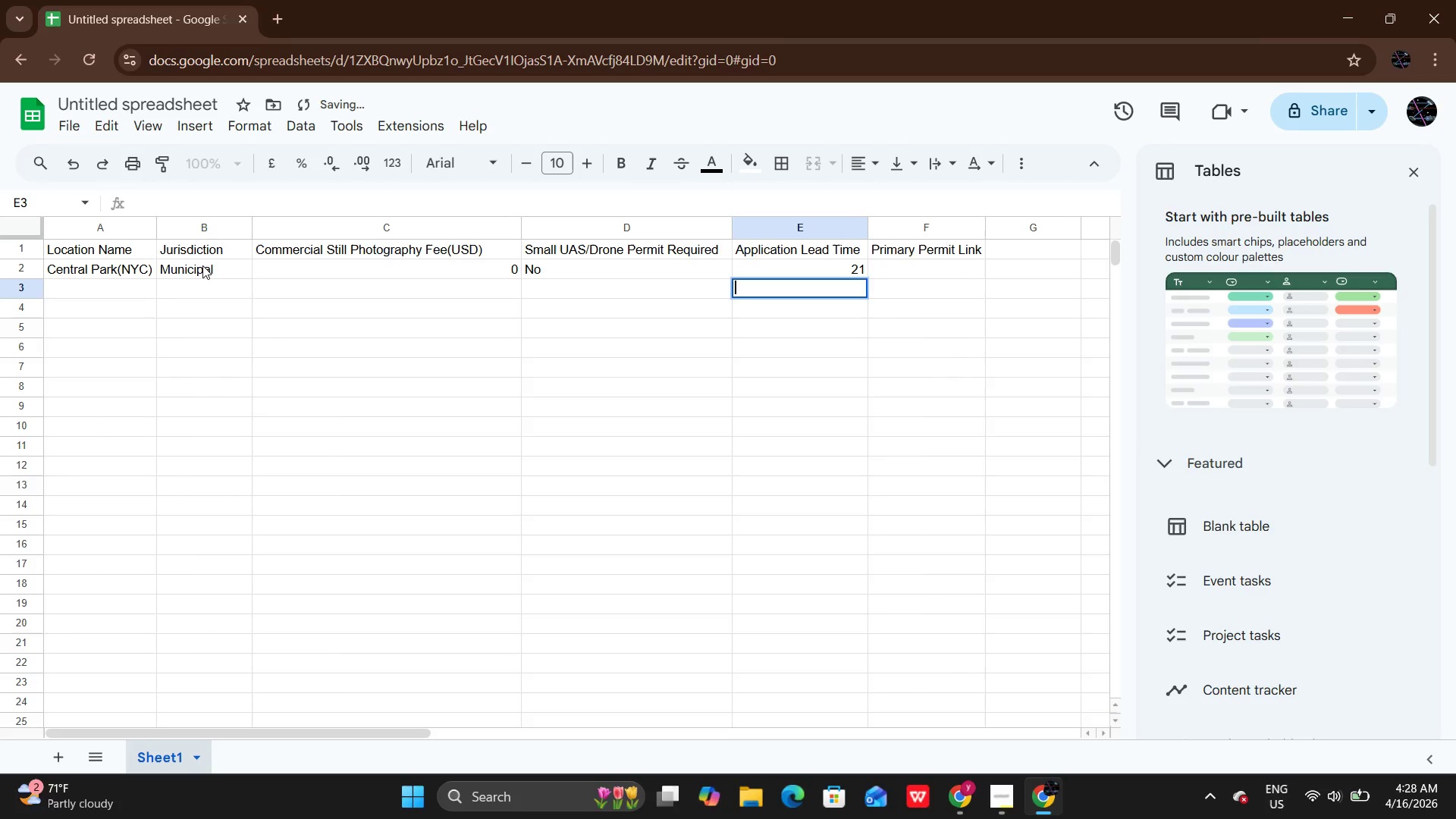 
key(ArrowUp)
 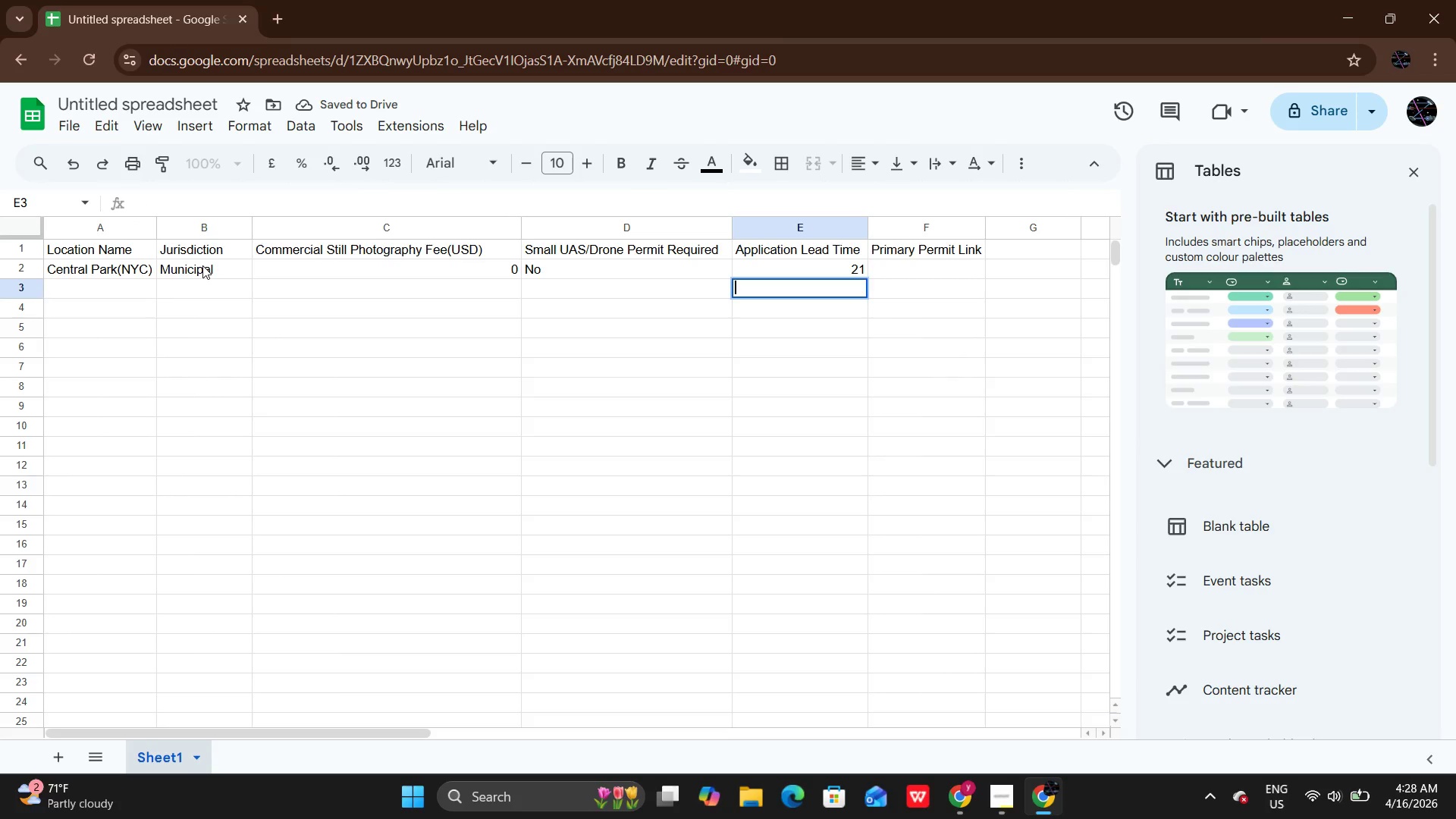 
key(ArrowRight)
 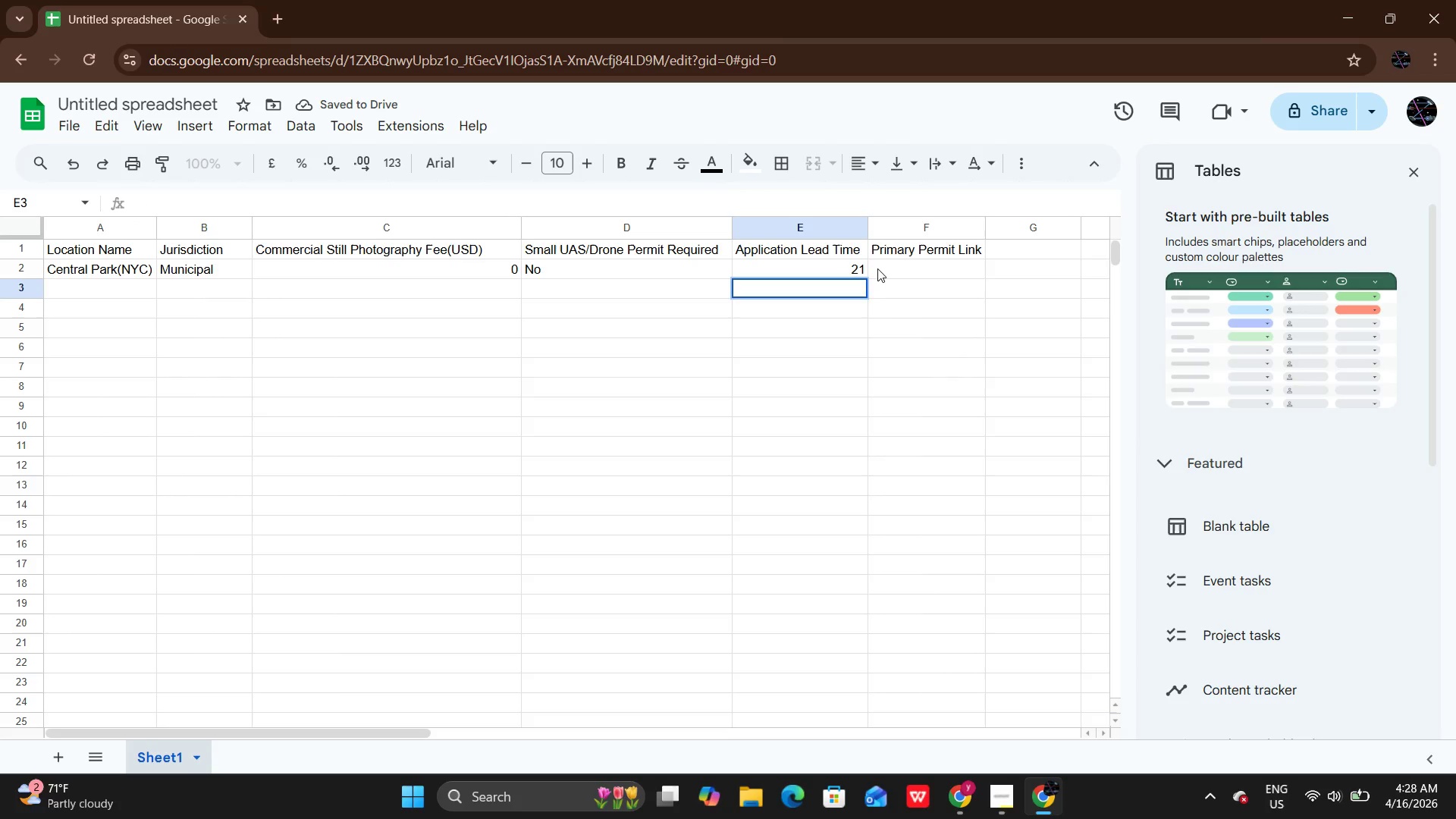 
double_click([877, 268])
 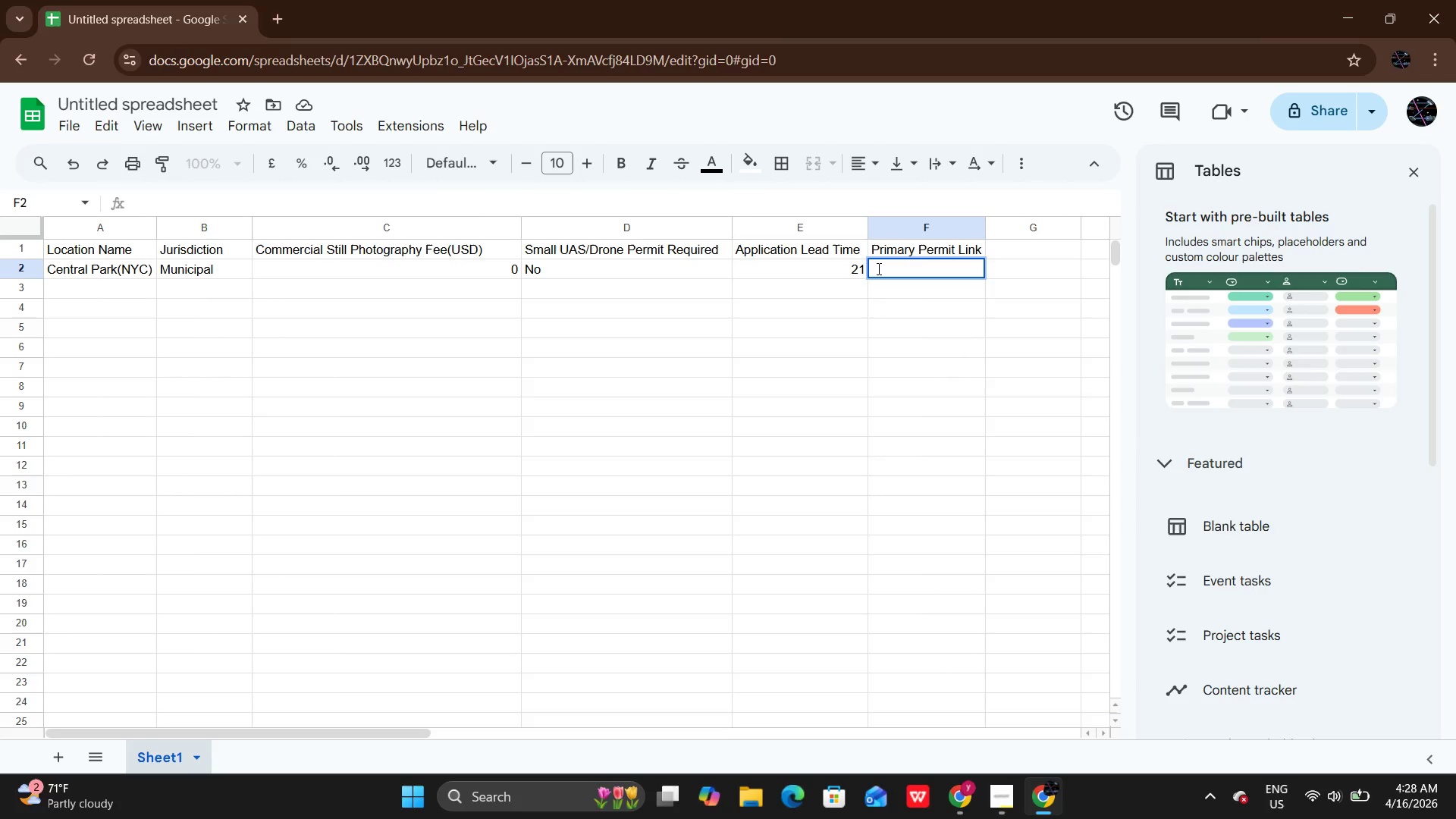 
type(Ny)
key(Backspace)
type(YC Parks Guidelines)
 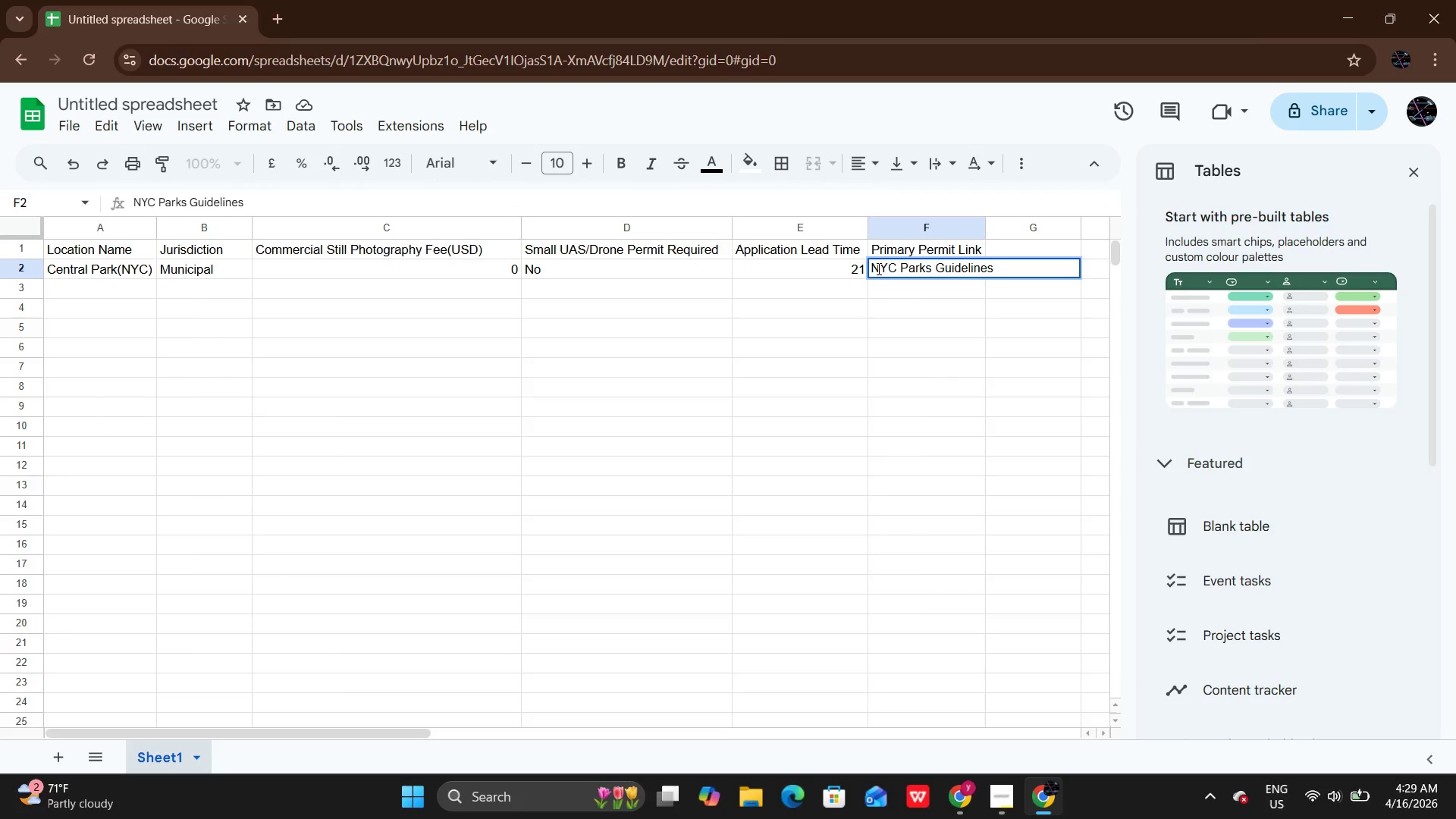 
key(Enter)
 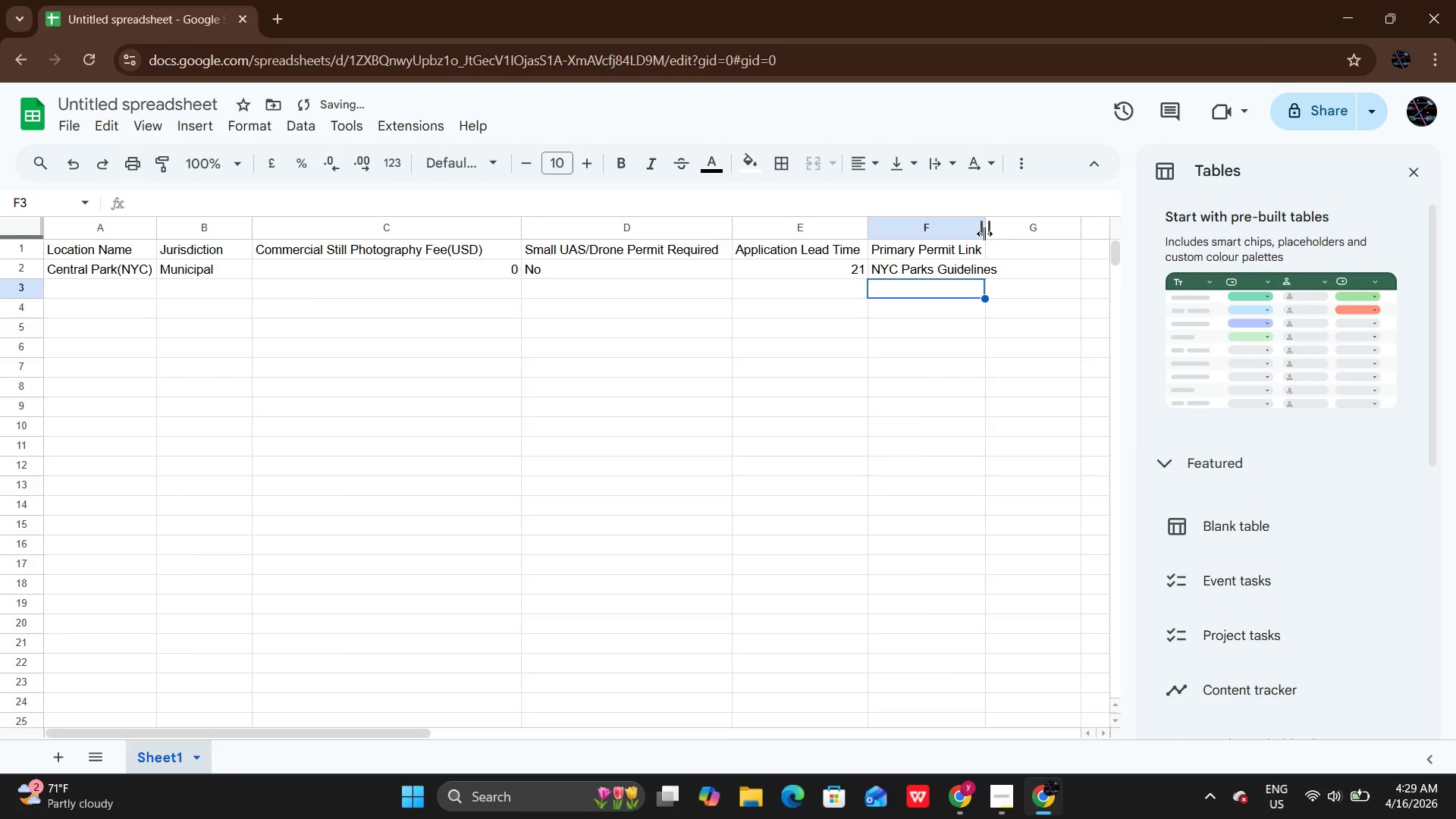 
left_click([984, 233])
 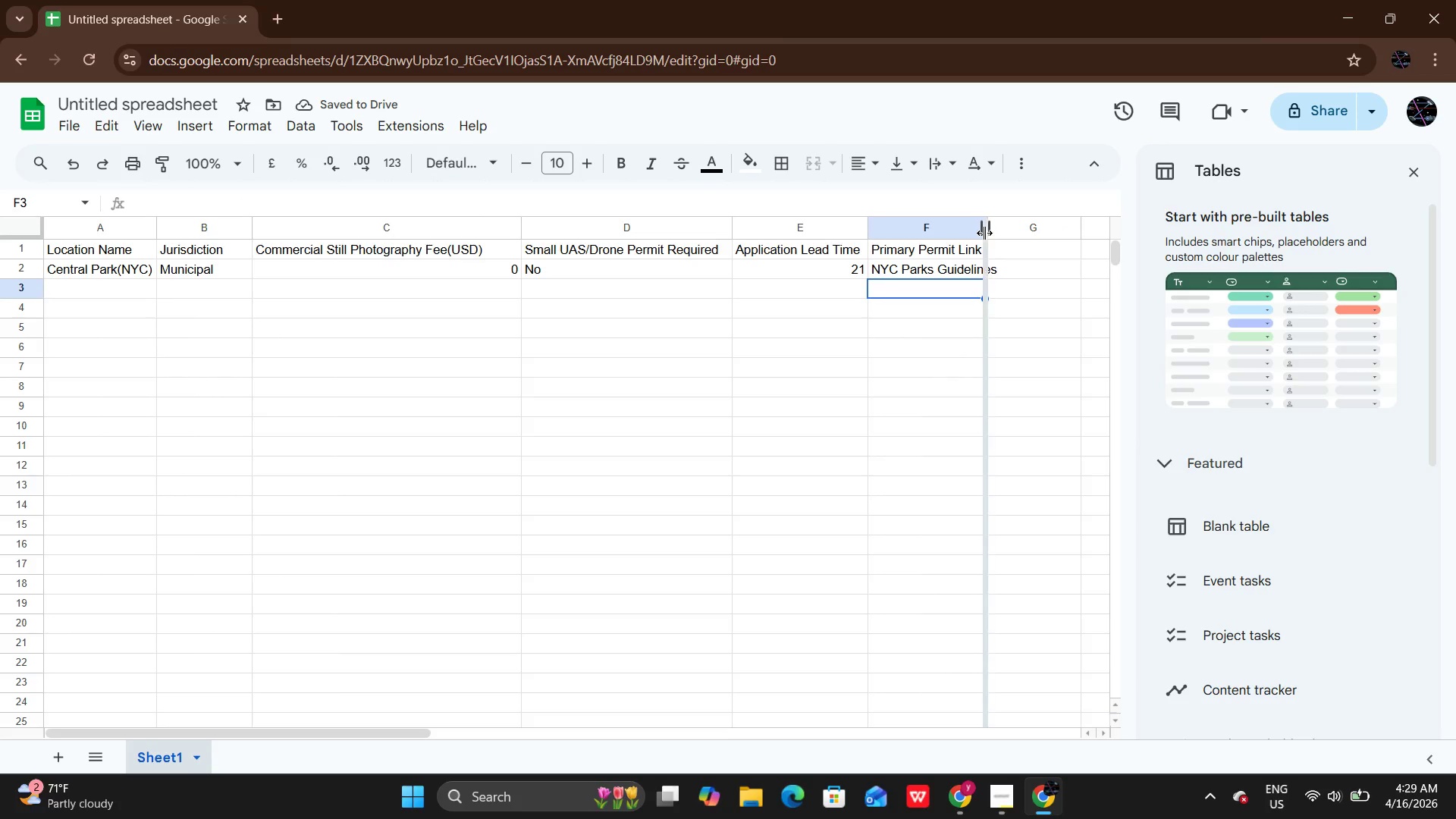 
double_click([984, 233])
 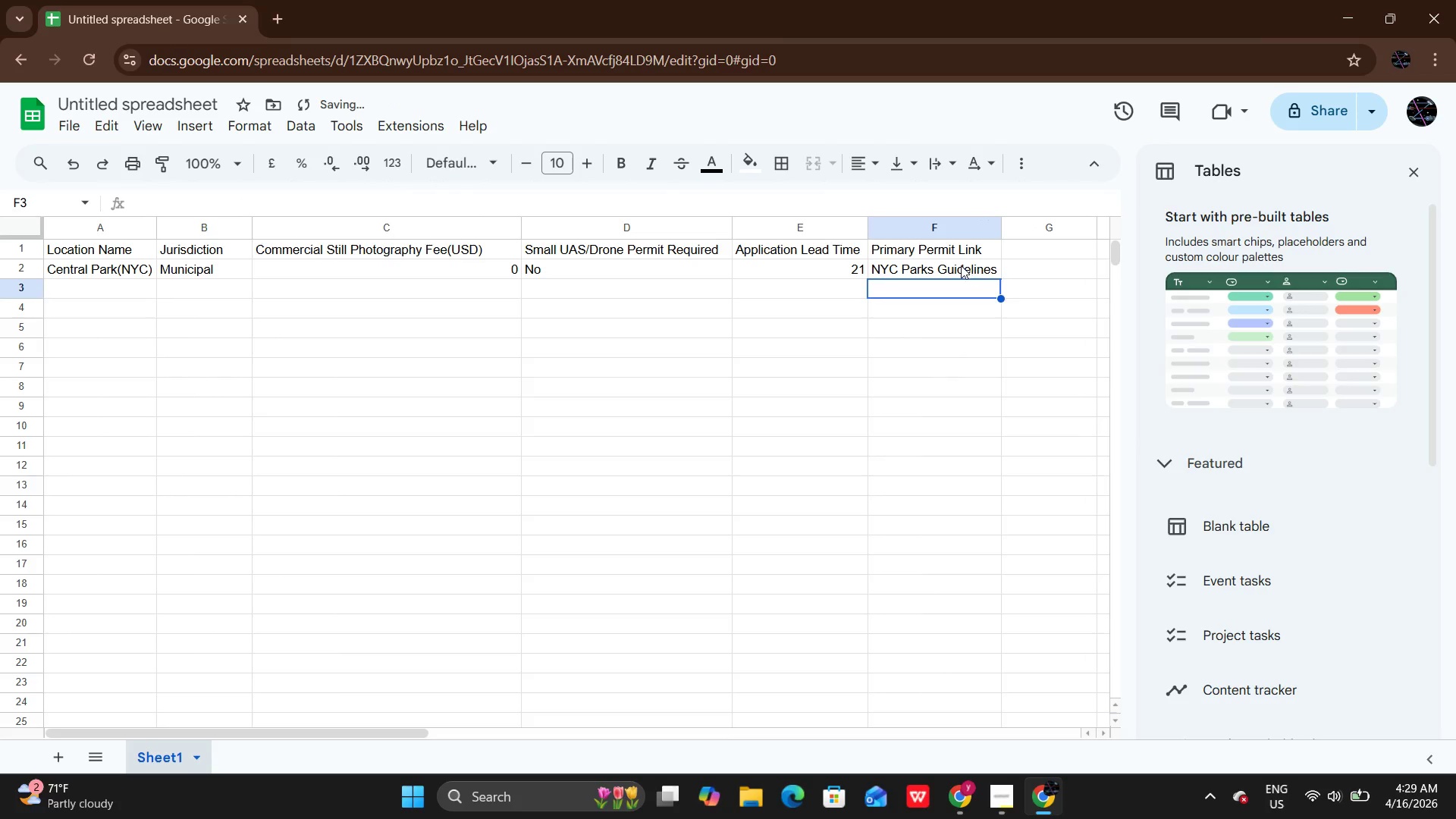 
left_click([960, 265])
 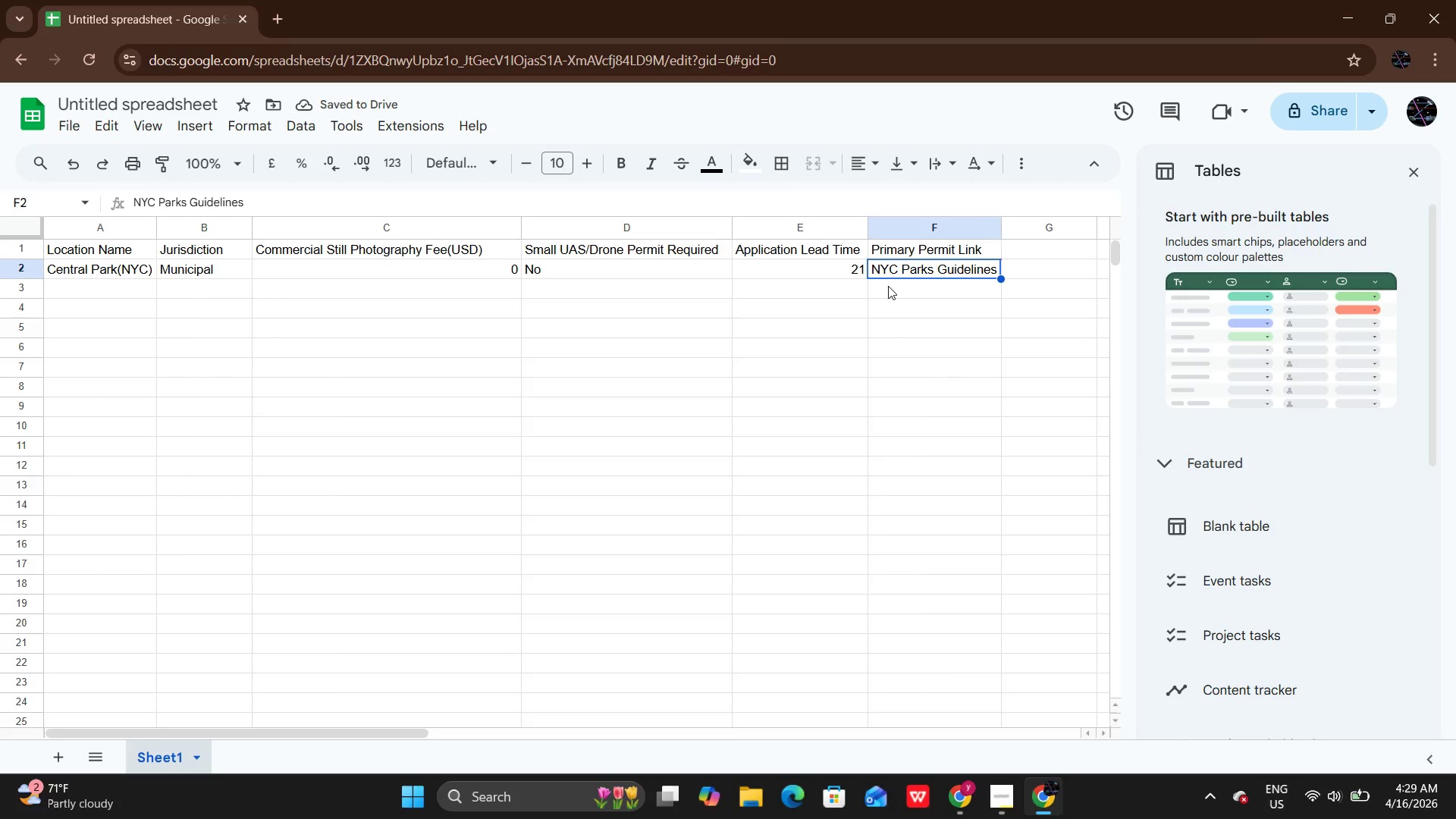 
key(Control+K)
 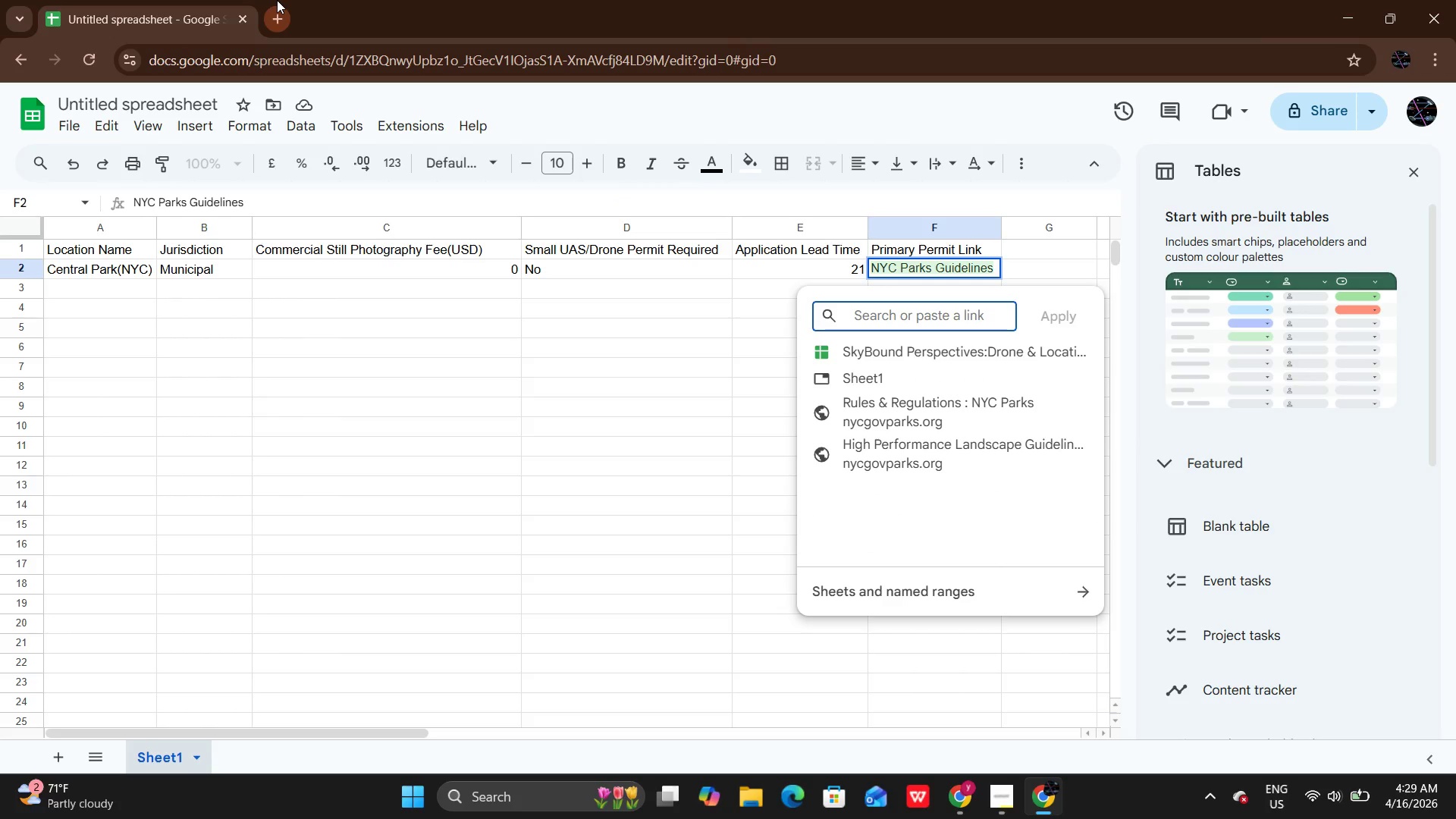 
left_click([277, 0])
 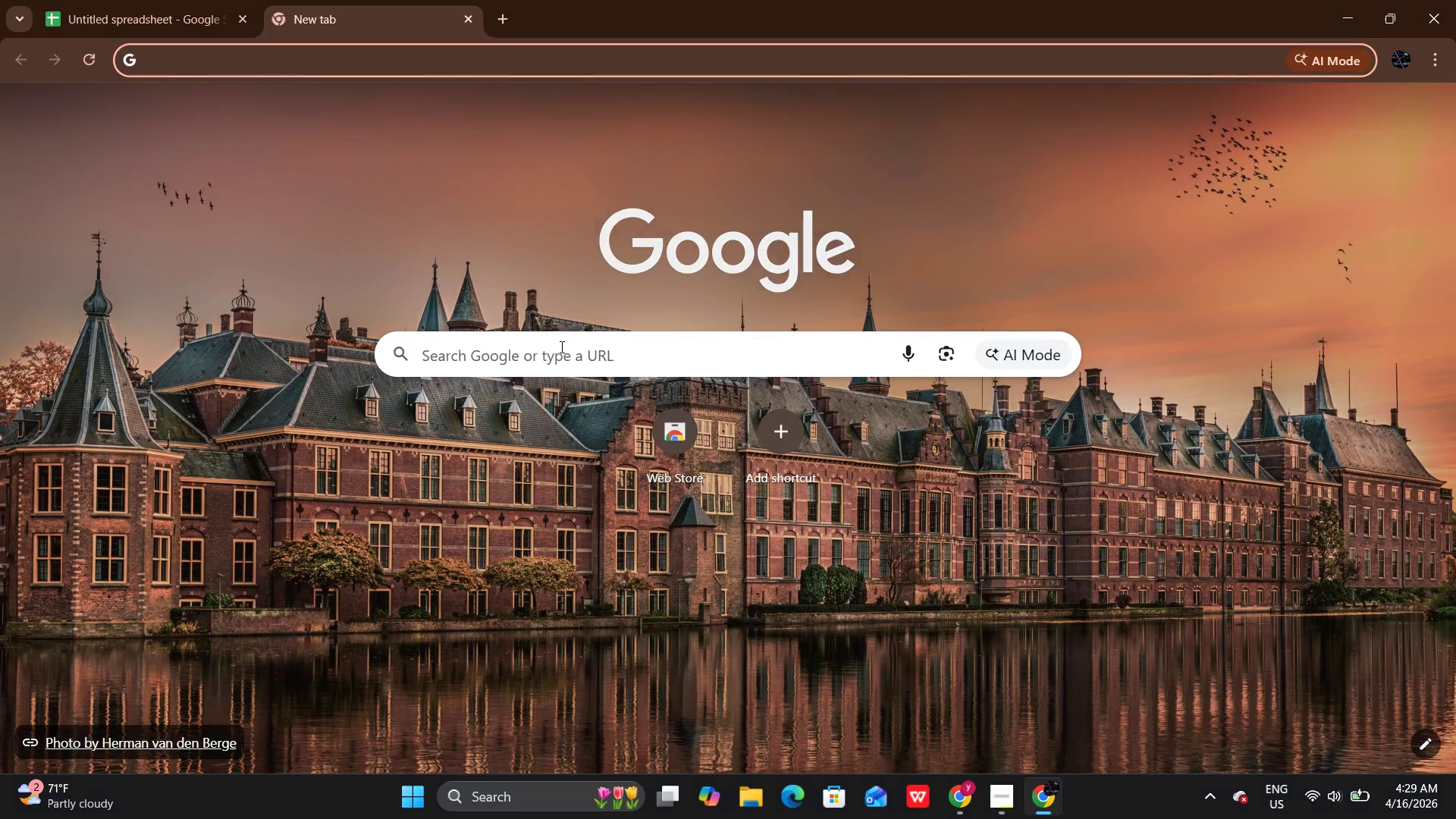 
left_click([560, 347])
 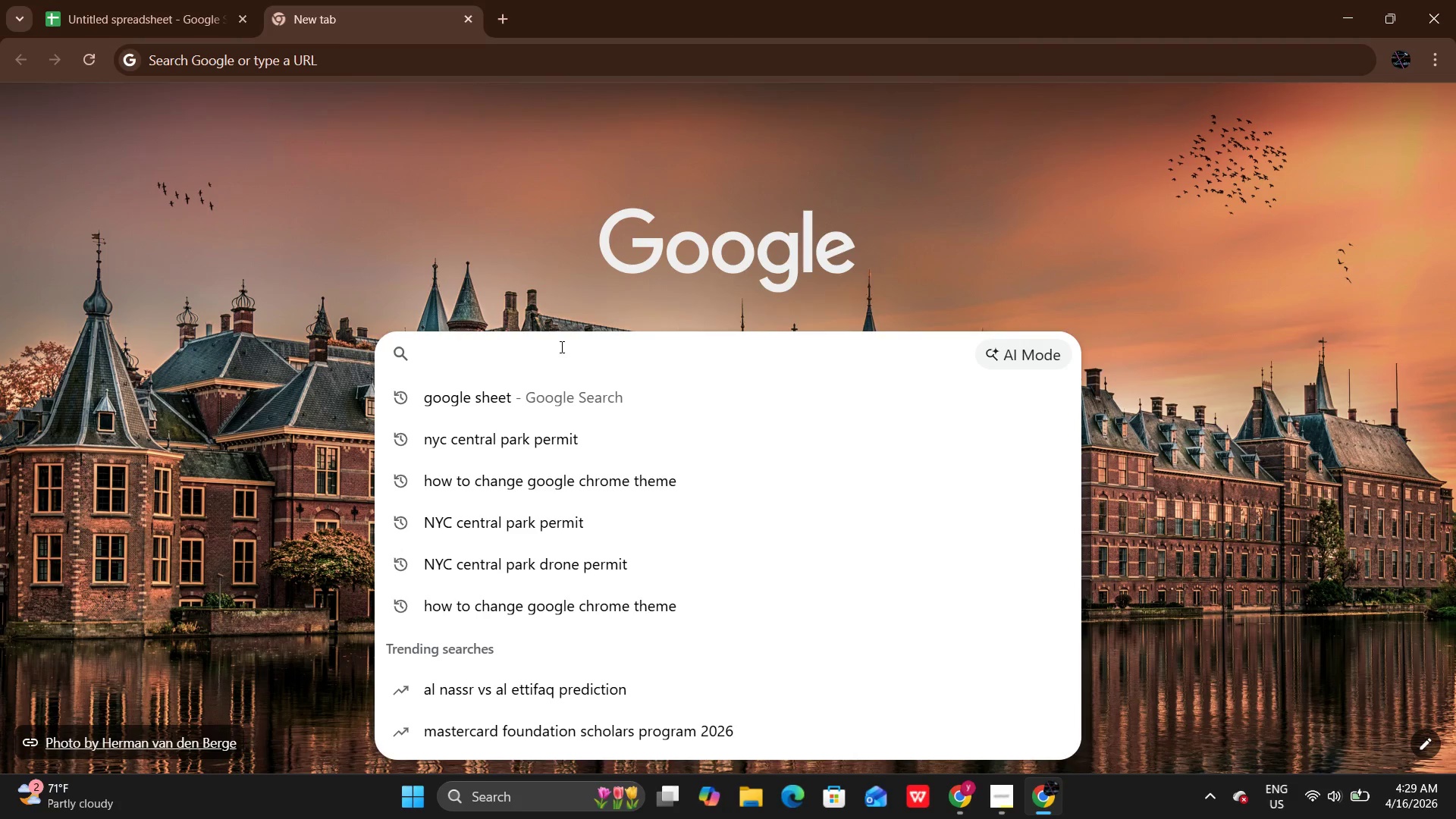 
key(CapsLock)
 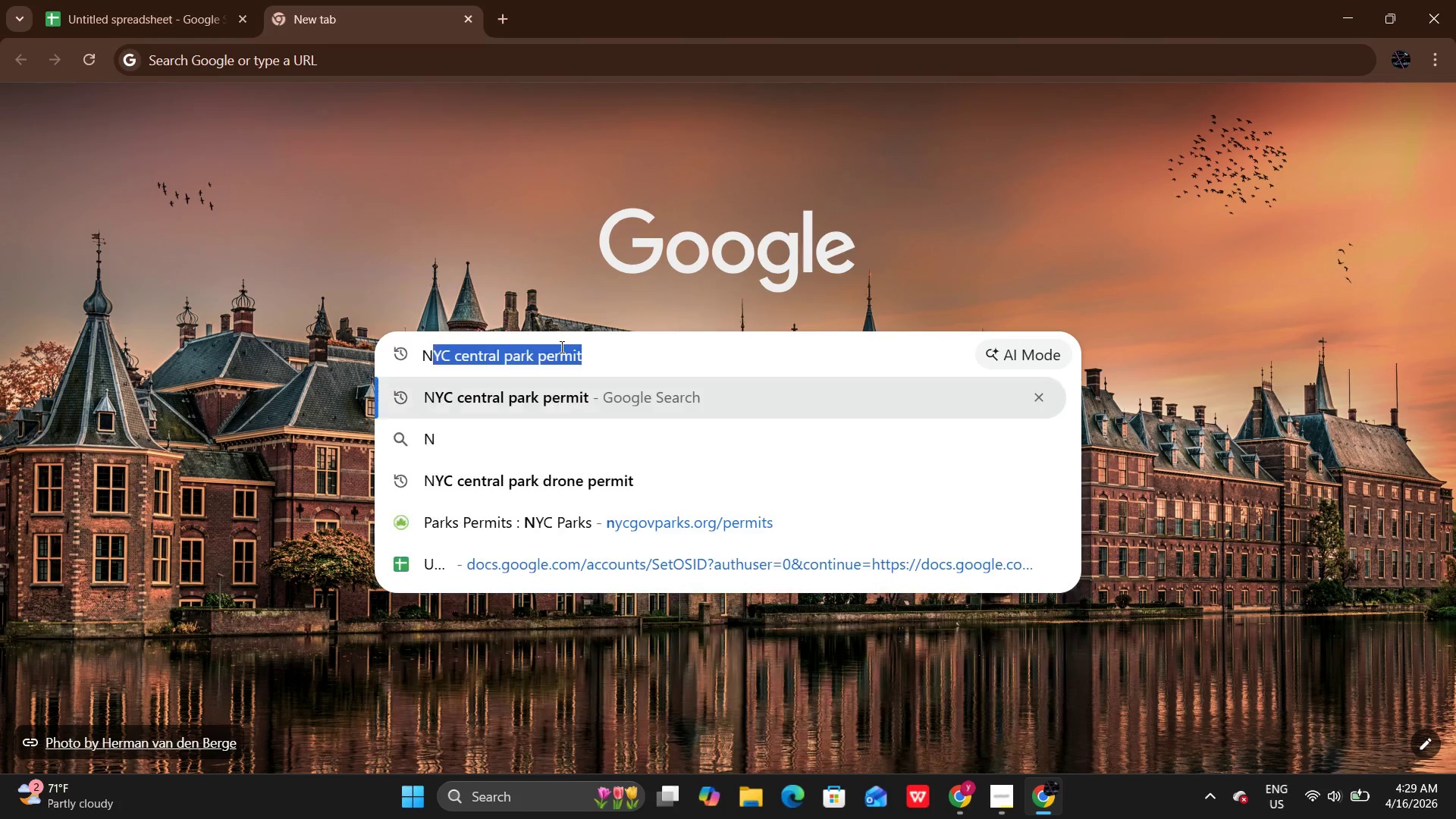 
key(N)
 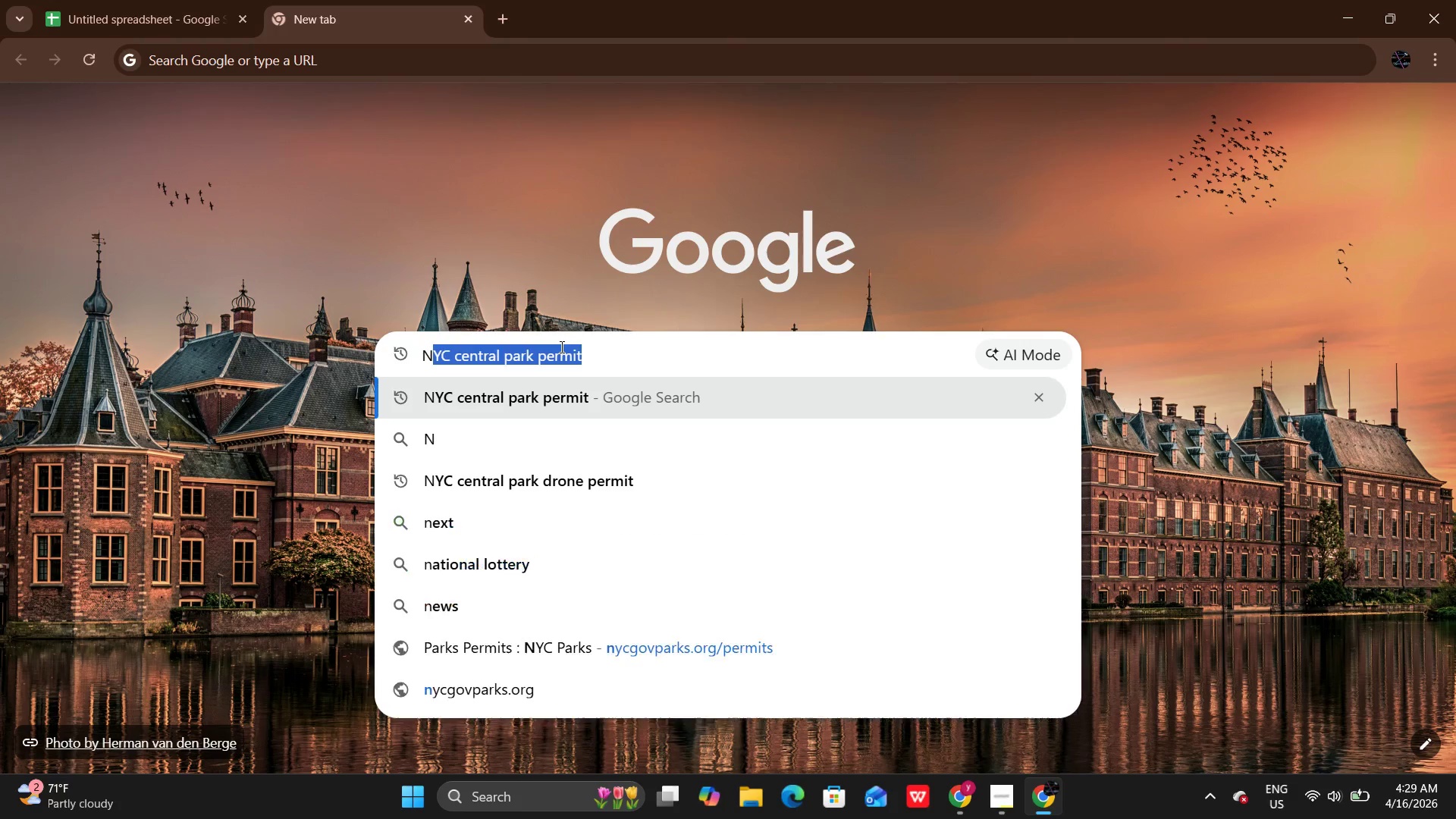 
key(CapsLock)
 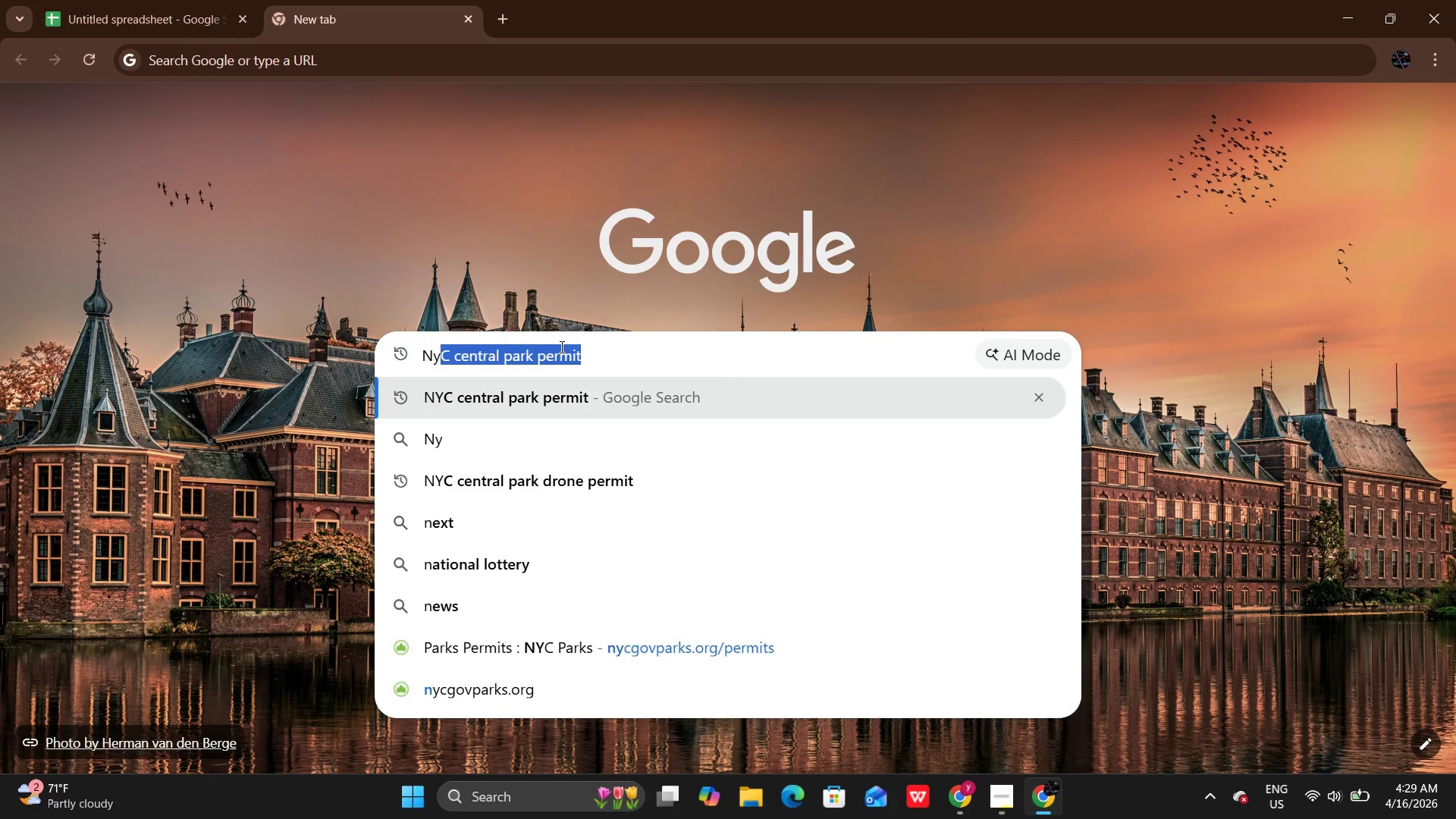 
key(Y)
 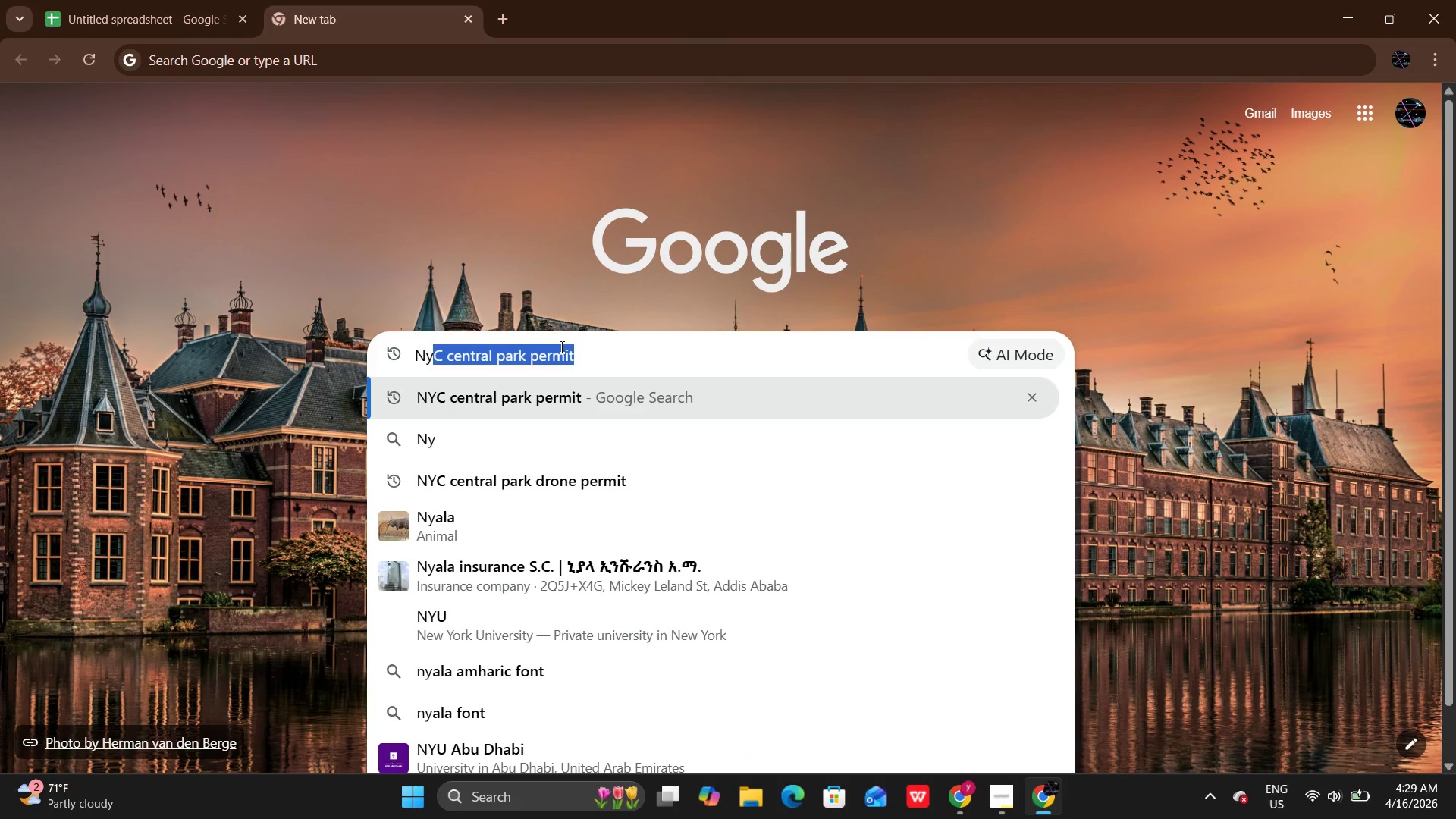 
key(Enter)
 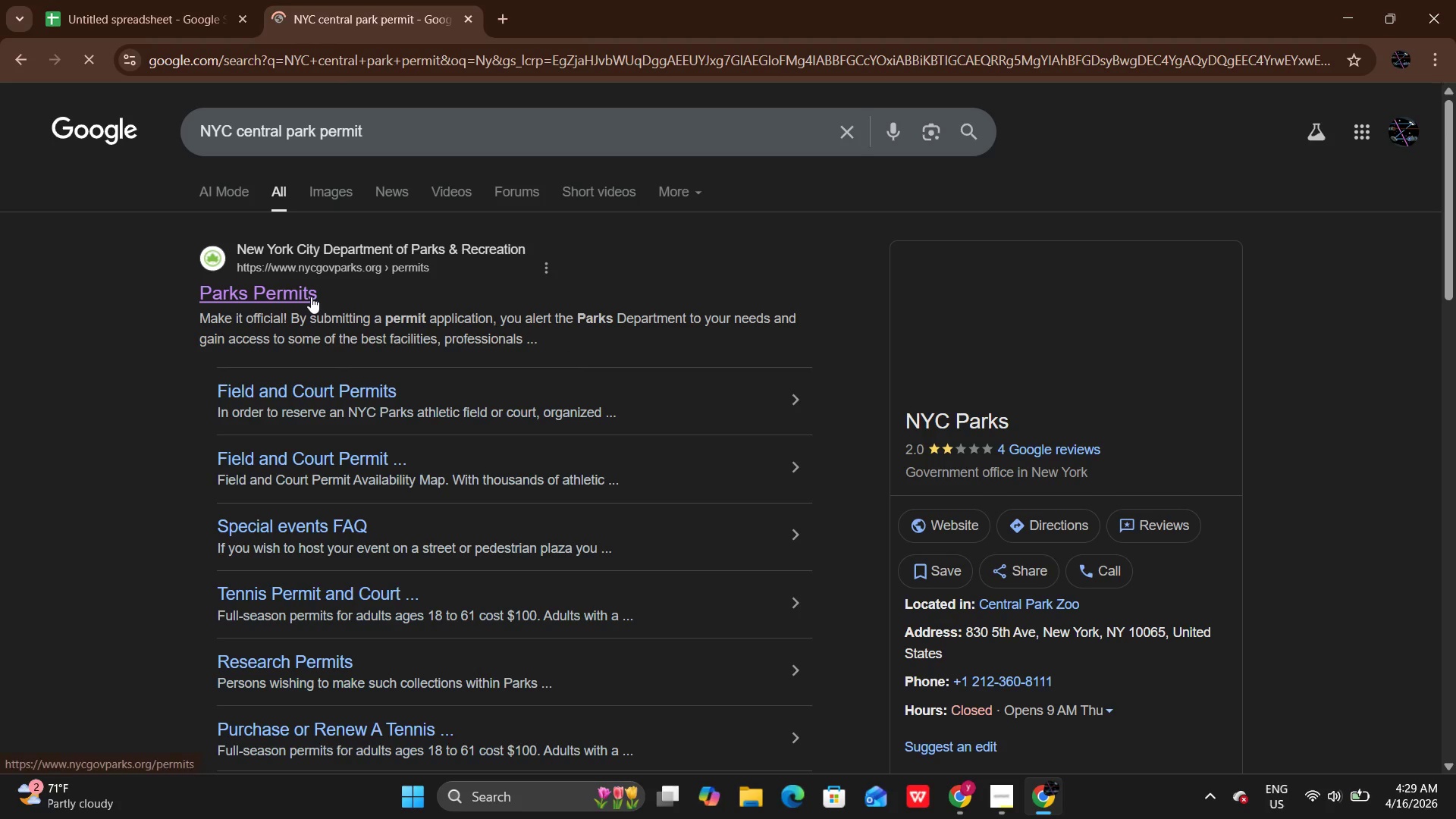 
left_click([294, 282])
 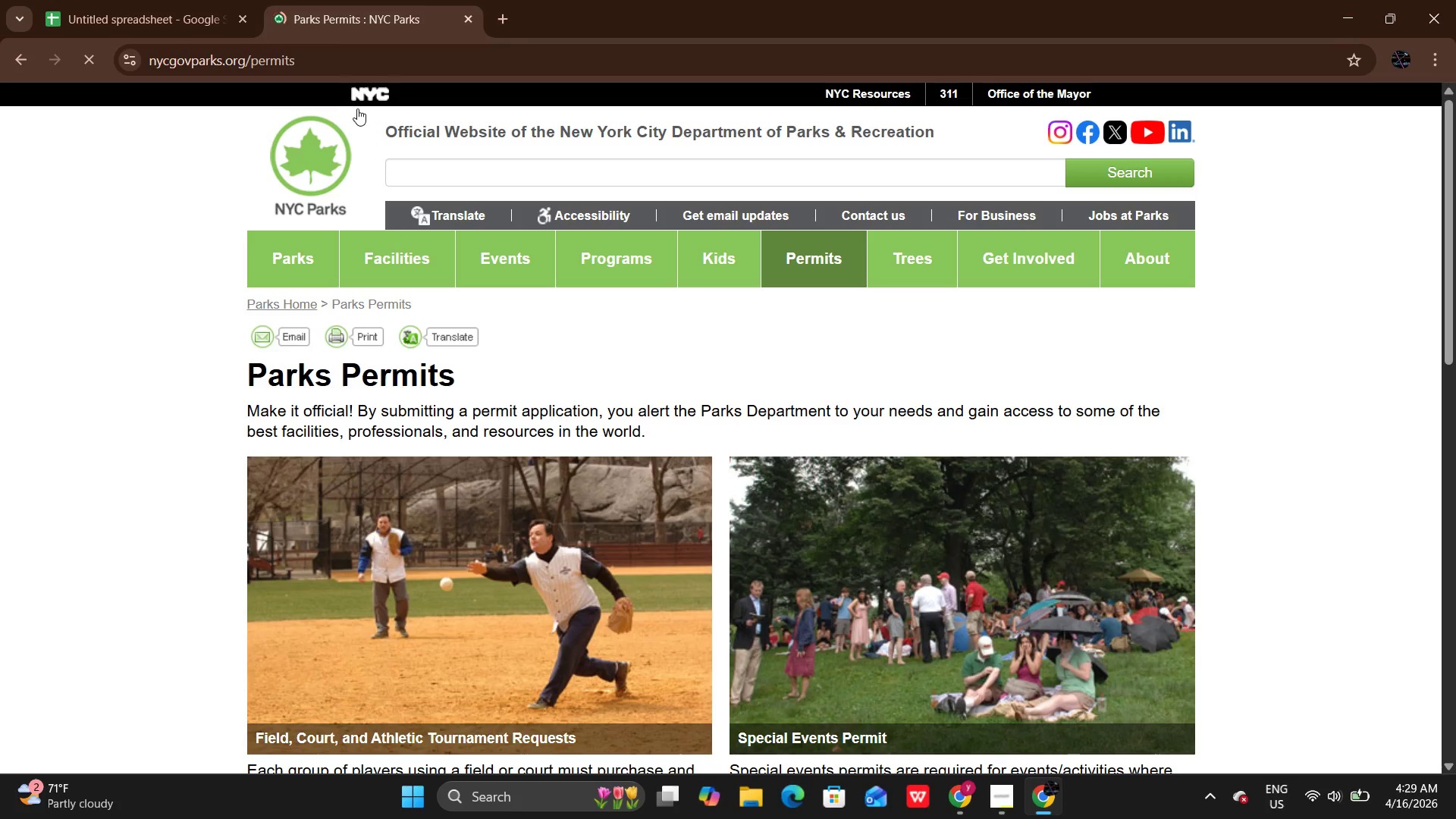 
left_click([365, 61])
 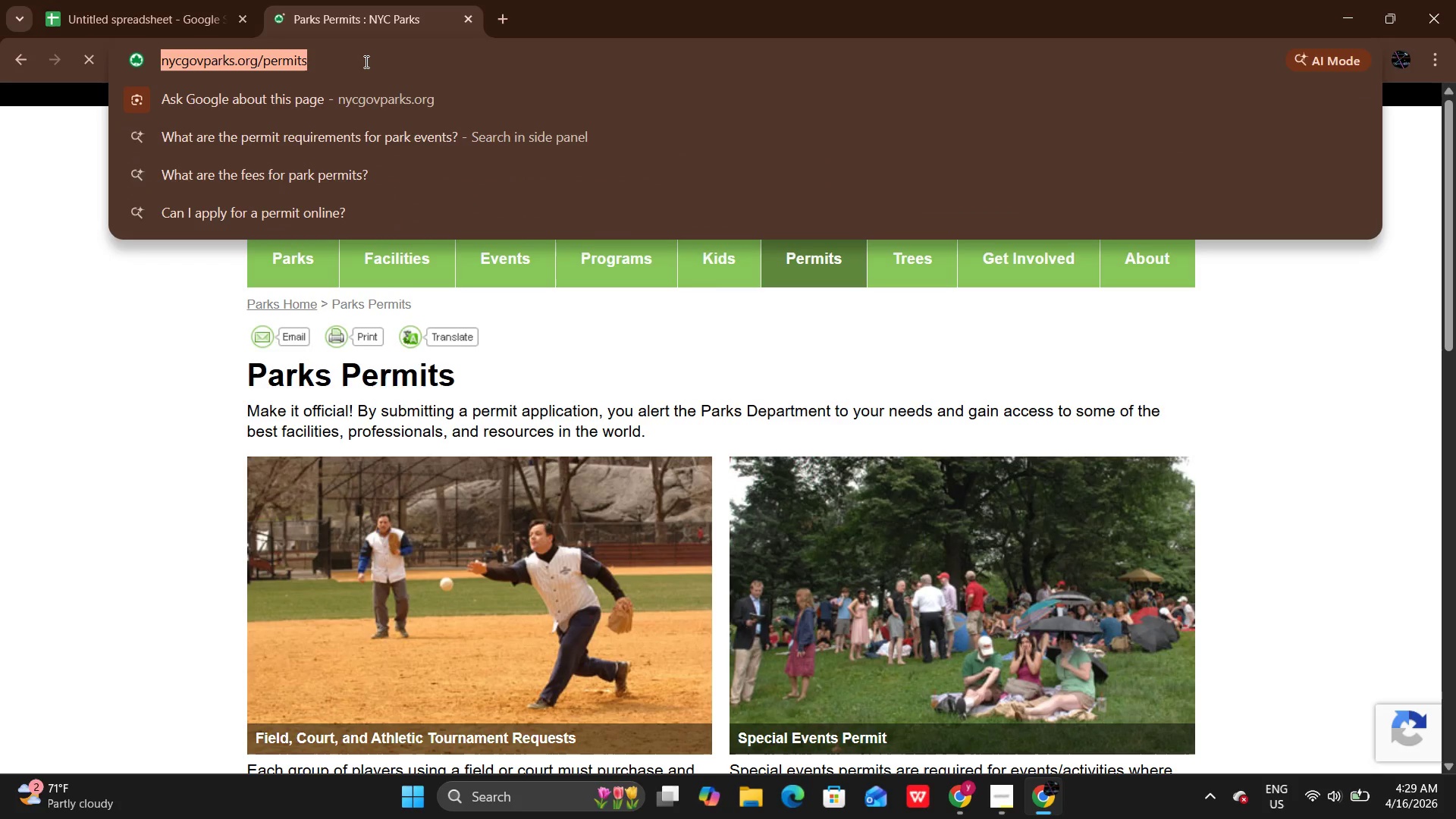 
key(Control+C)
 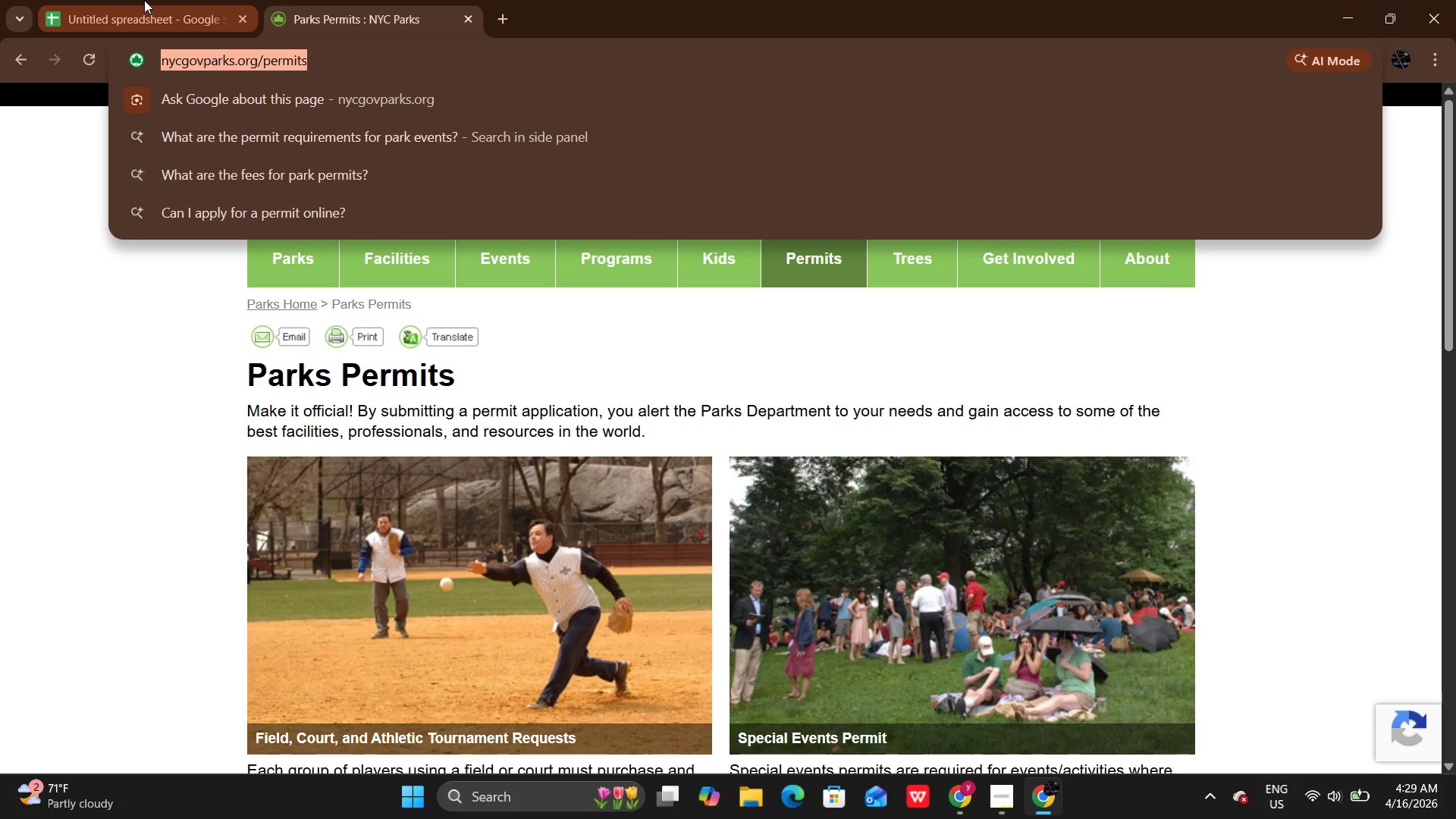 
left_click([144, 0])
 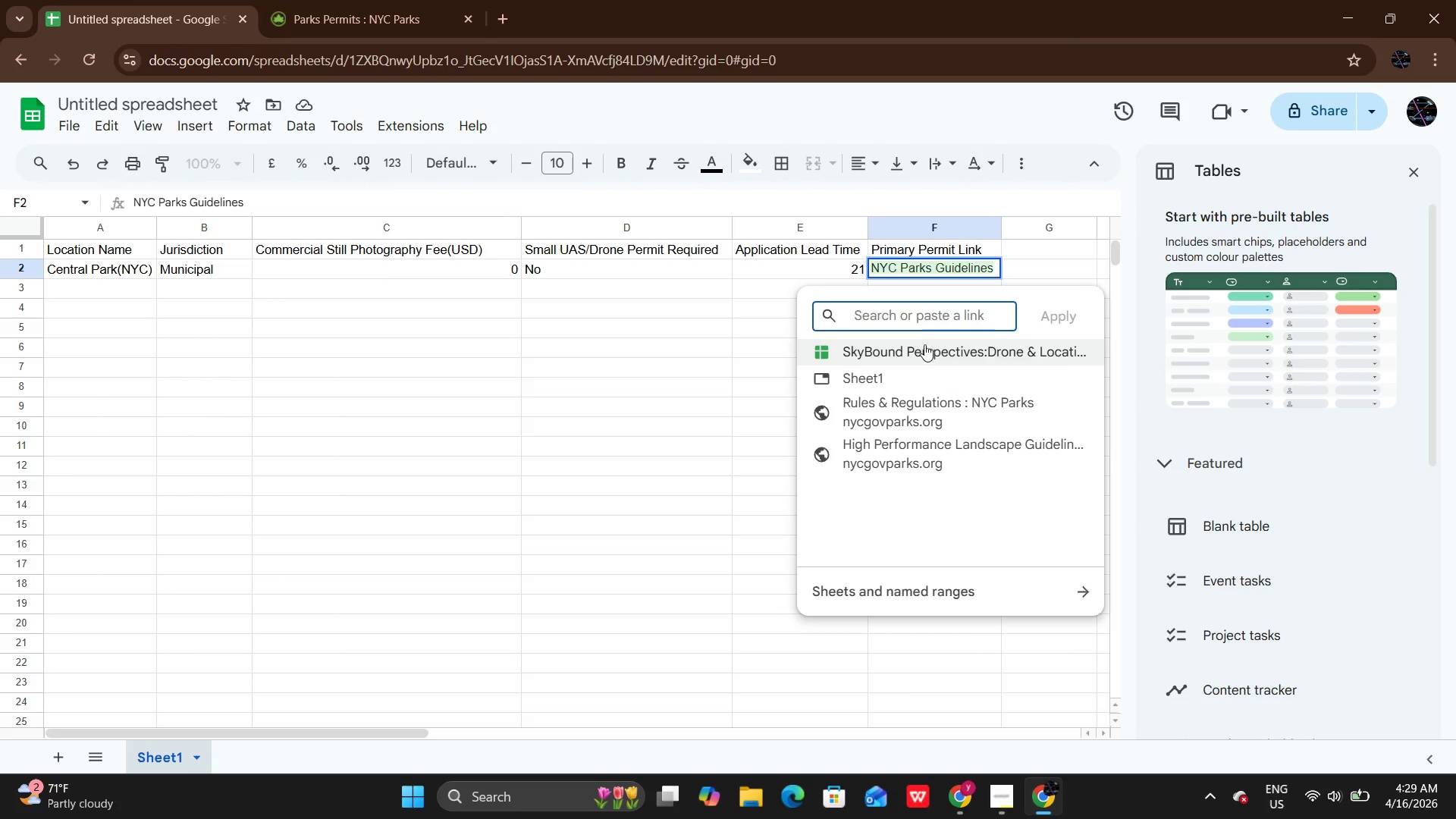 
key(Control+V)
 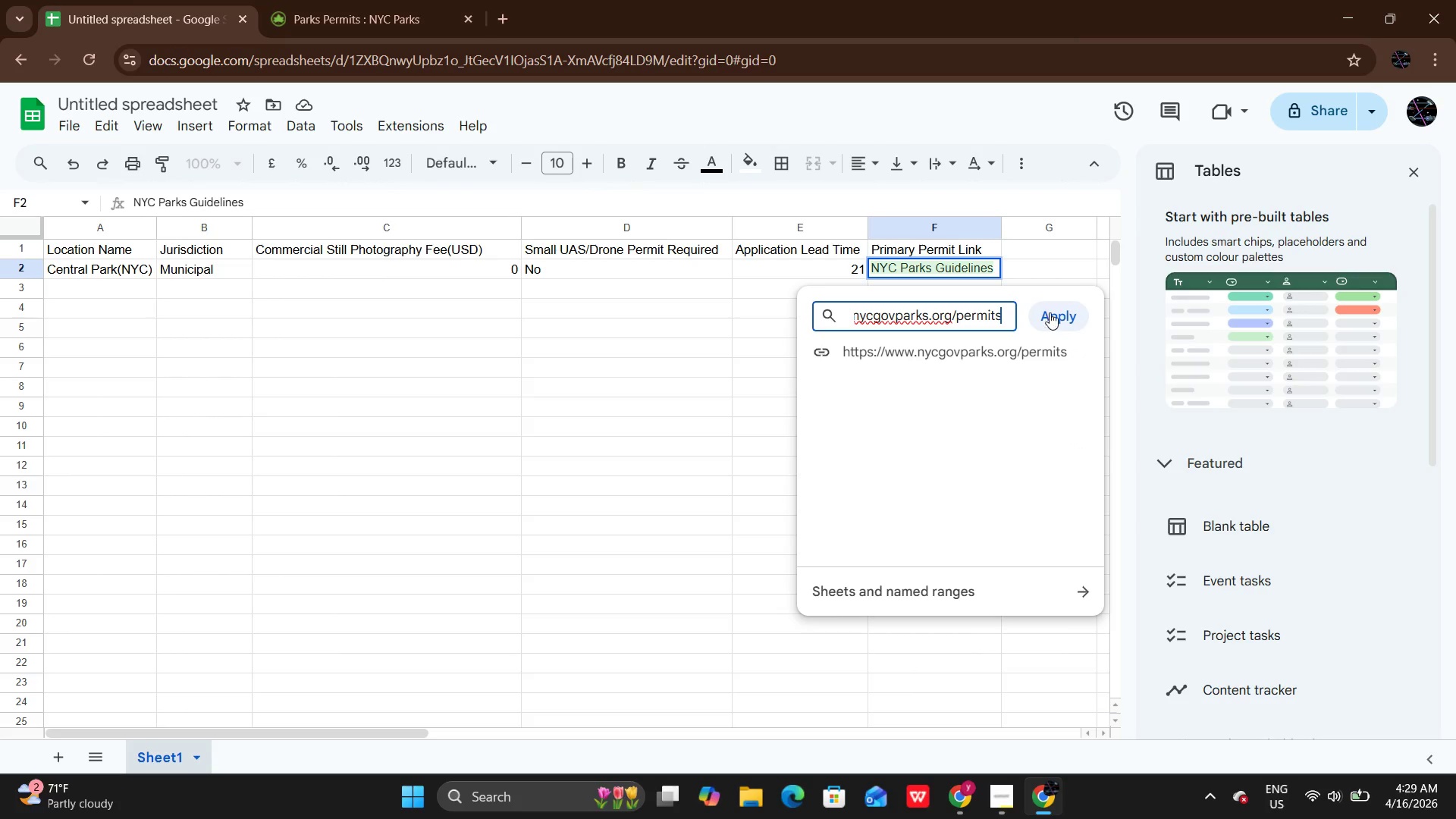 
left_click([1051, 312])
 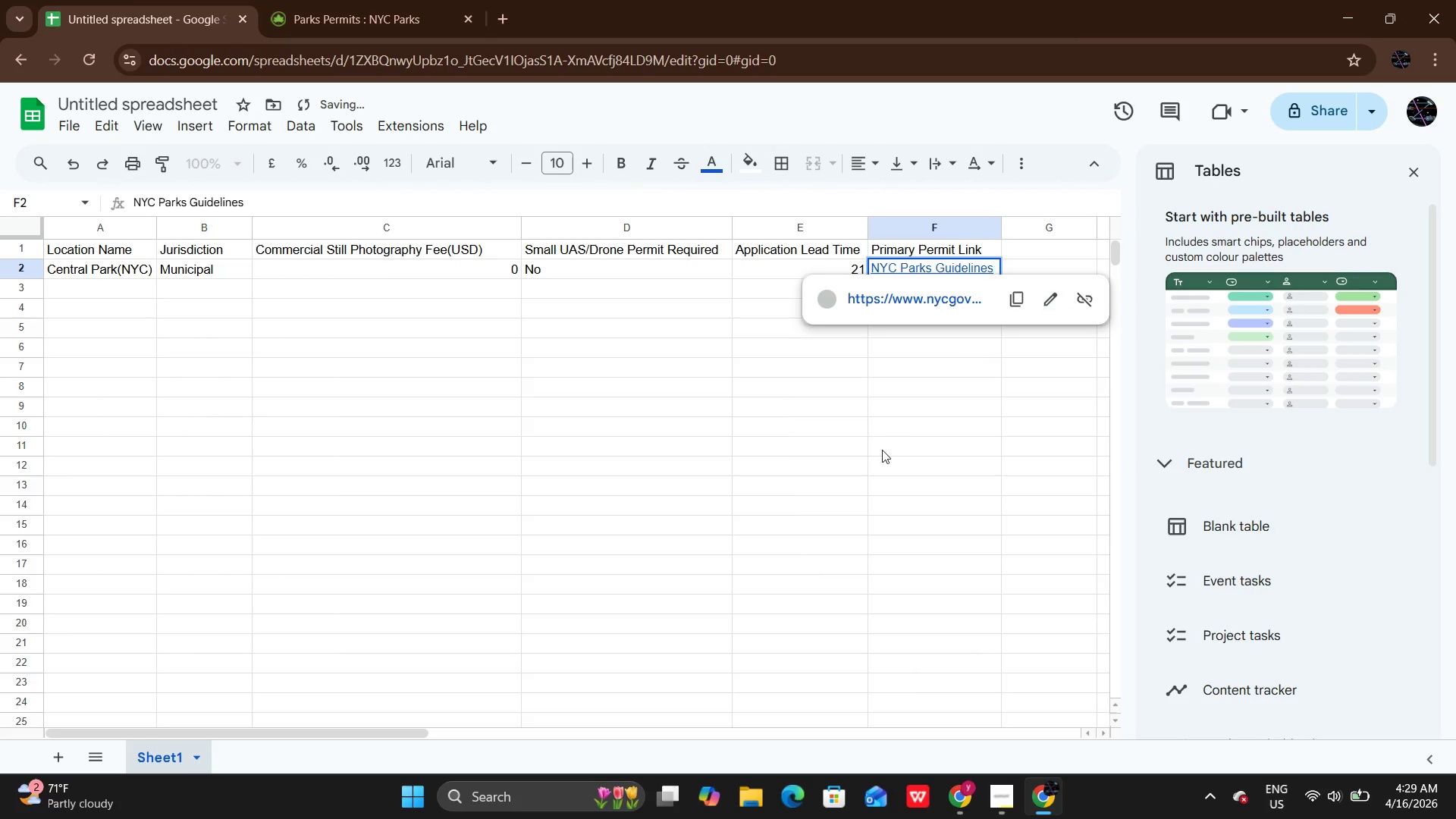 
left_click([882, 450])
 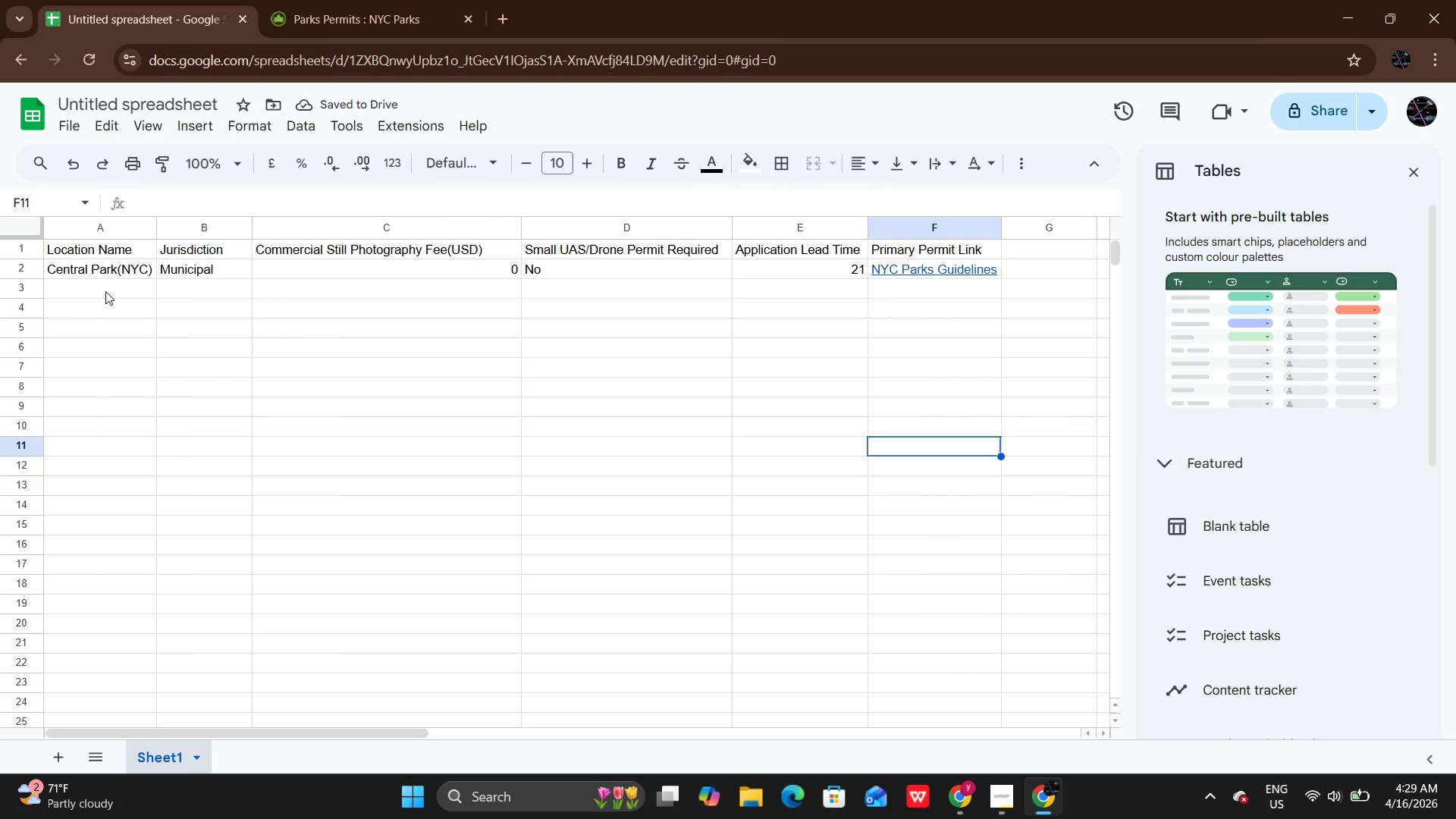 
double_click([105, 291])
 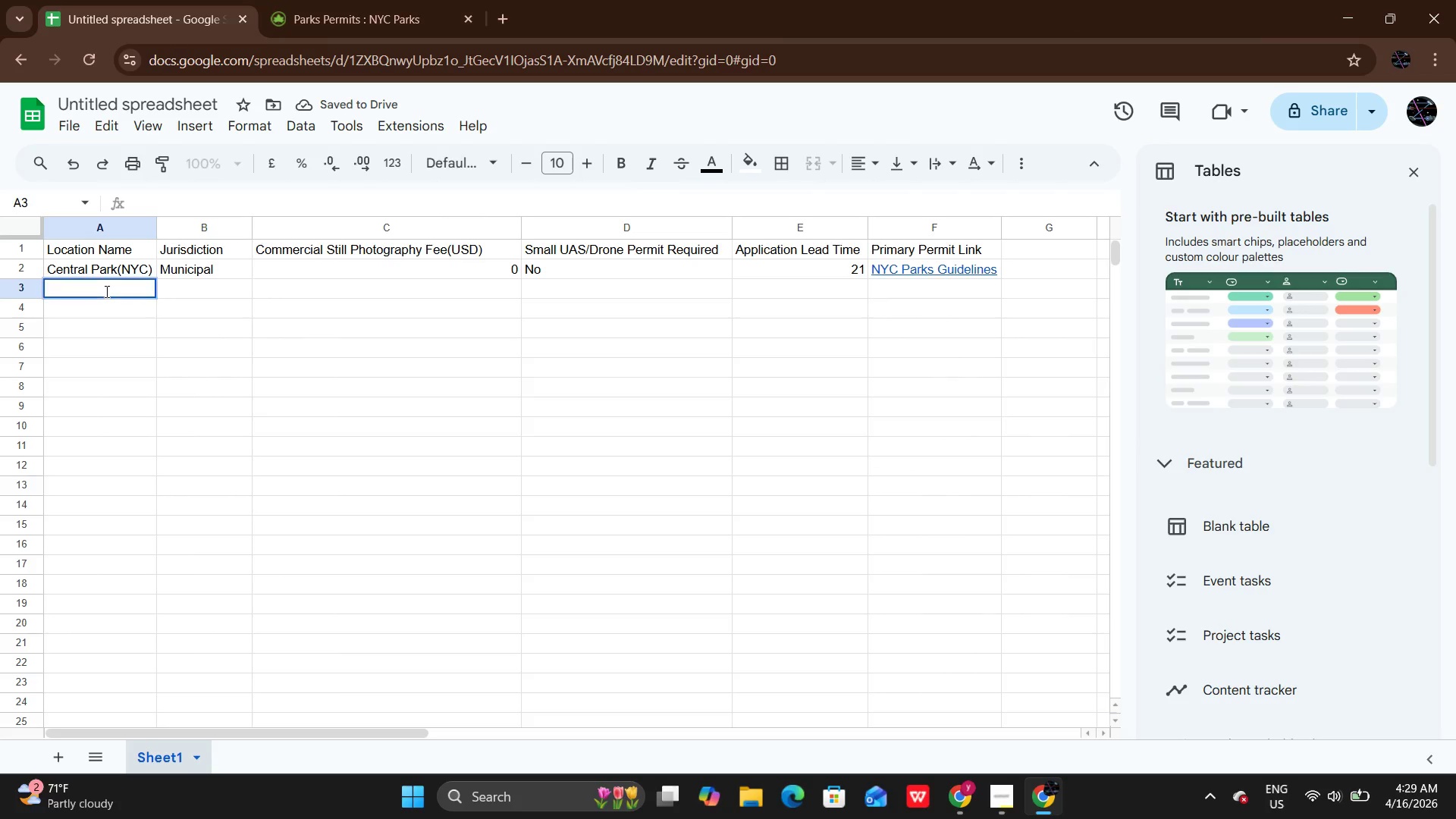 
triple_click([105, 291])
 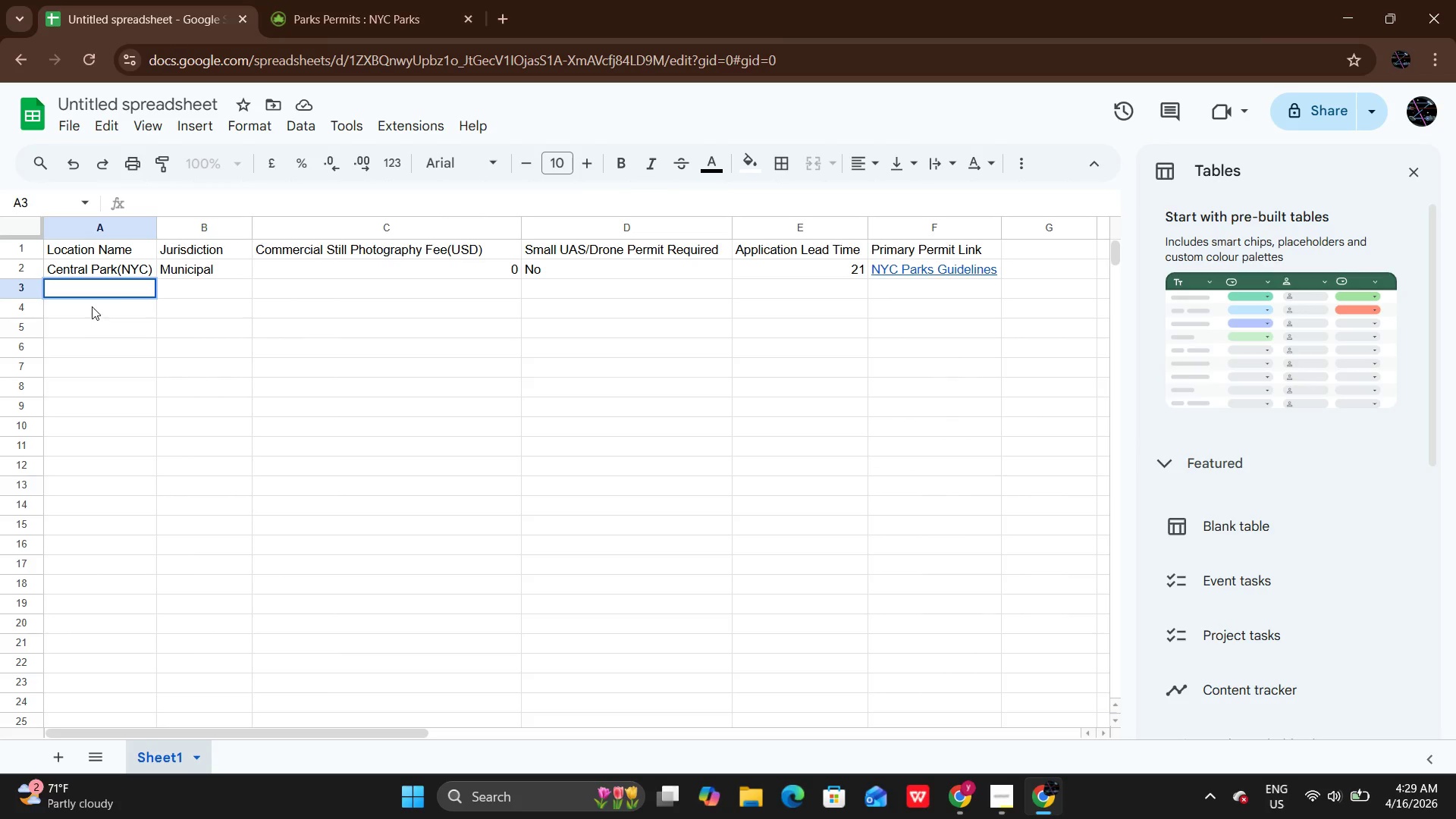 
left_click([98, 292])
 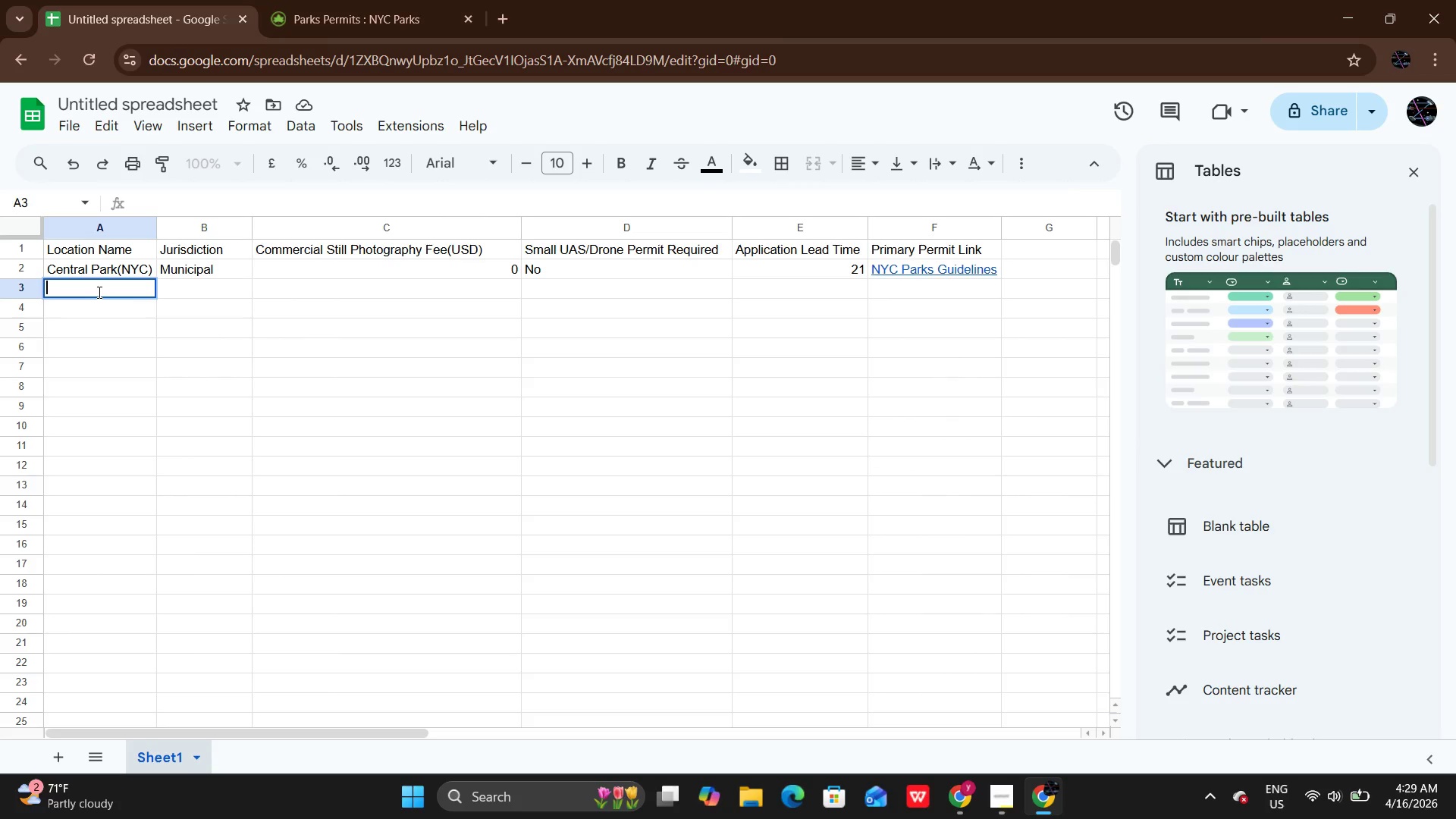 
type(Yosem)
 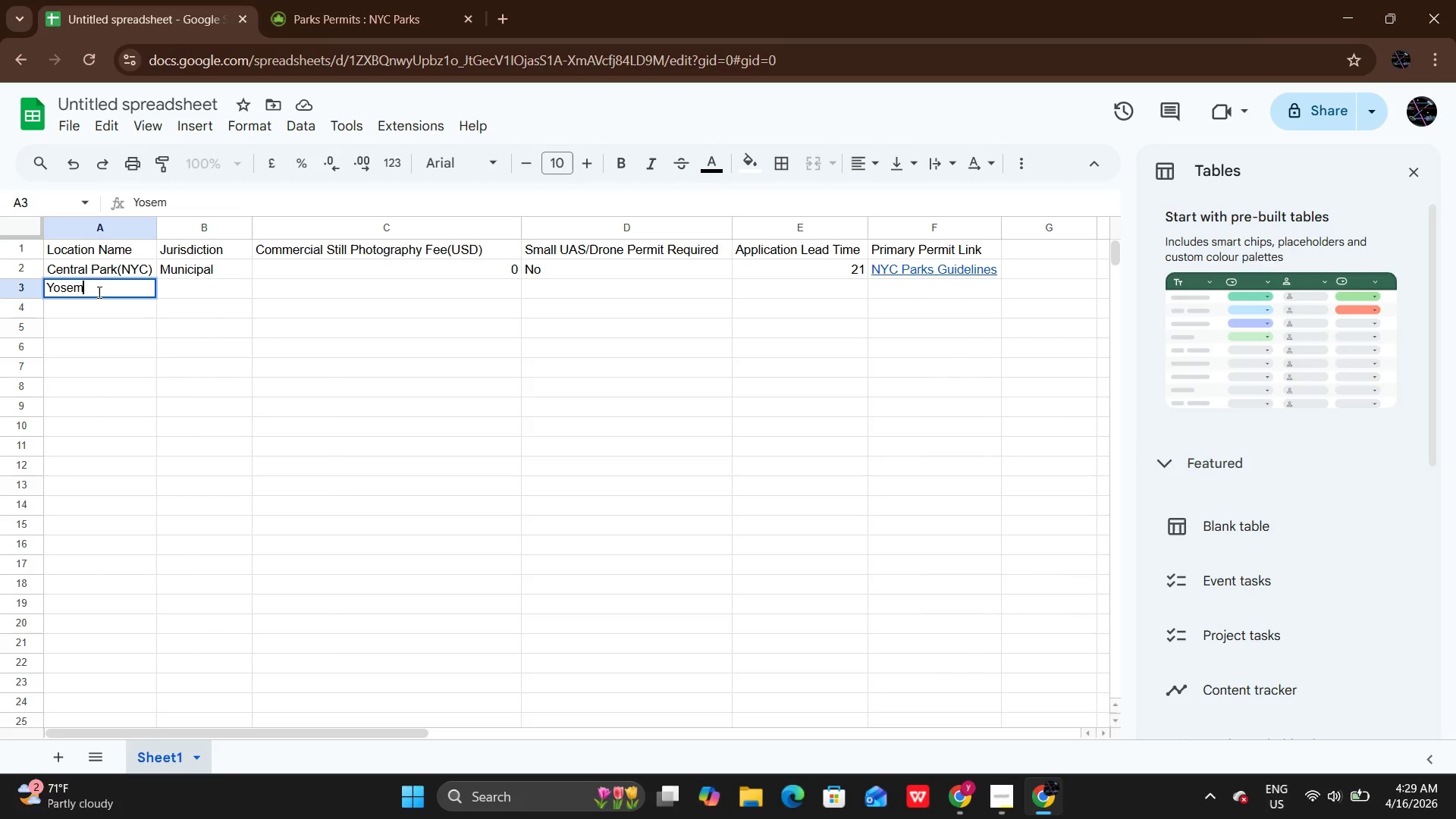 
type(ite National par)
key(Backspace)
key(Backspace)
key(Backspace)
type(Parl)
key(Backspace)
type(k)
 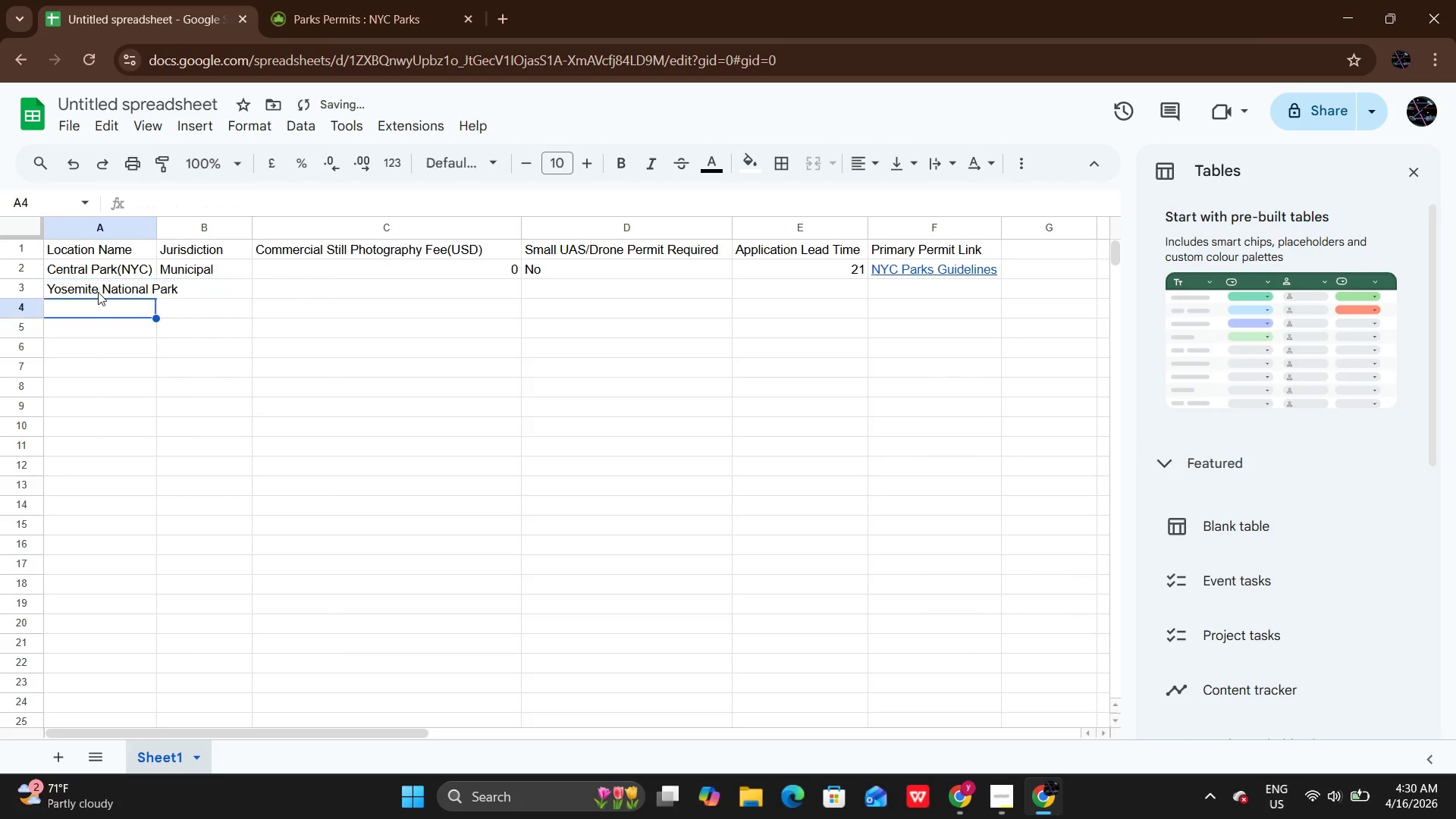 
key(Enter)
 